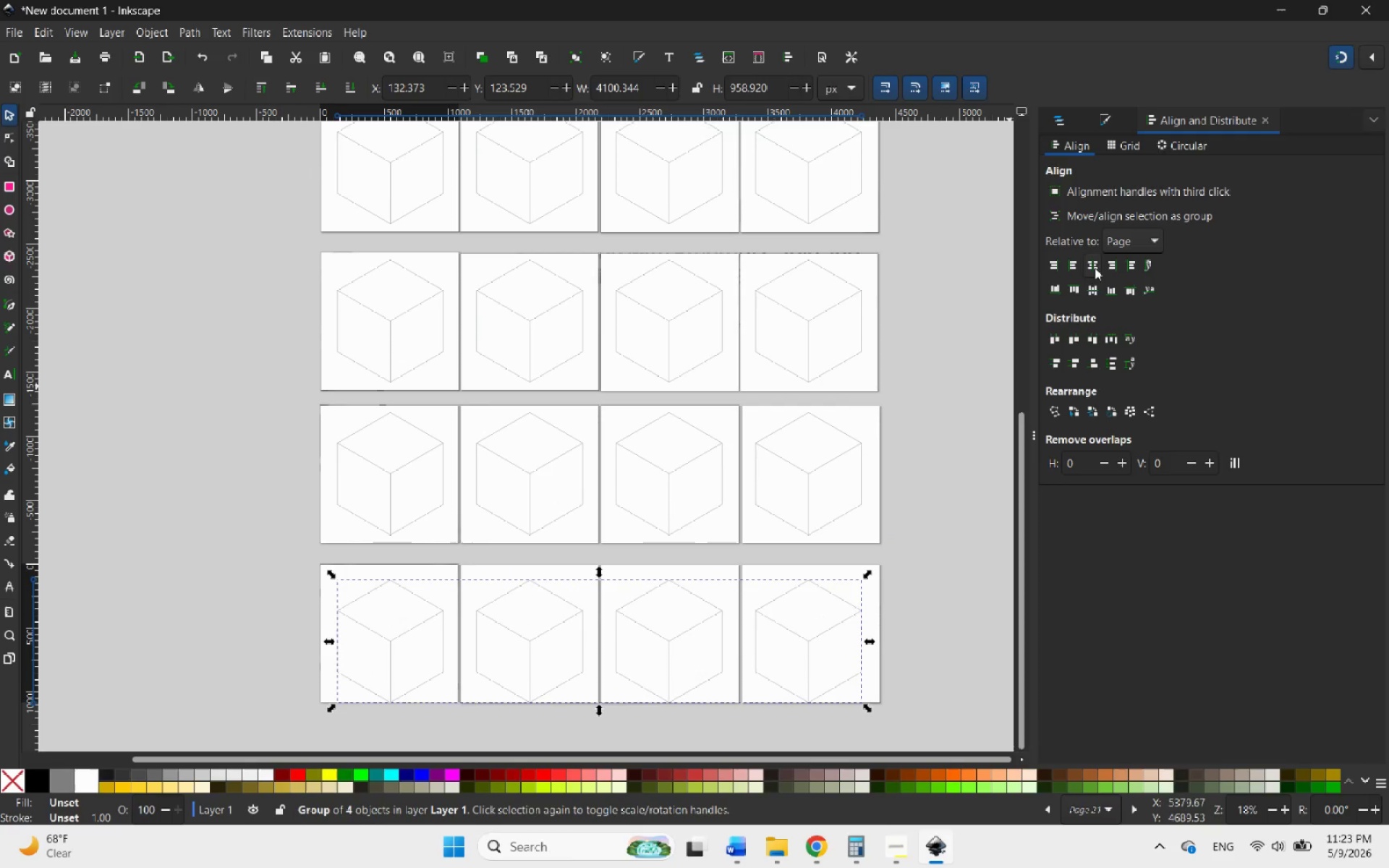 
left_click([1090, 286])
 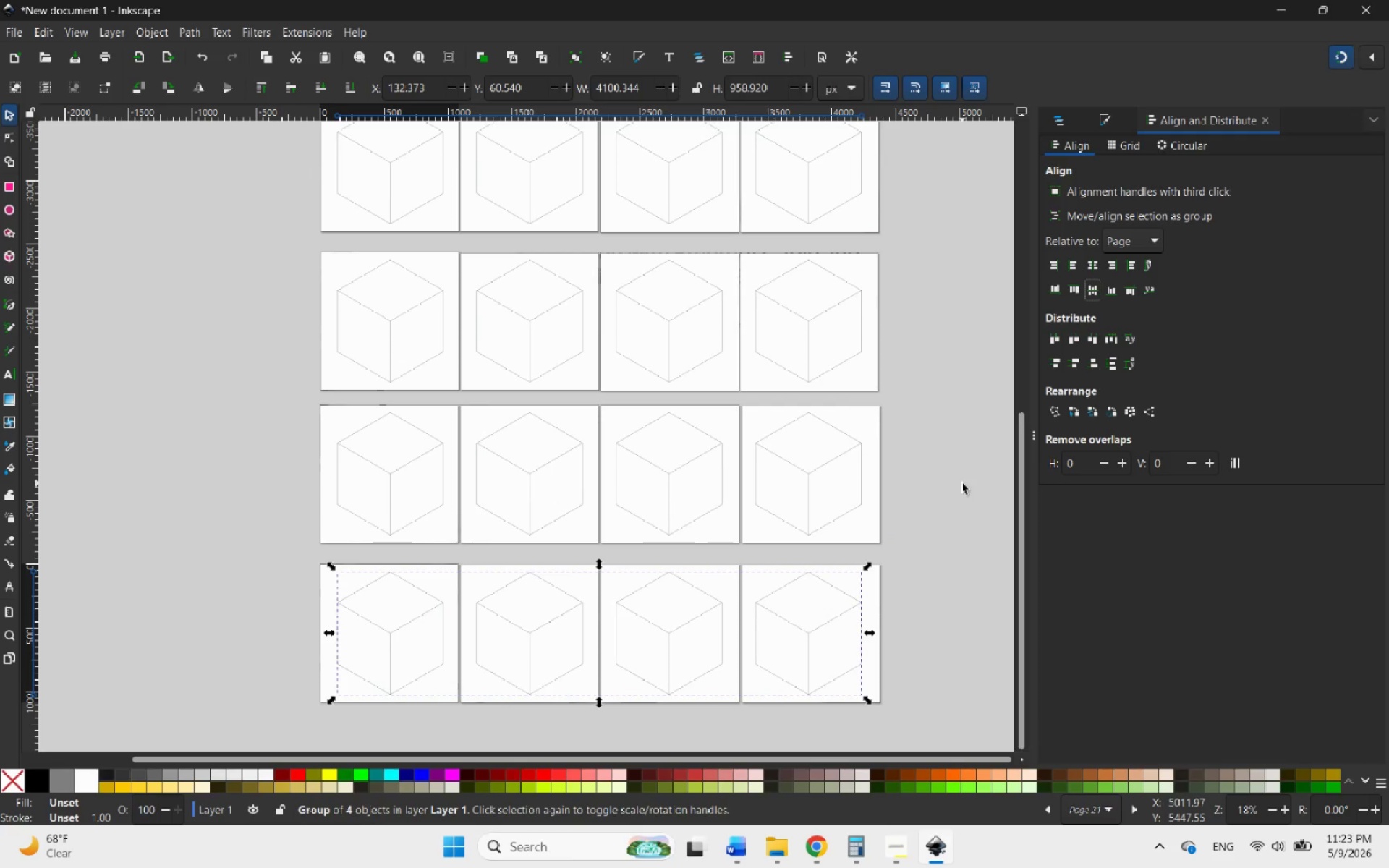 
wait(18.09)
 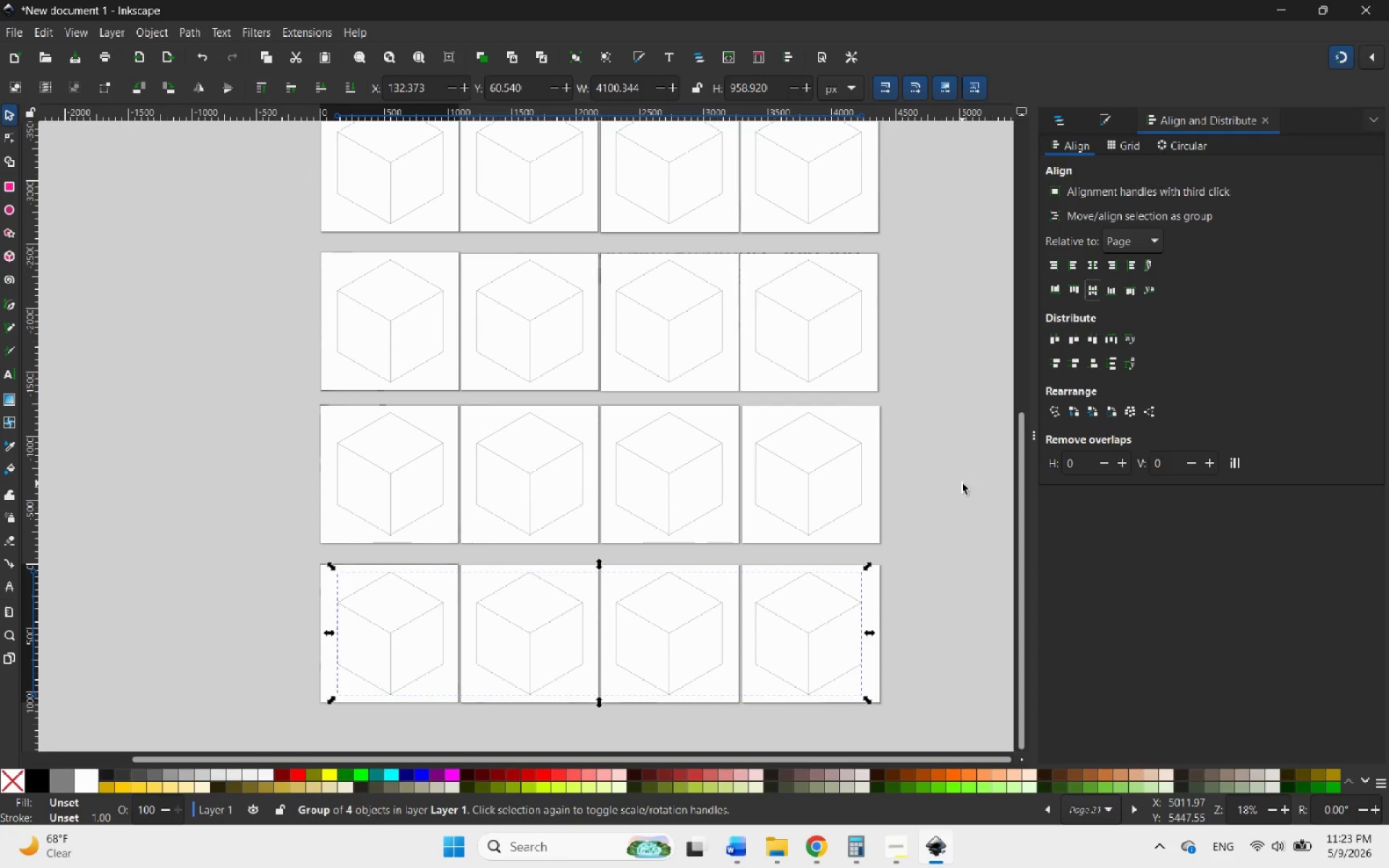 
hold_key(key=ControlLeft, duration=0.77)
scroll: coordinate [925, 503], scroll_direction: down, amount: 2.0
 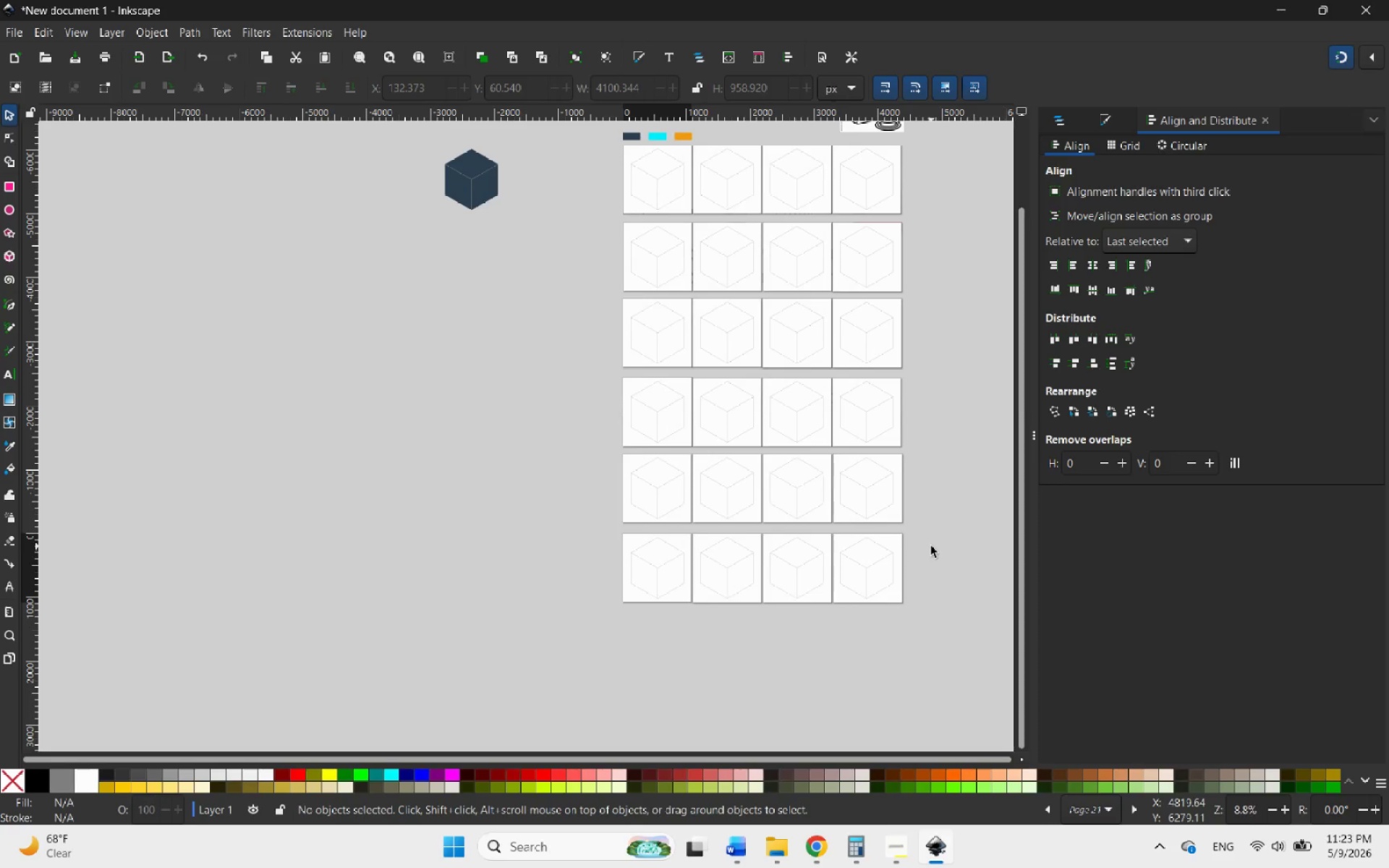 
hold_key(key=ControlLeft, duration=4.62)
scroll: coordinate [536, 669], scroll_direction: up, amount: 6.0
 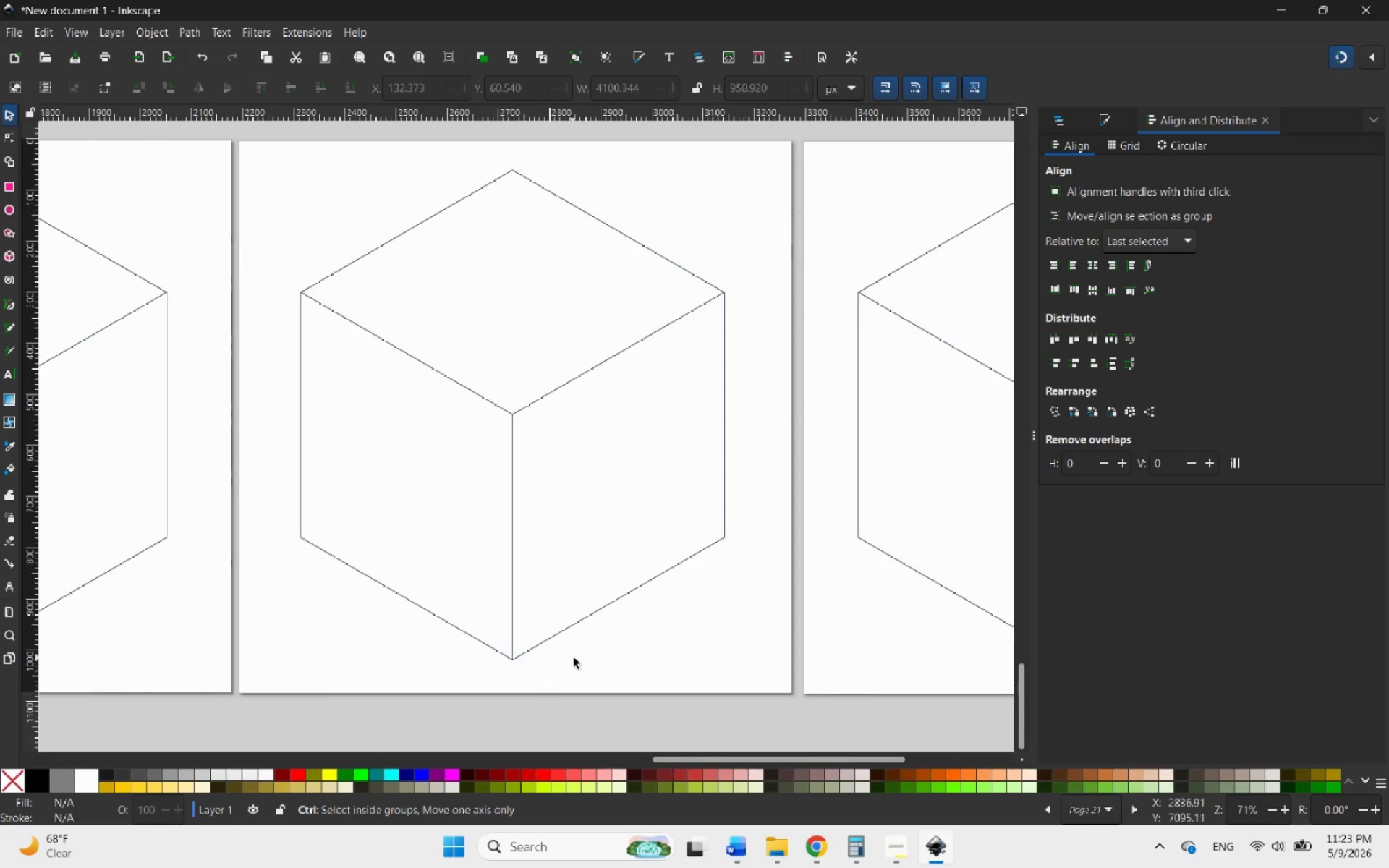 
scroll: coordinate [584, 659], scroll_direction: down, amount: 5.0
 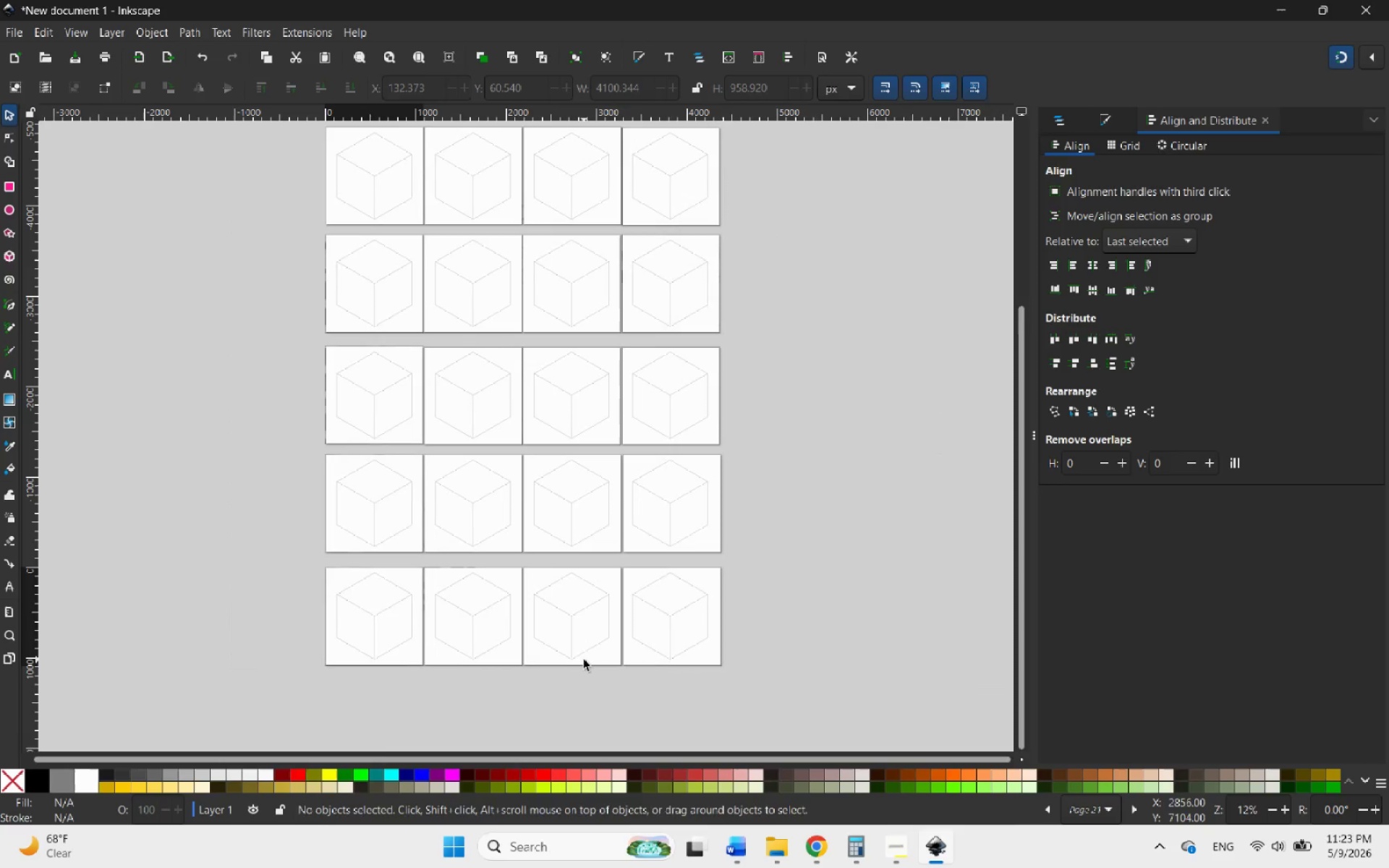 
key(Control+ControlLeft)
 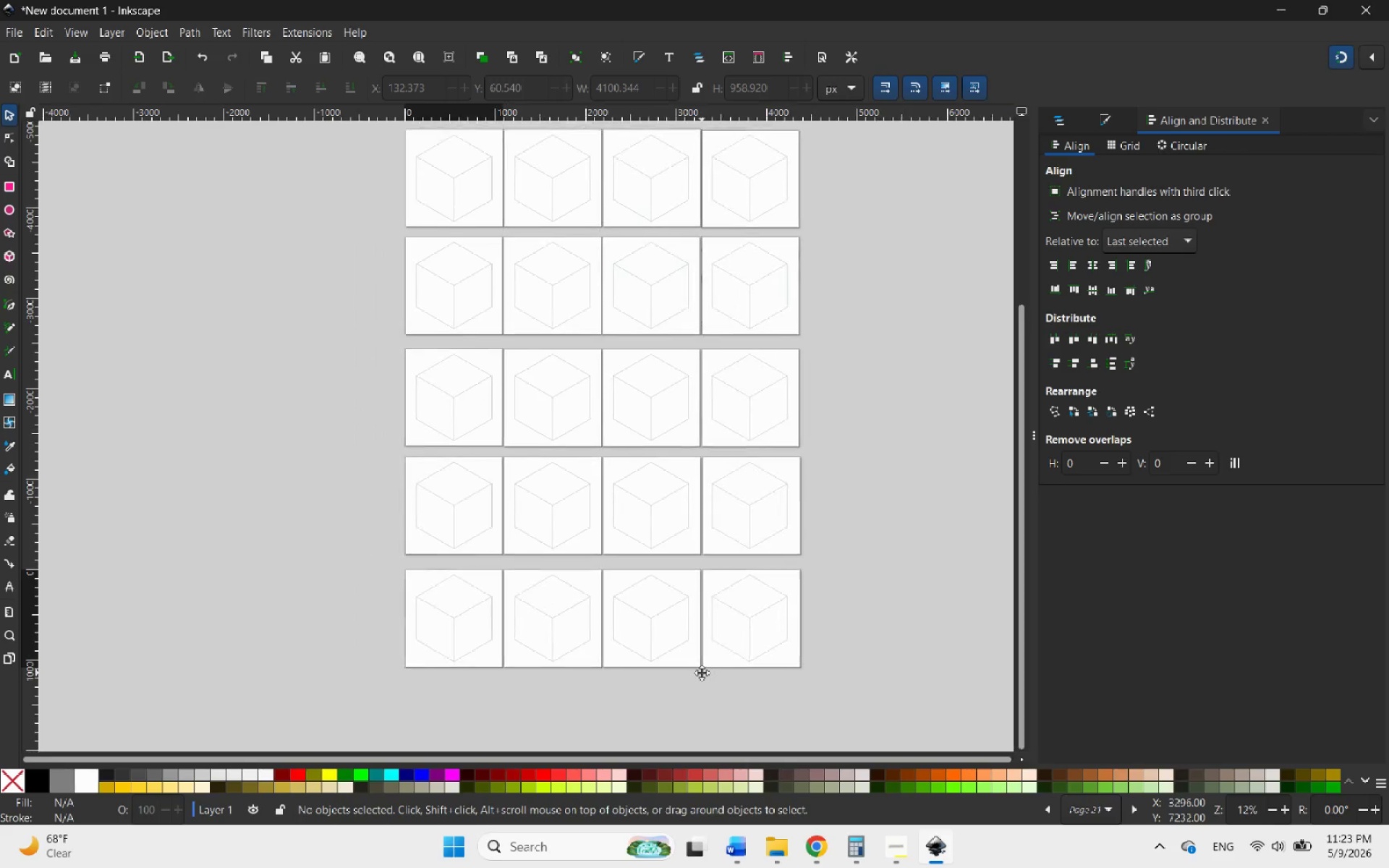 
hold_key(key=ControlLeft, duration=0.78)
scroll: coordinate [702, 673], scroll_direction: down, amount: 1.0
 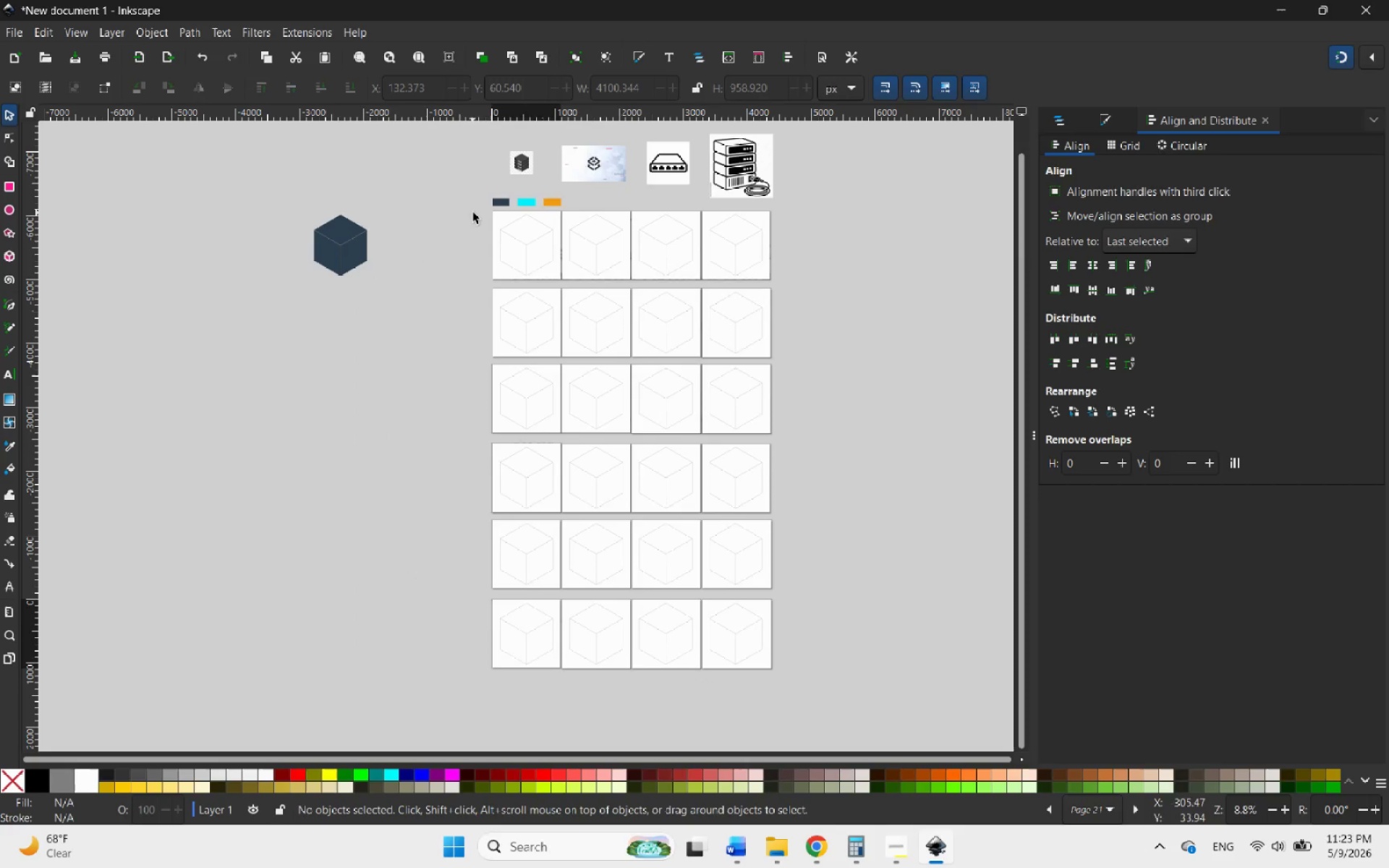 
left_click_drag(start_coordinate=[477, 210], to_coordinate=[791, 686])
 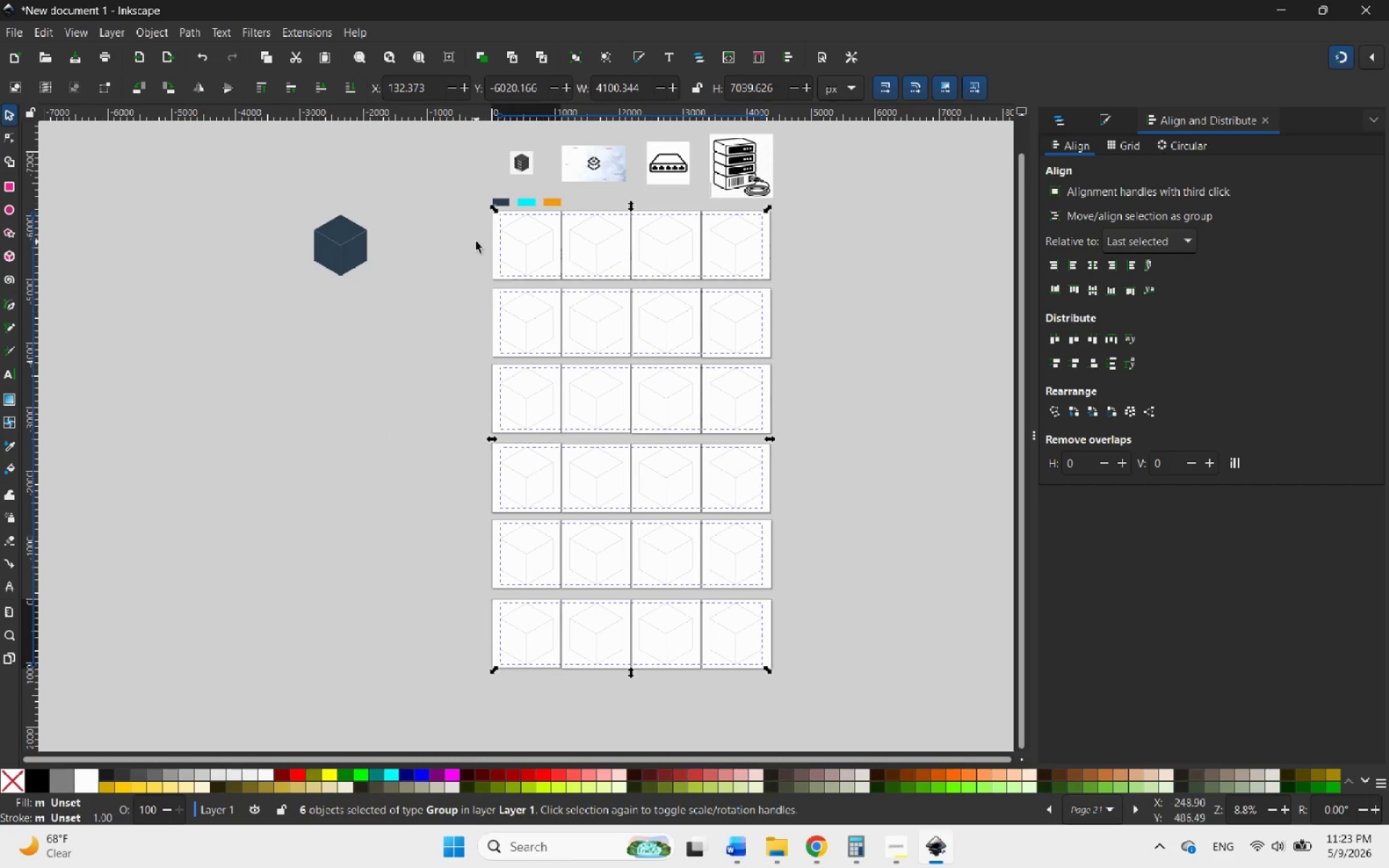 
left_click([470, 247])
 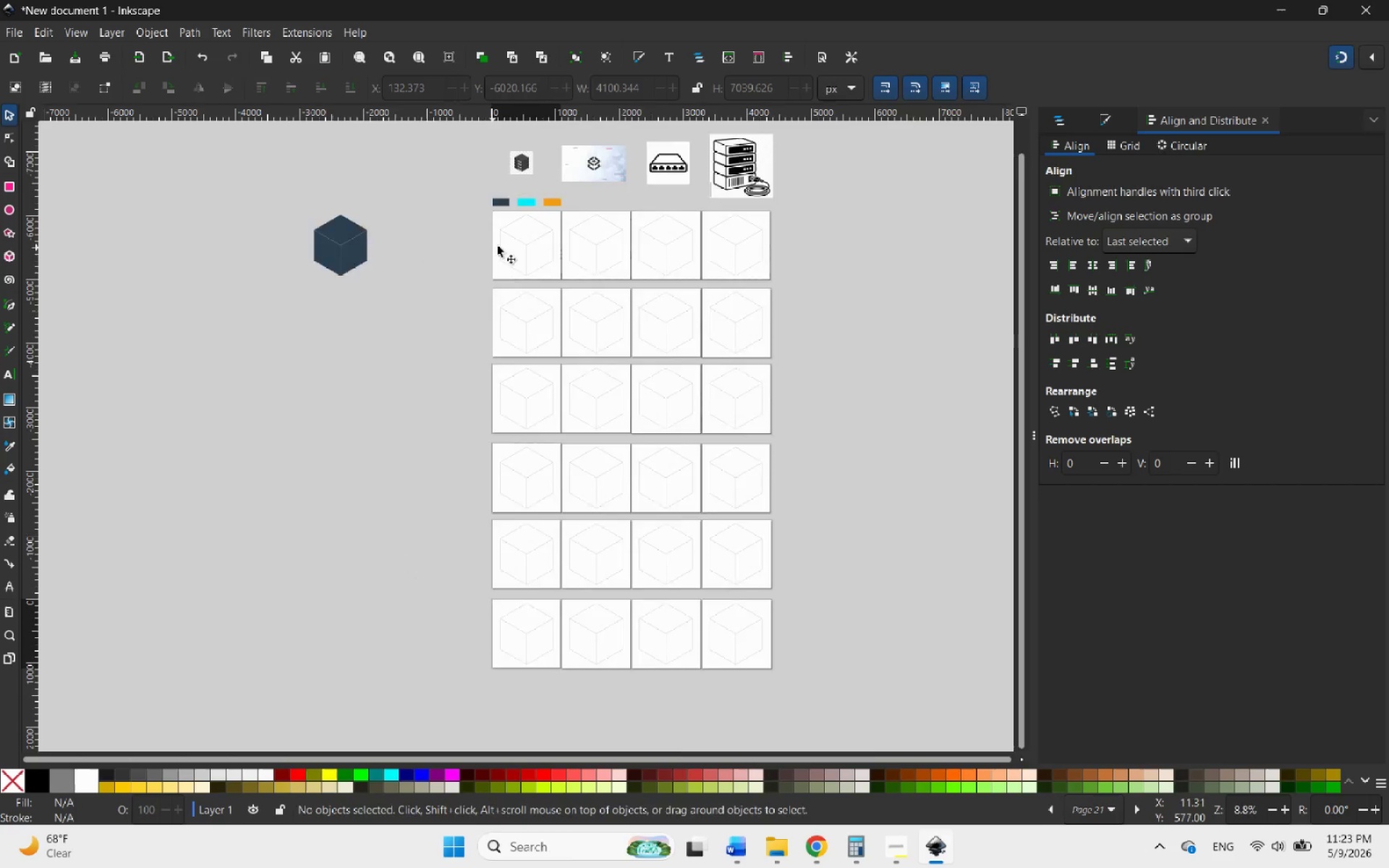 
hold_key(key=ControlLeft, duration=0.44)
scroll: coordinate [511, 244], scroll_direction: up, amount: 2.0
 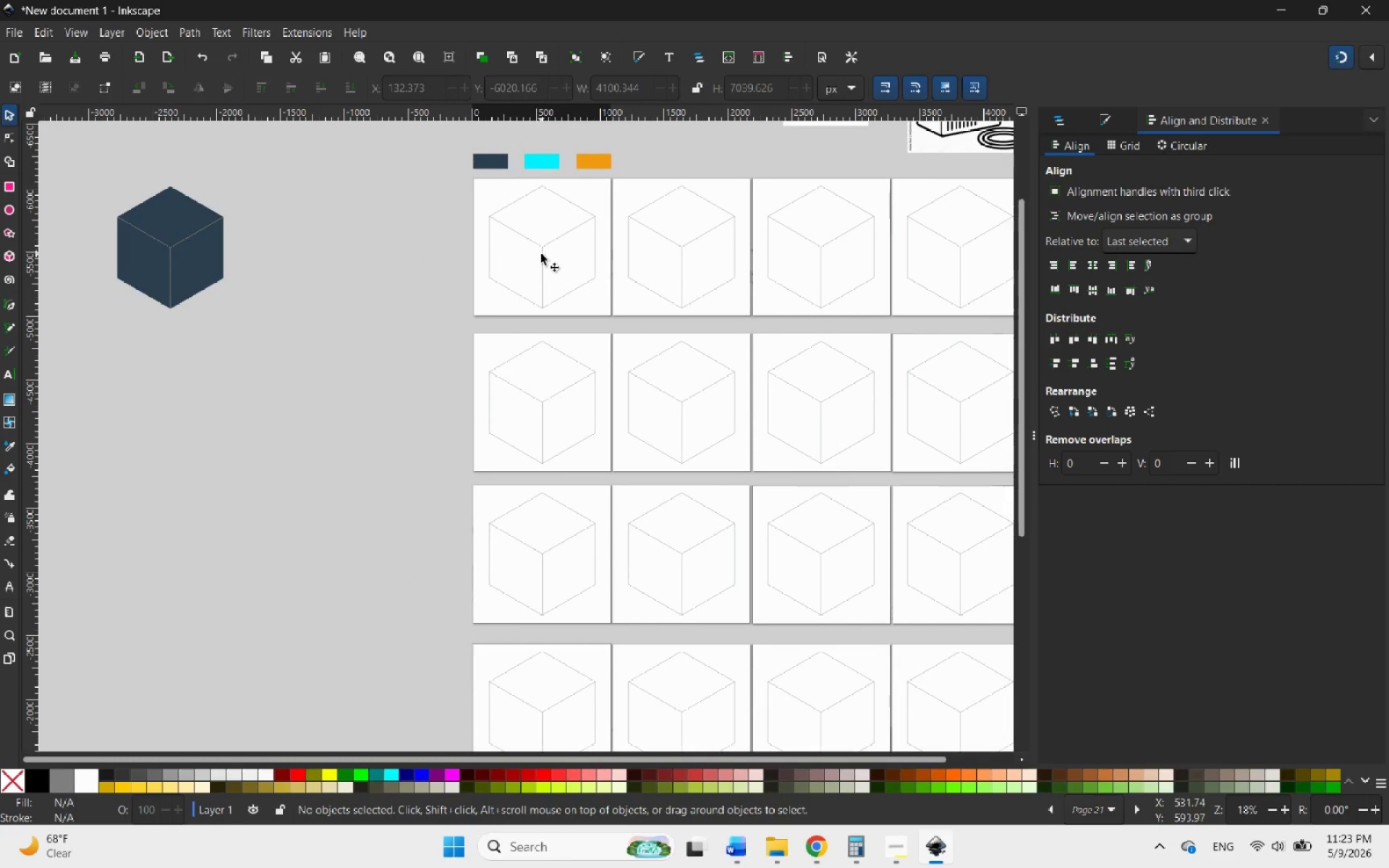 
left_click([541, 254])
 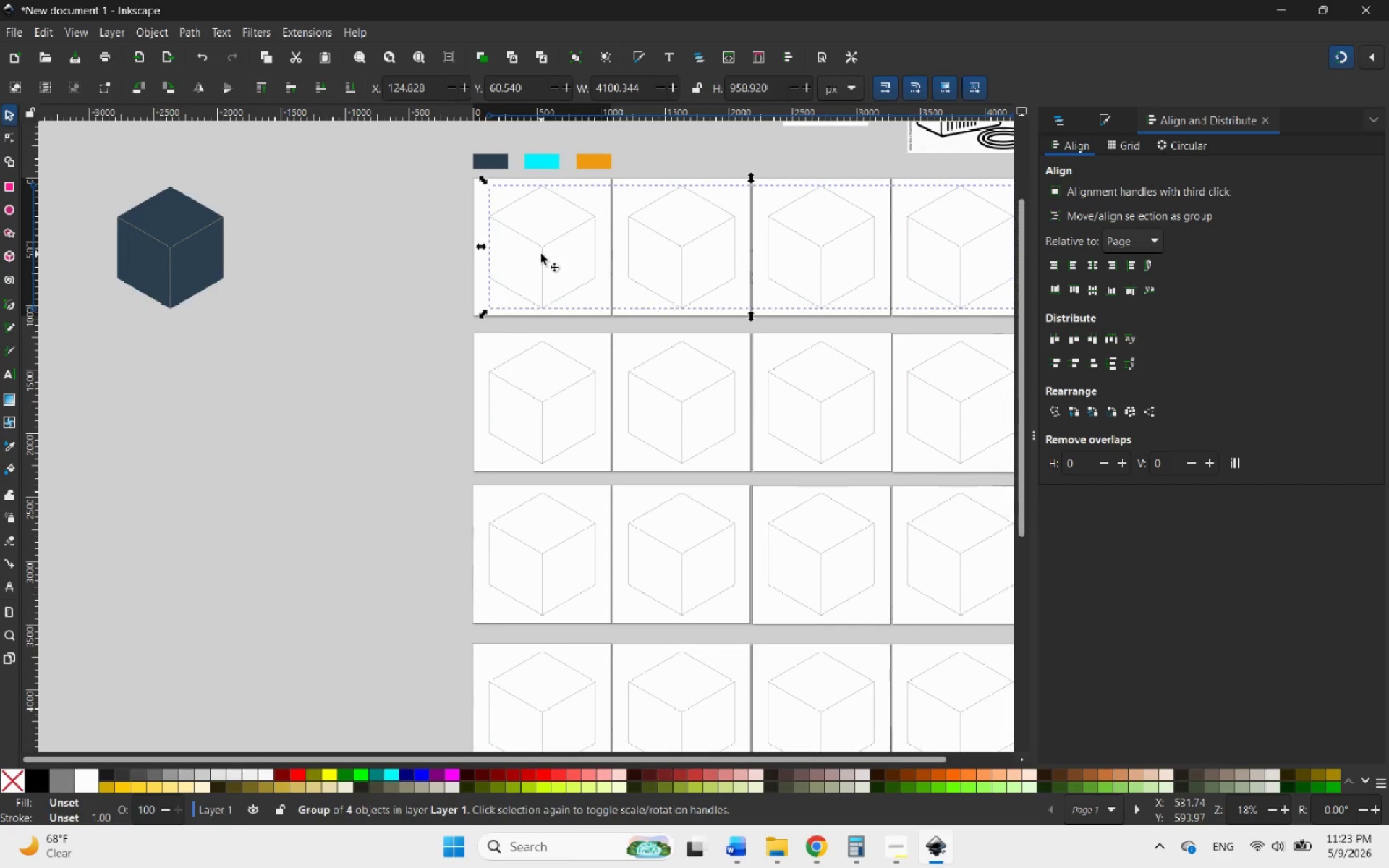 
right_click([541, 254])
 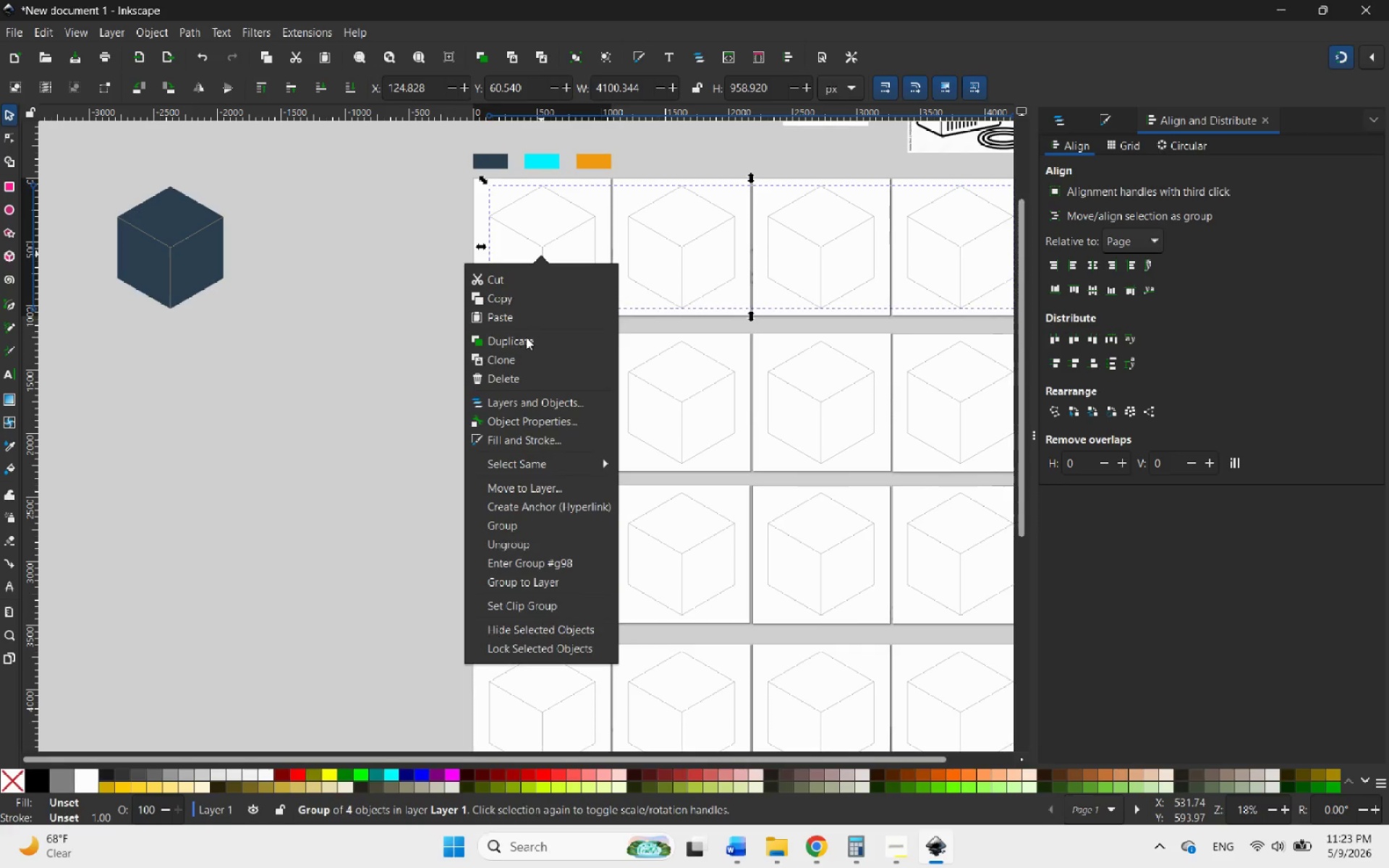 
left_click([526, 337])
 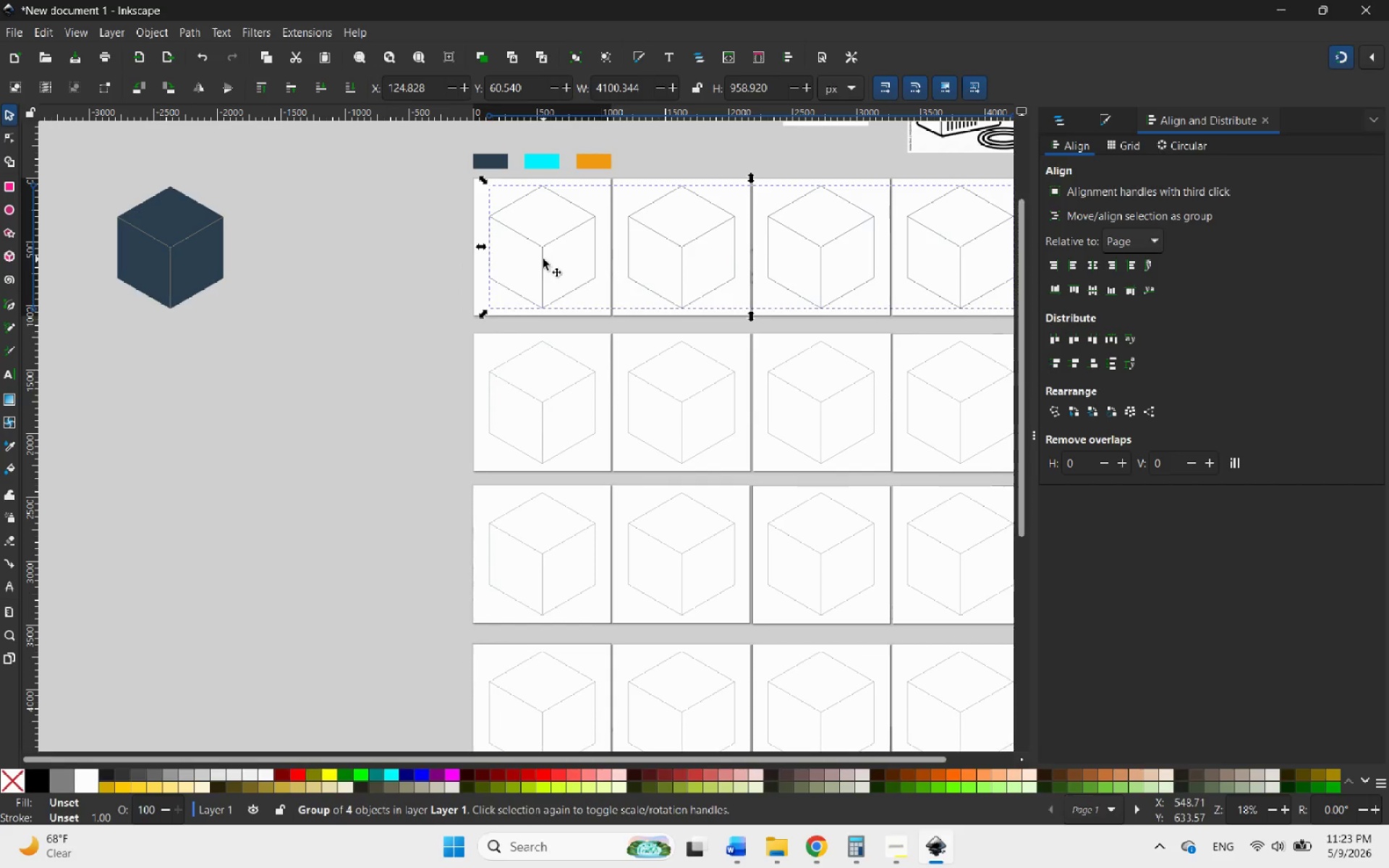 
left_click_drag(start_coordinate=[543, 259], to_coordinate=[168, 438])
 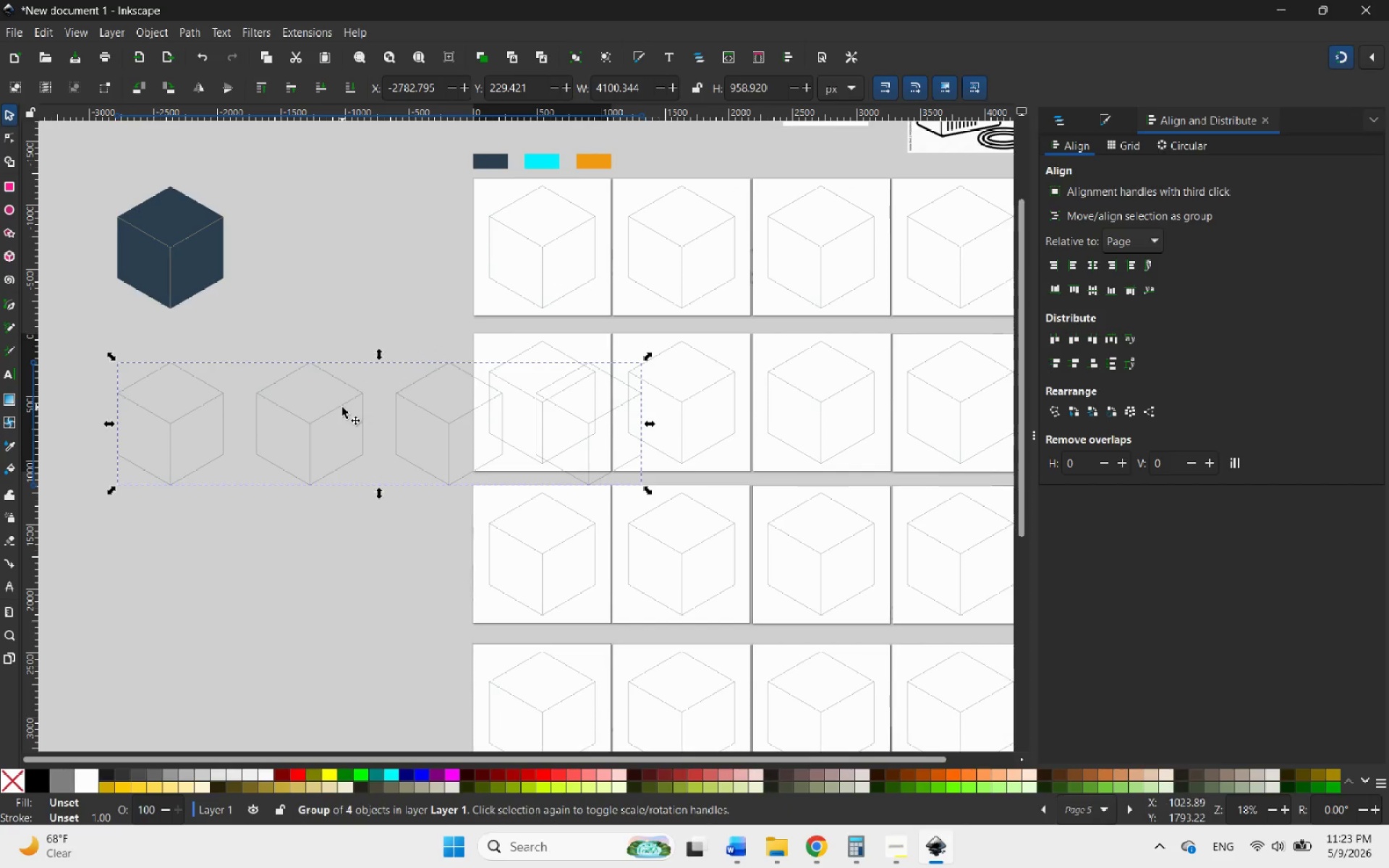 
left_click_drag(start_coordinate=[339, 407], to_coordinate=[136, 378])
 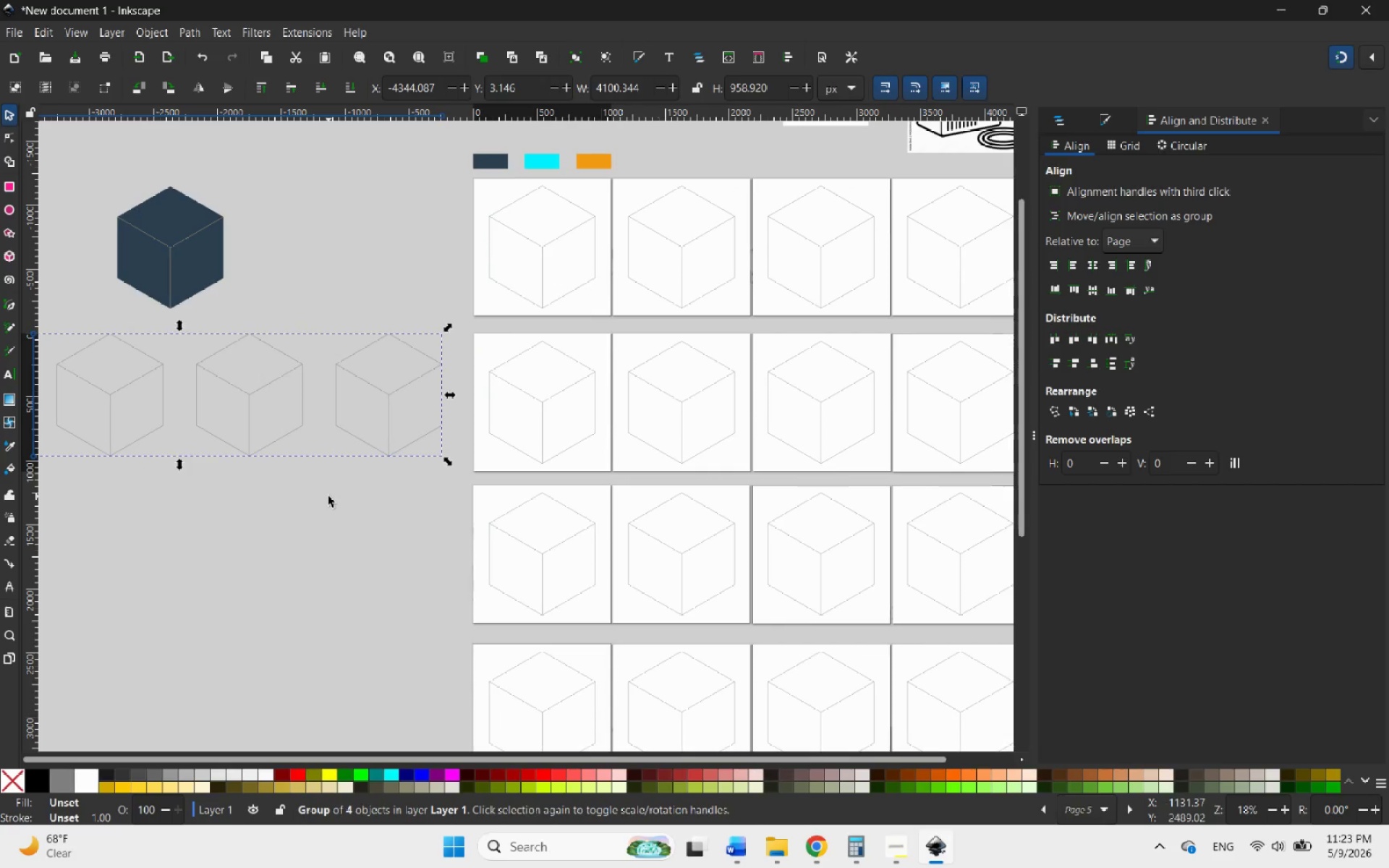 
left_click([328, 496])
 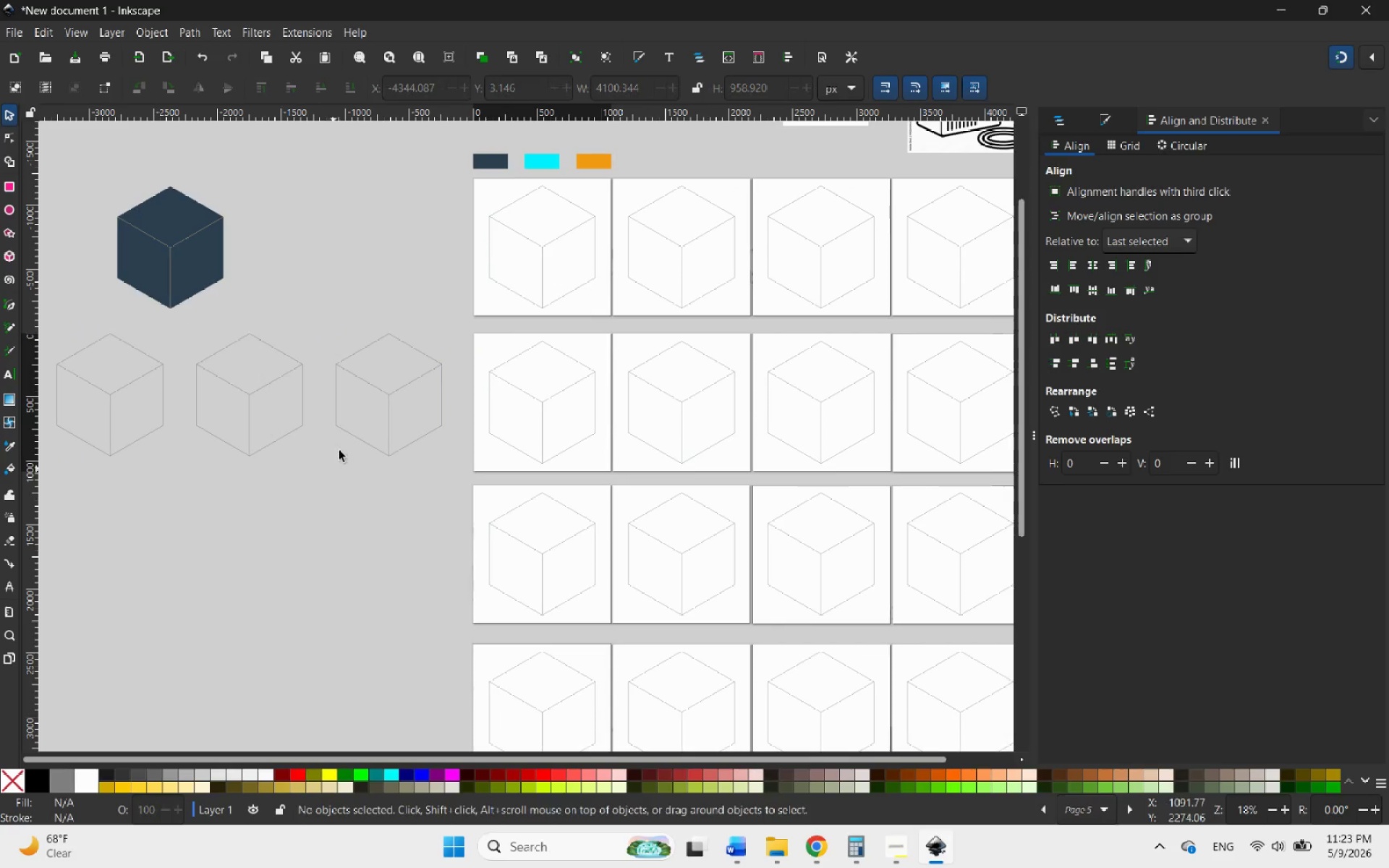 
hold_key(key=ControlLeft, duration=0.86)
scroll: coordinate [467, 240], scroll_direction: down, amount: 2.0
 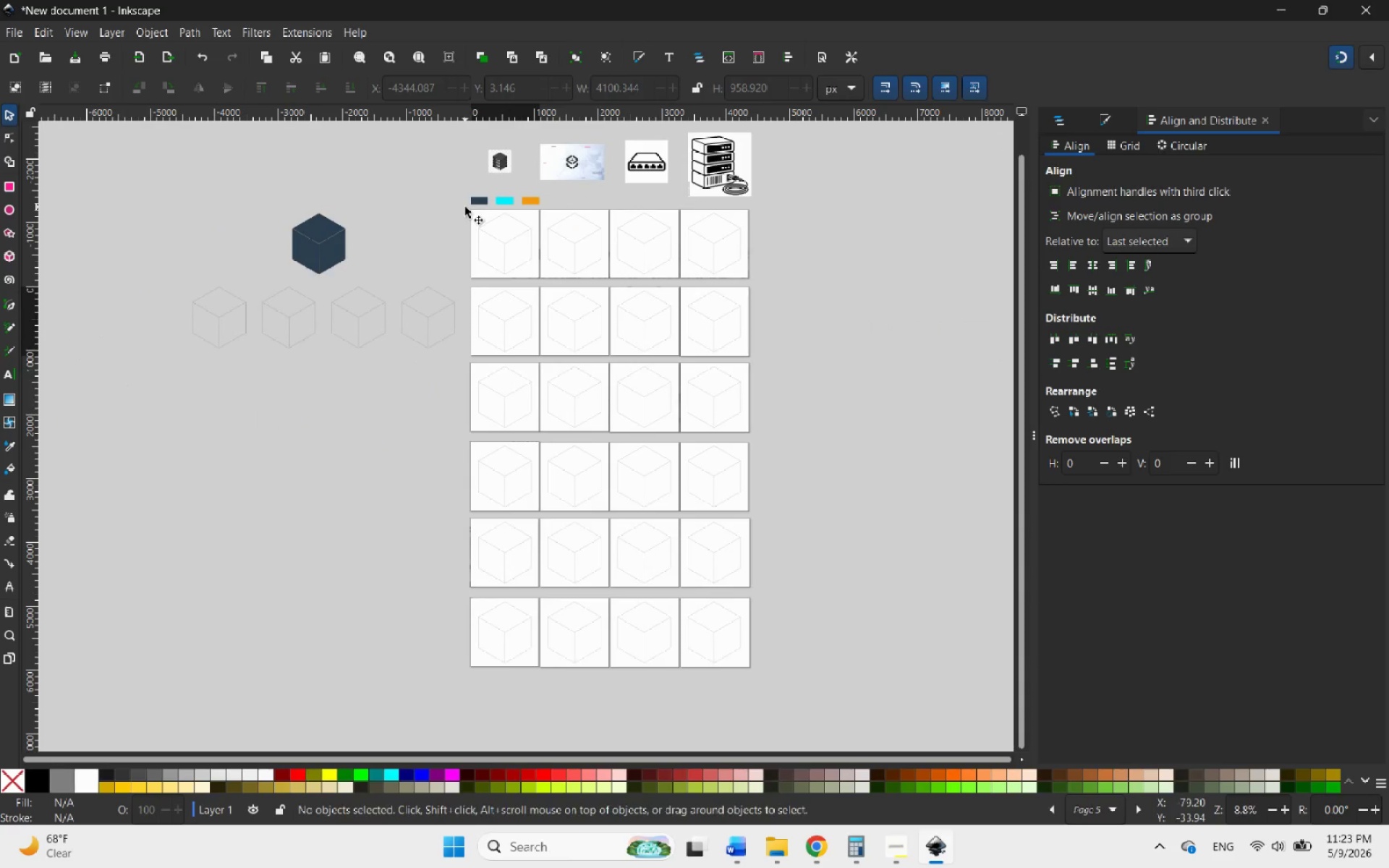 
left_click_drag(start_coordinate=[465, 207], to_coordinate=[531, 292])
 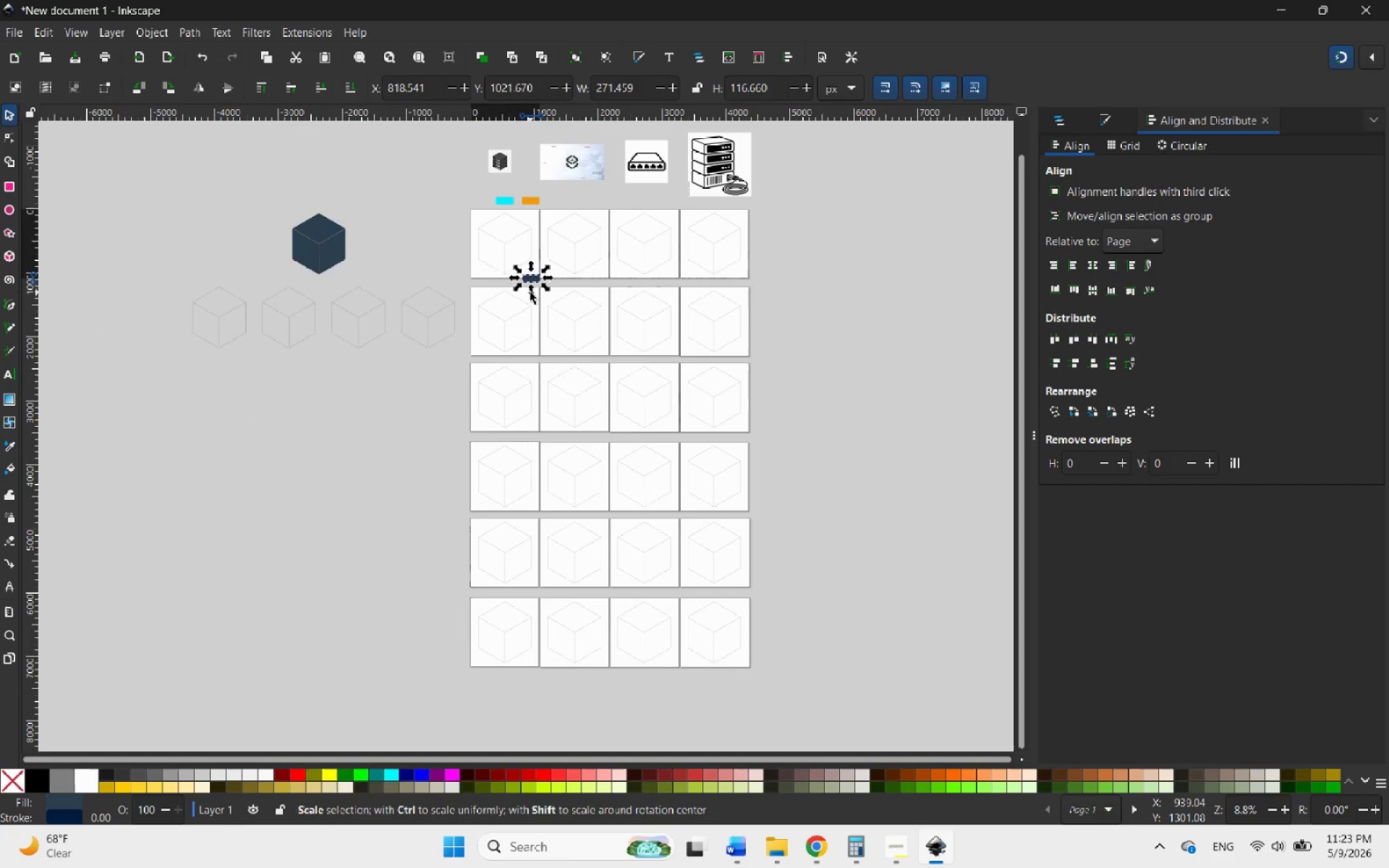 
key(Control+Z)
 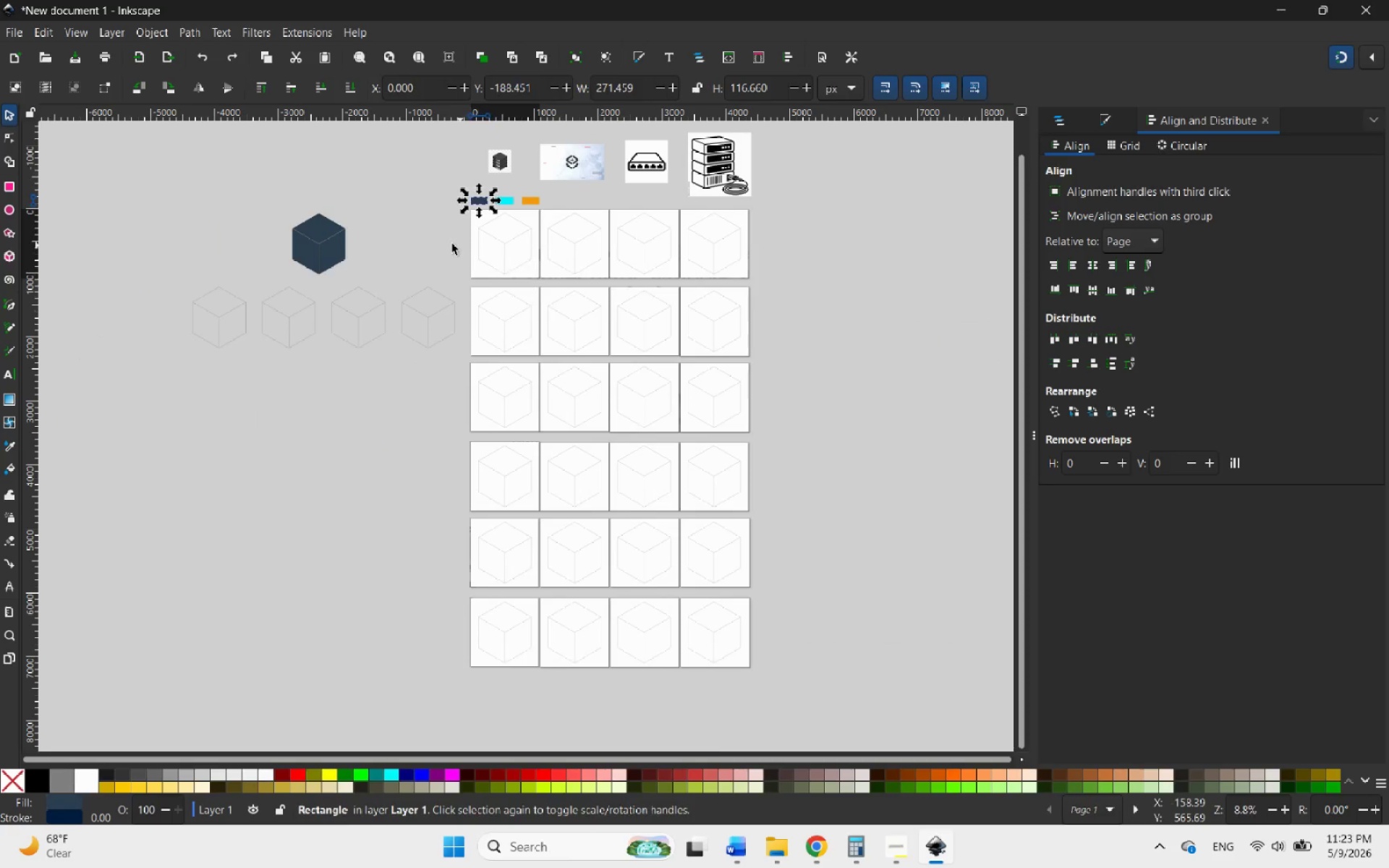 
left_click([436, 240])
 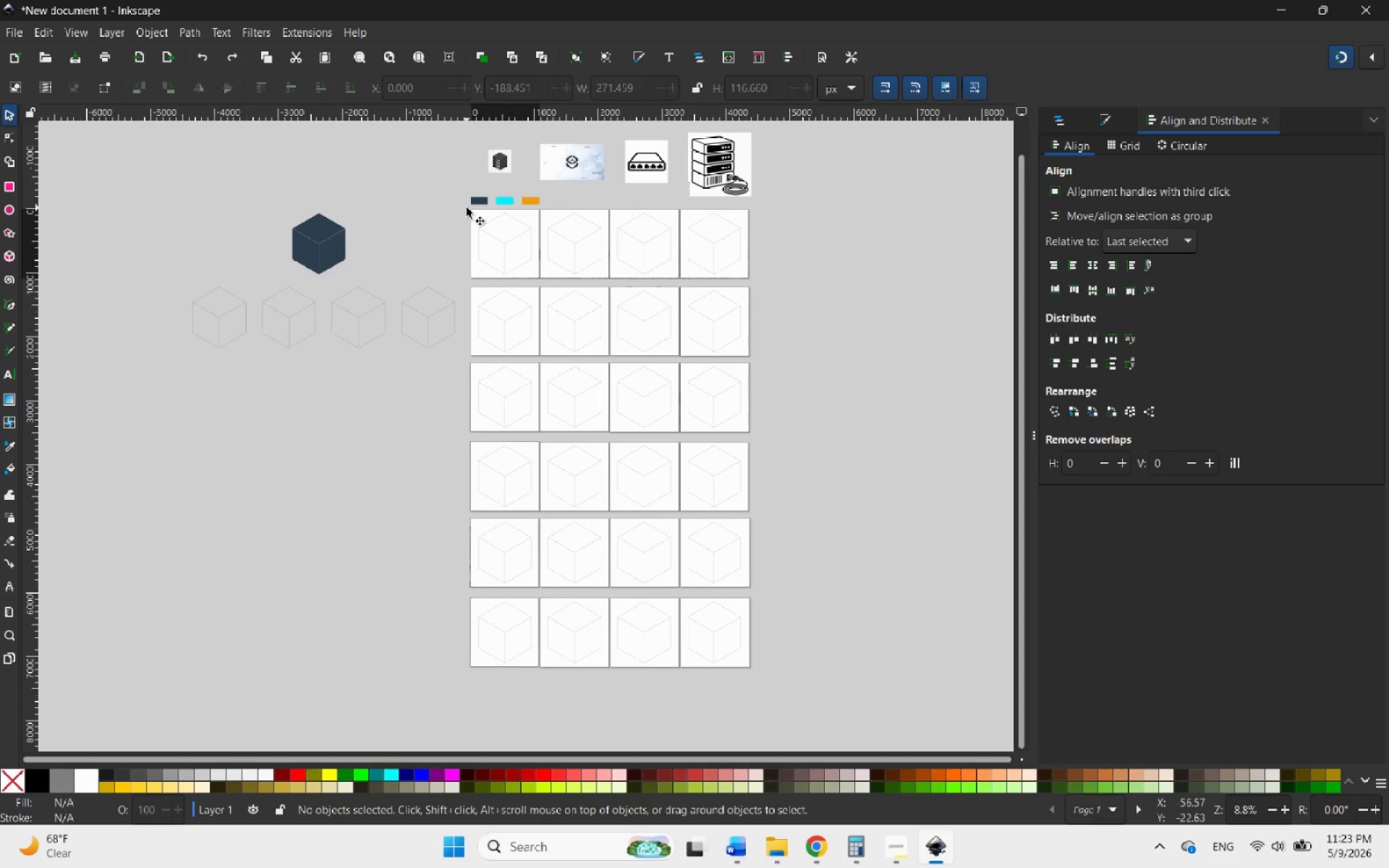 
left_click_drag(start_coordinate=[467, 208], to_coordinate=[545, 264])
 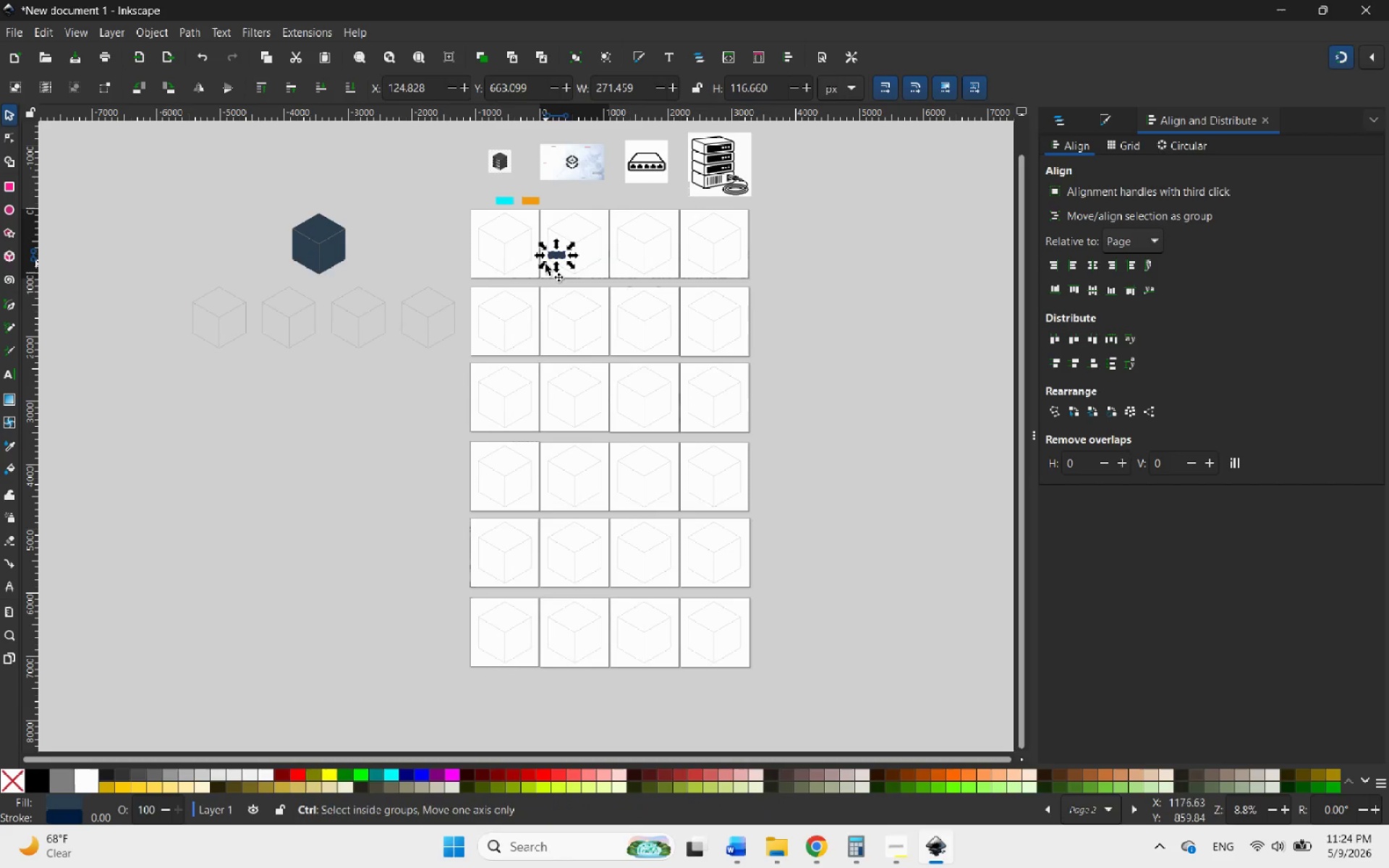 
key(Control+Z)
 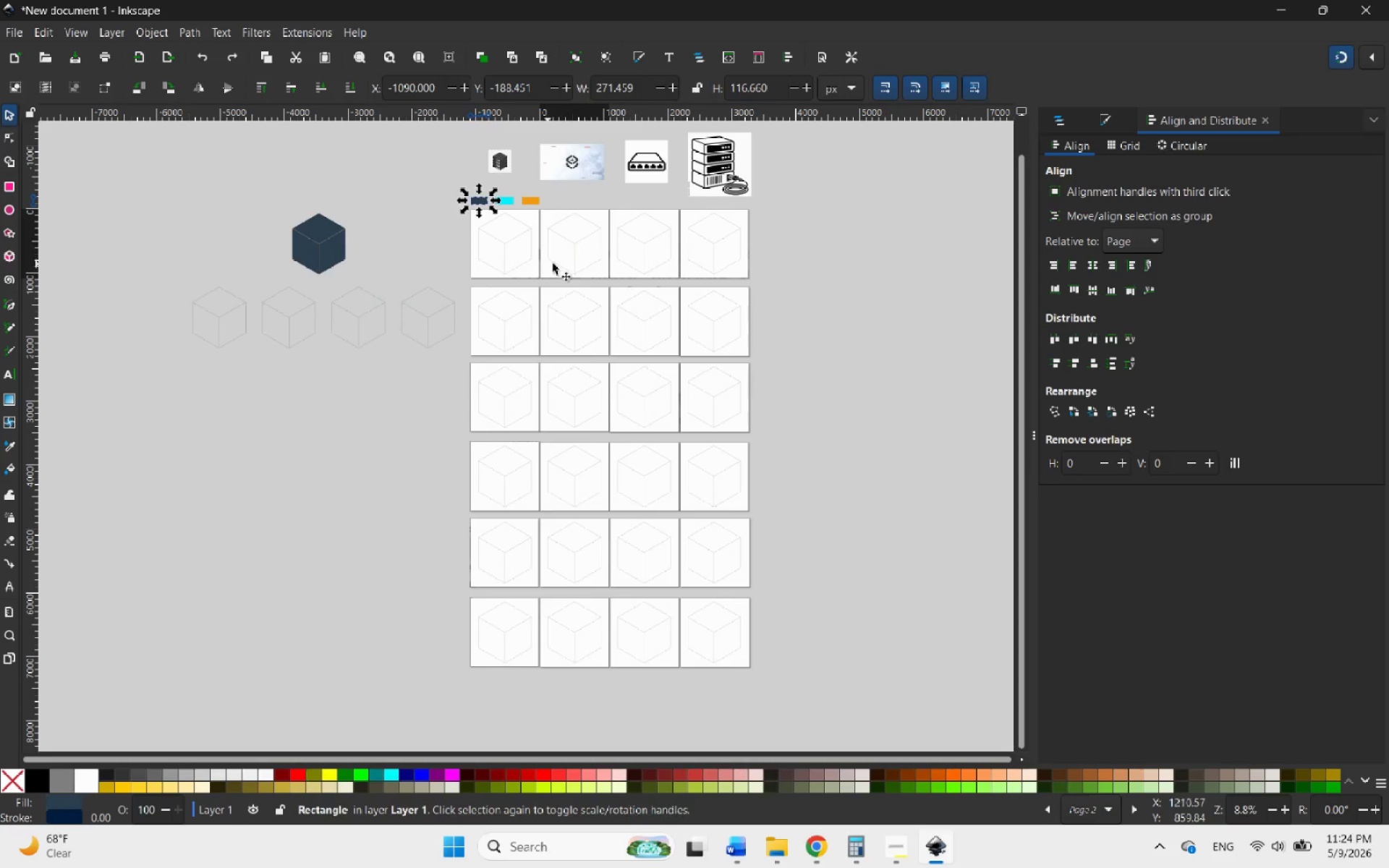 
hold_key(key=ControlLeft, duration=0.77)
scroll: coordinate [554, 253], scroll_direction: up, amount: 2.0
 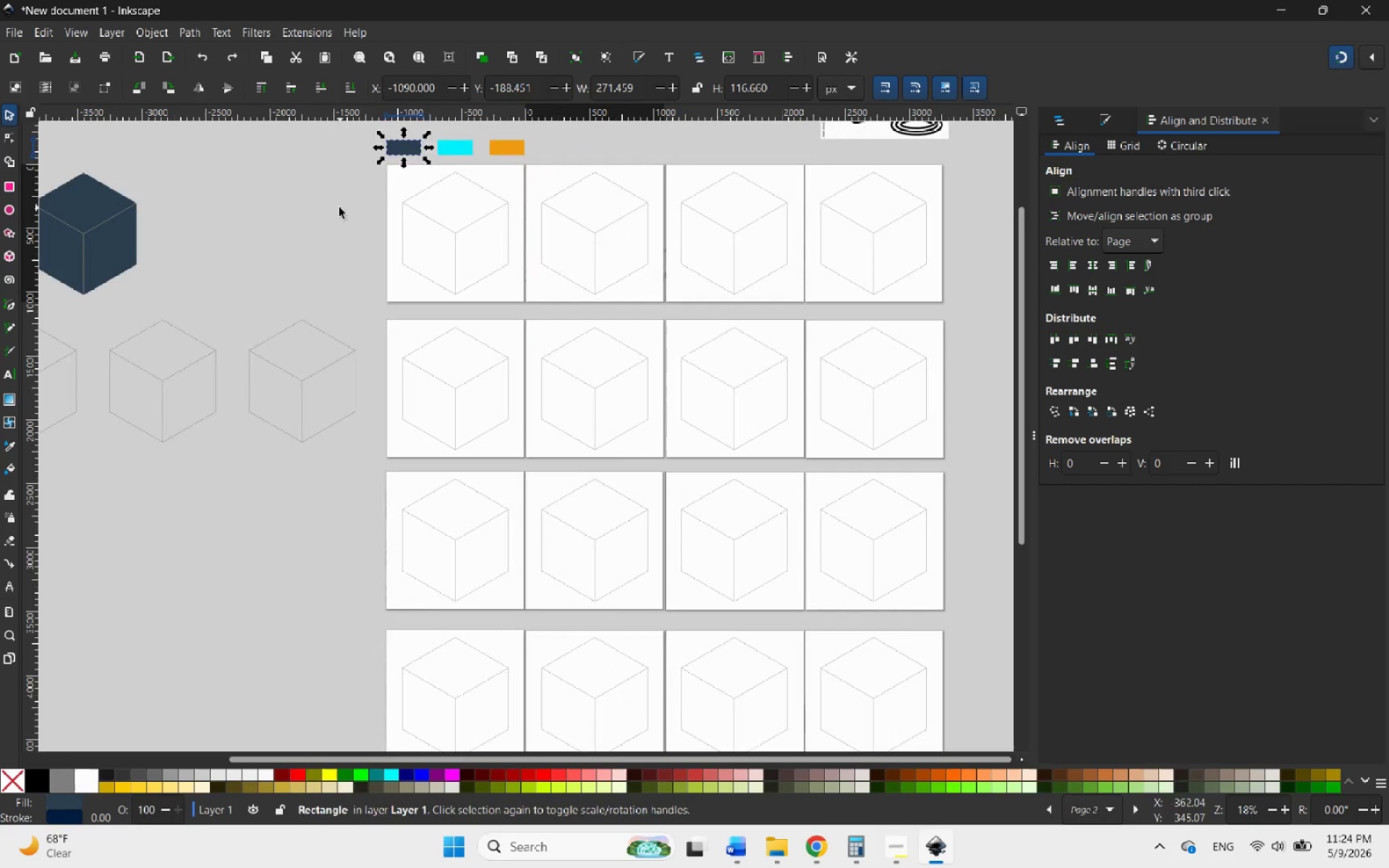 
left_click([339, 208])
 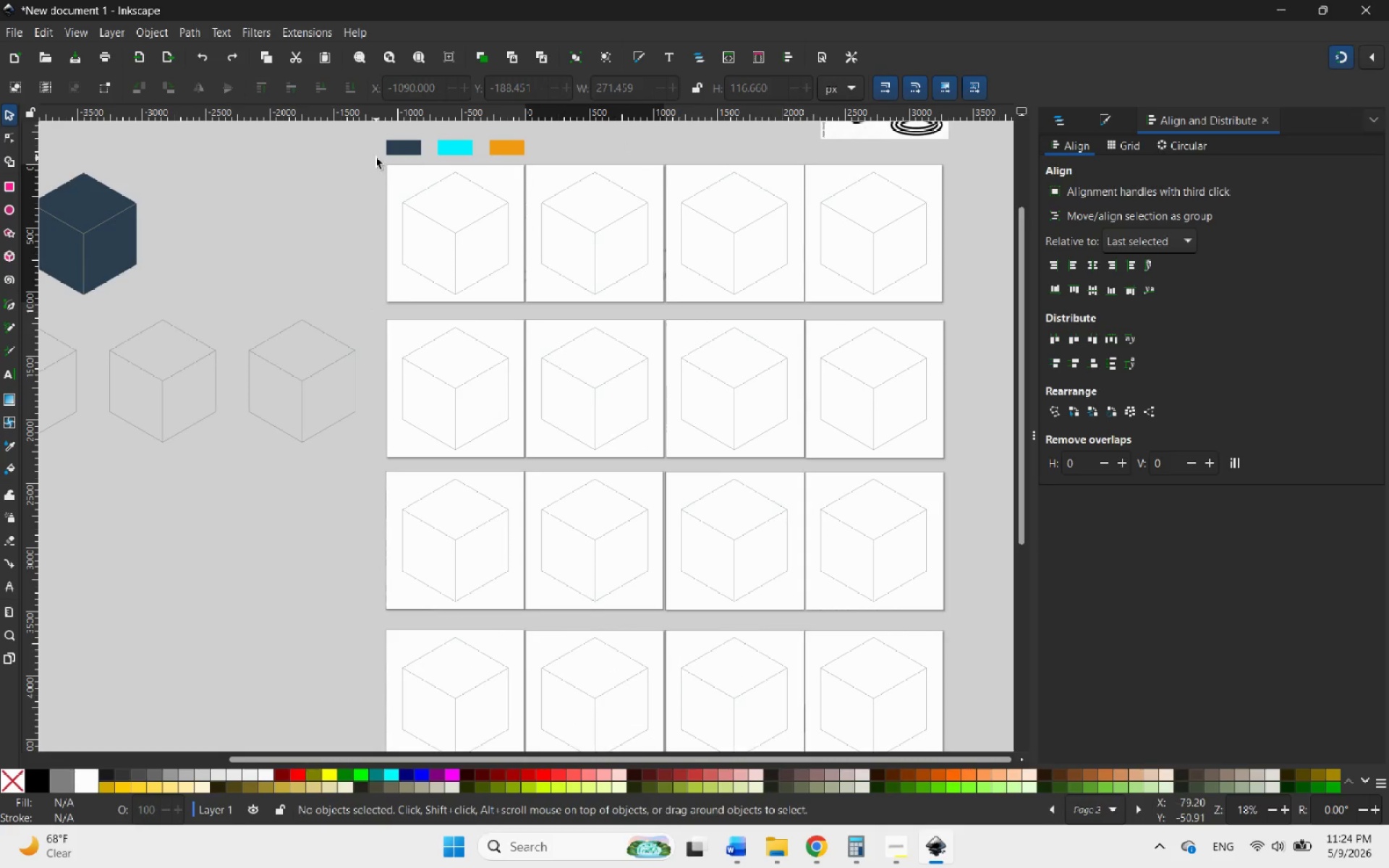 
left_click_drag(start_coordinate=[376, 158], to_coordinate=[965, 373])
 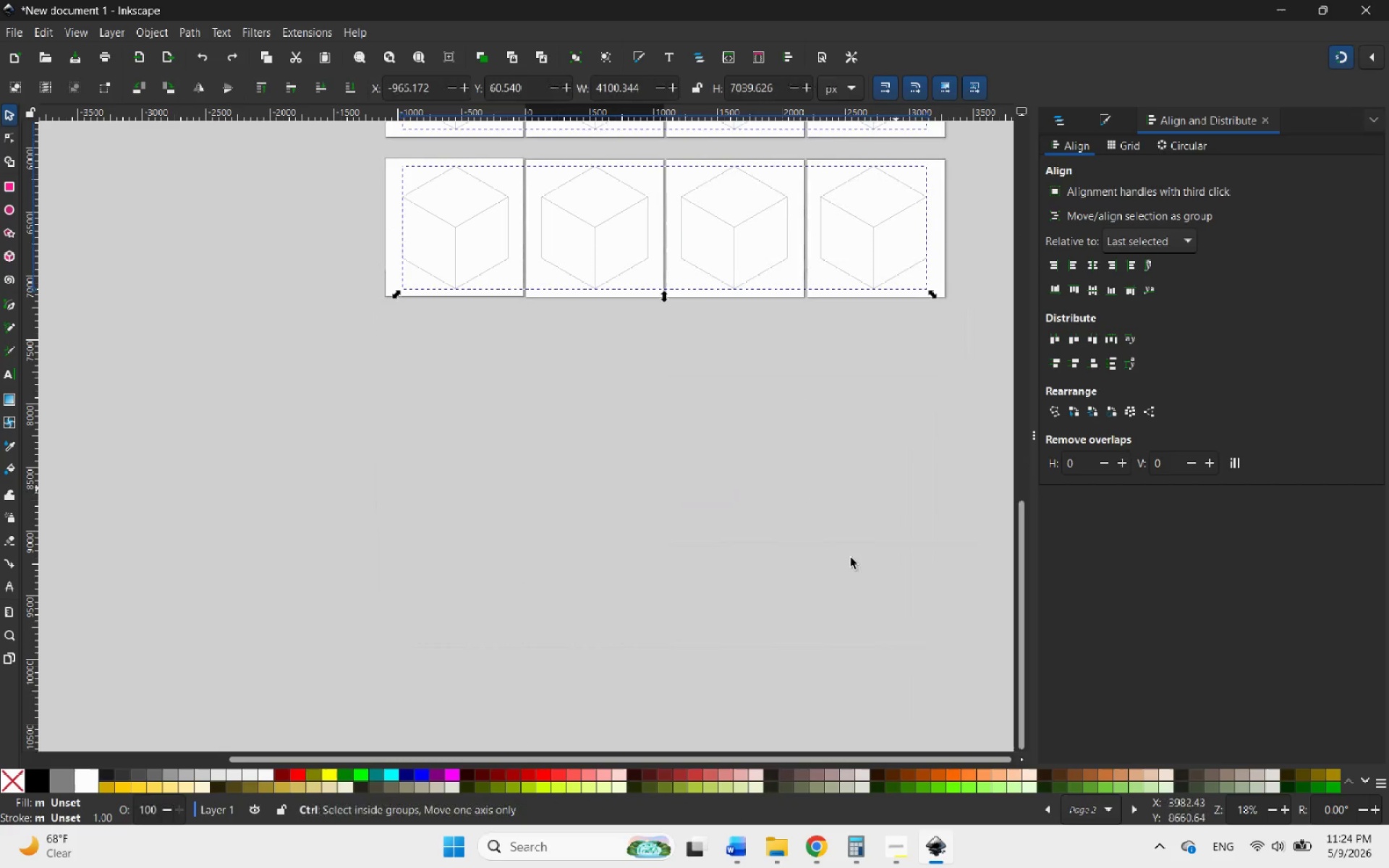 
hold_key(key=ControlLeft, duration=2.33)
scroll: coordinate [796, 643], scroll_direction: down, amount: 4.0
 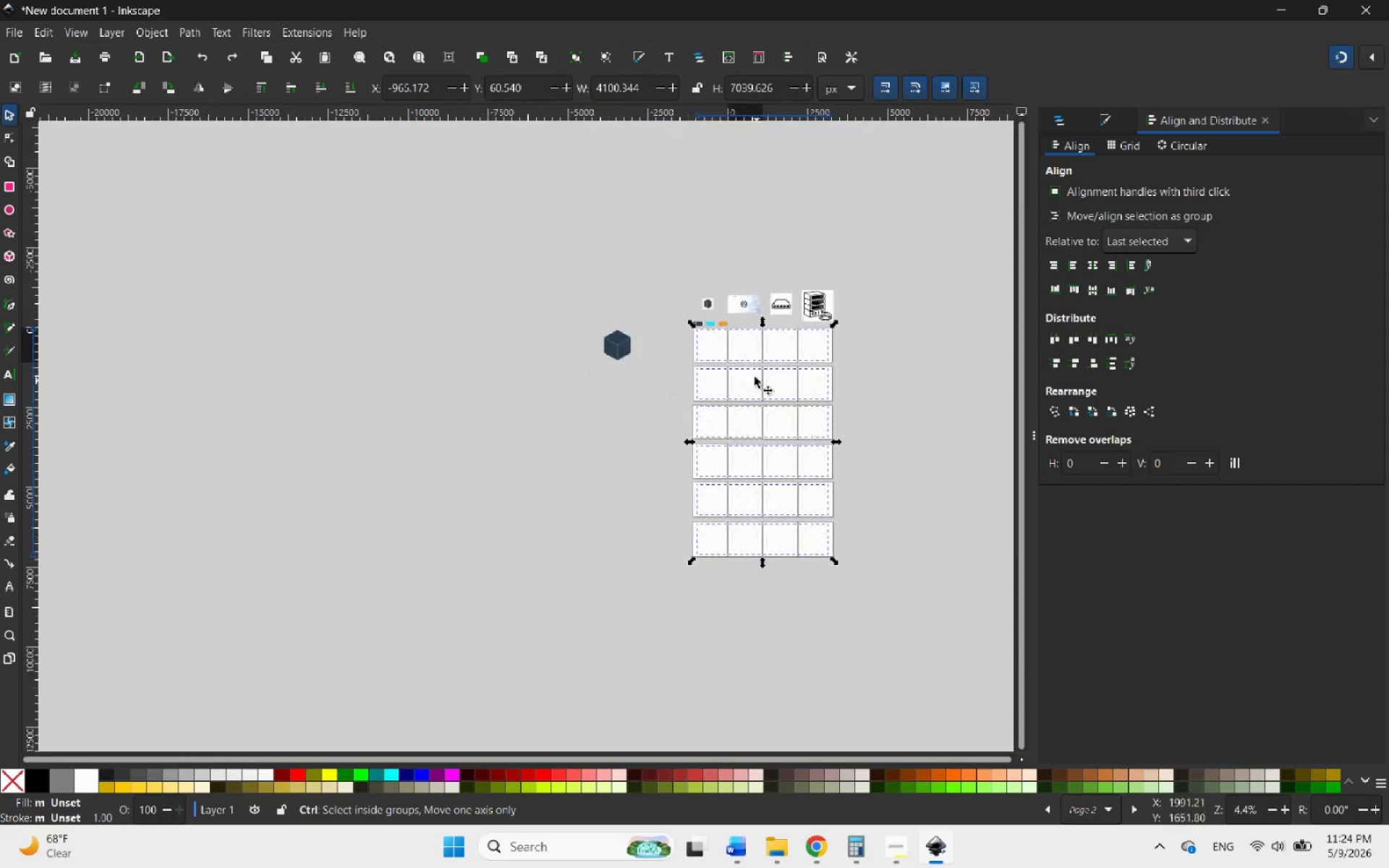 
scroll: coordinate [710, 341], scroll_direction: up, amount: 5.0
 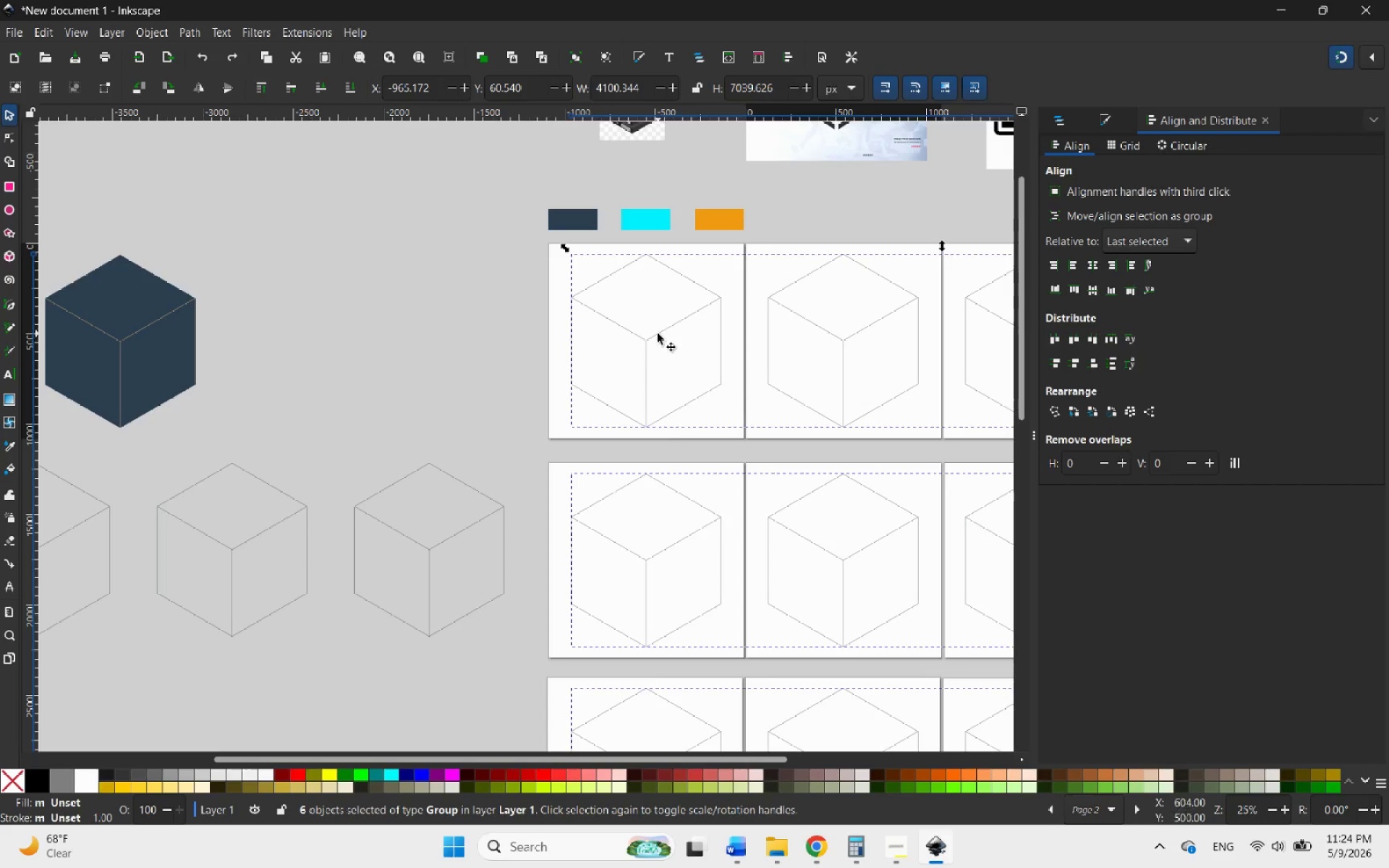 
right_click([657, 334])
 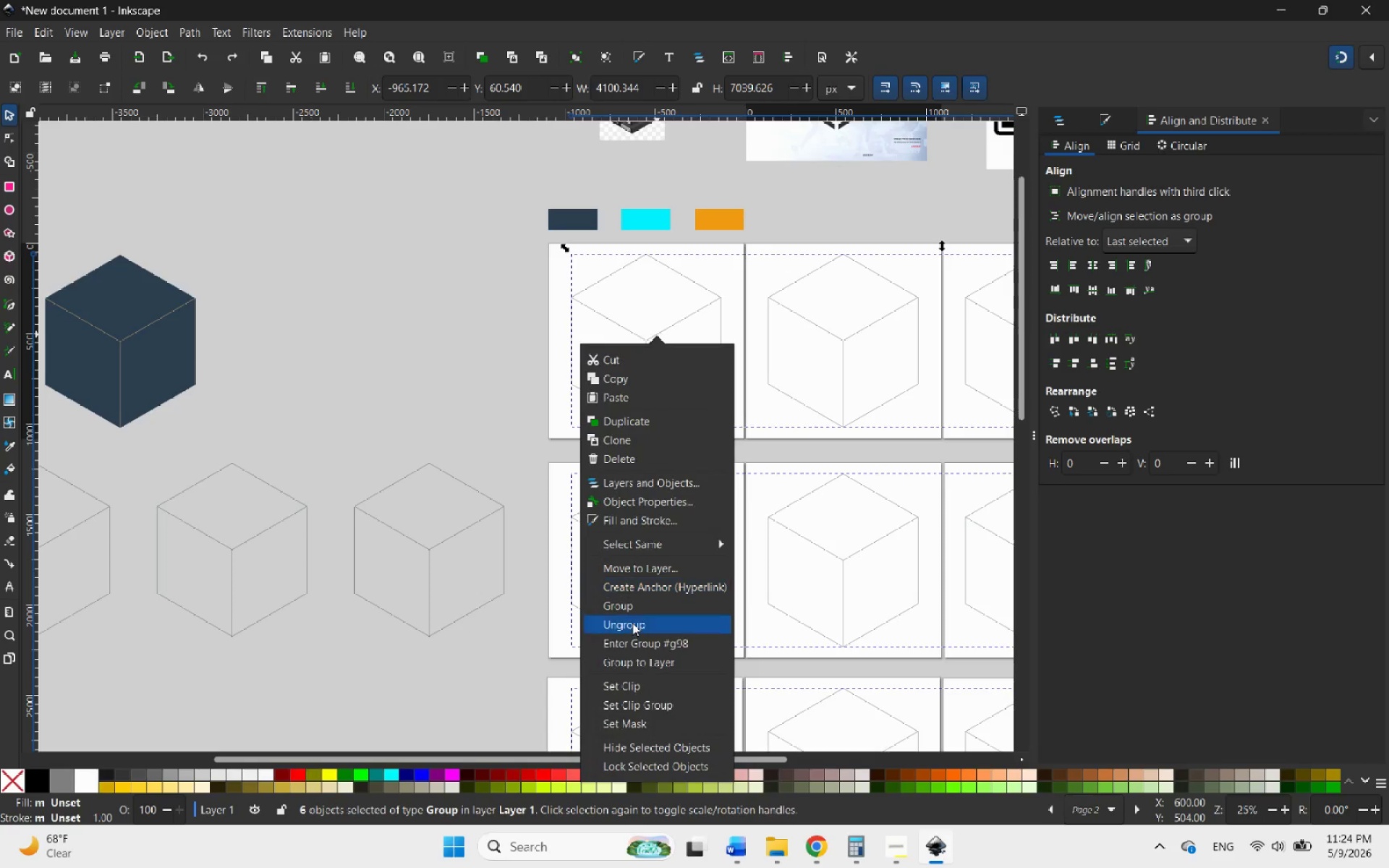 
left_click([633, 607])
 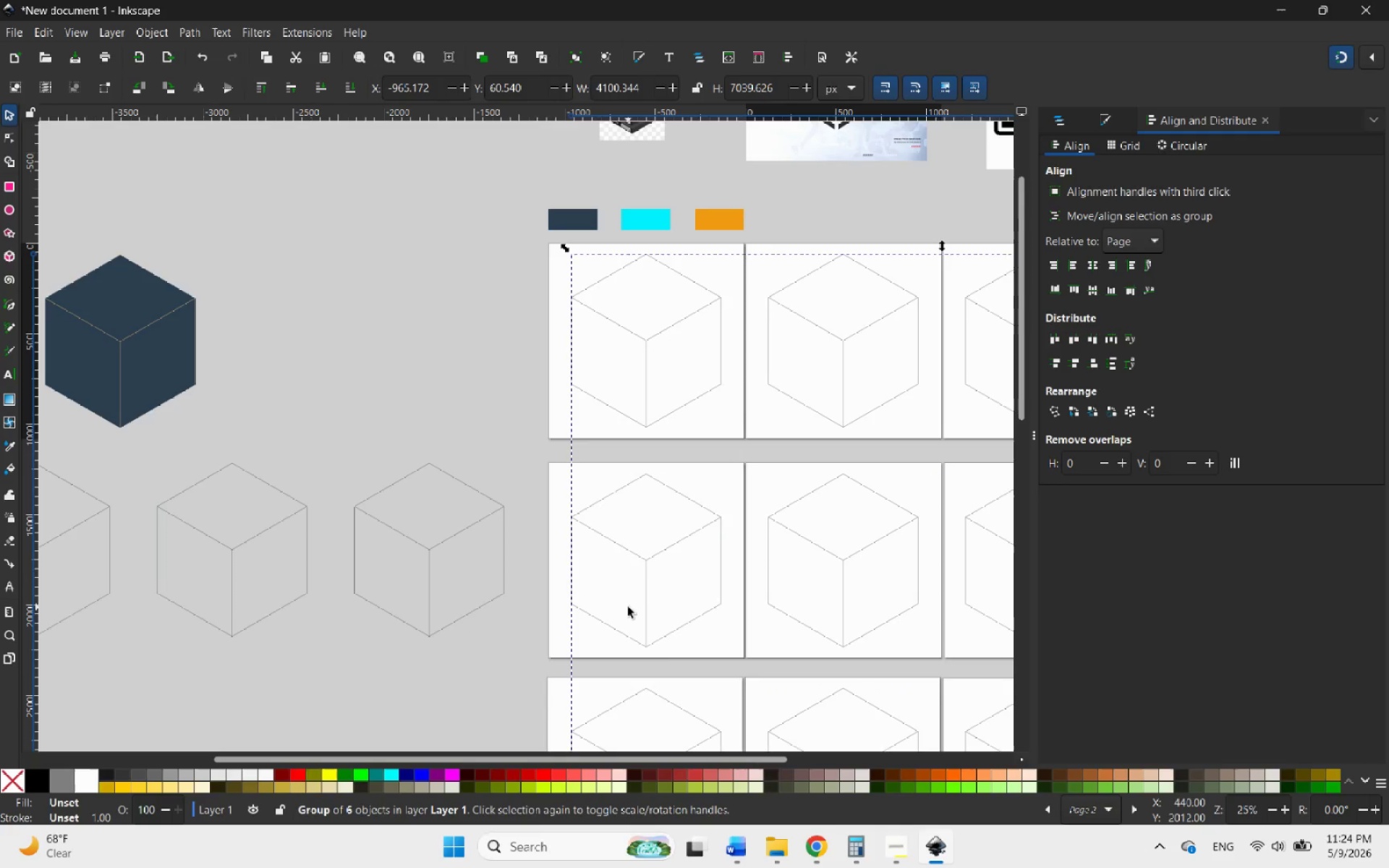 
wait(5.28)
 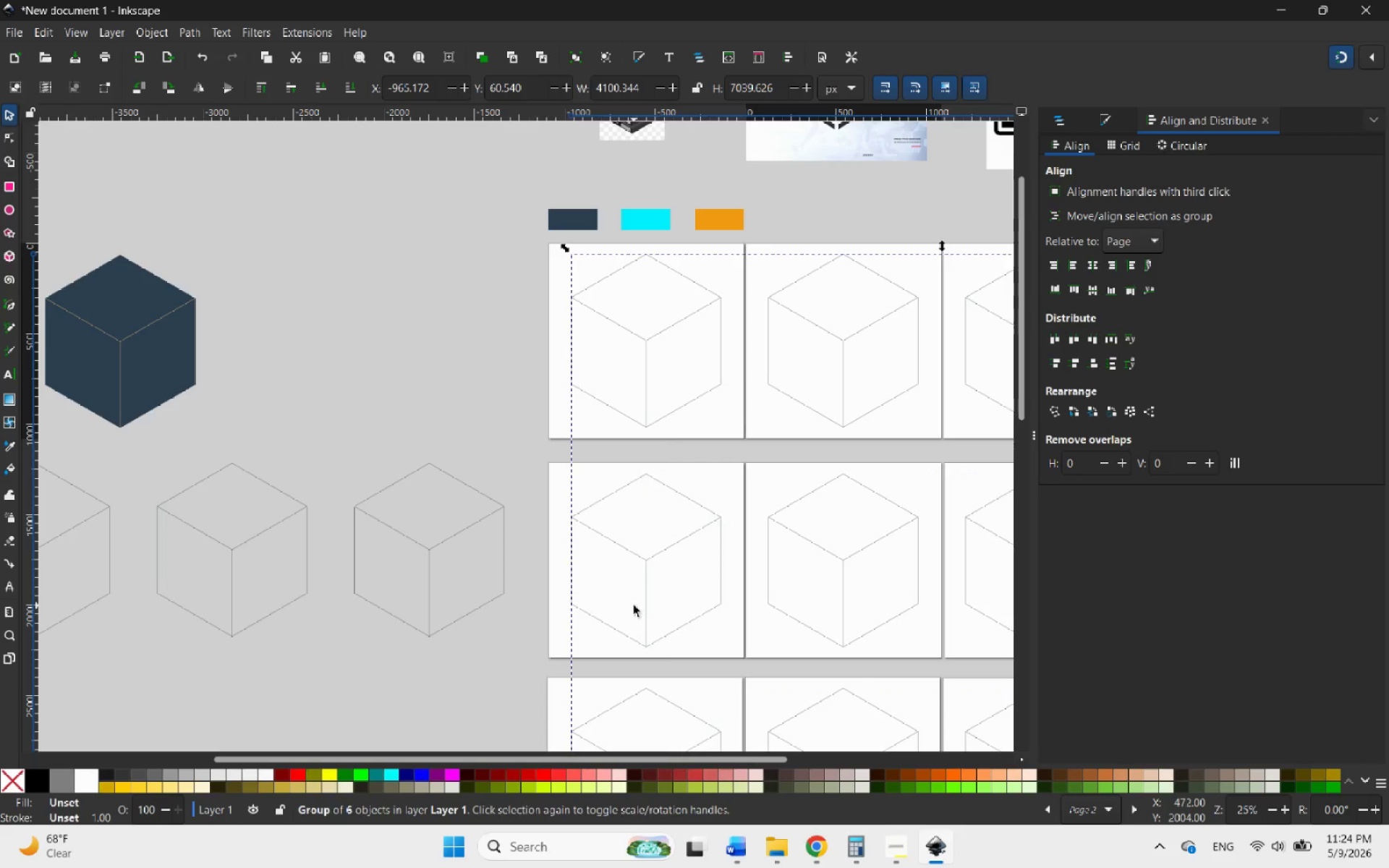 
hold_key(key=ControlLeft, duration=2.69)
scroll: coordinate [629, 203], scroll_direction: up, amount: 2.0
 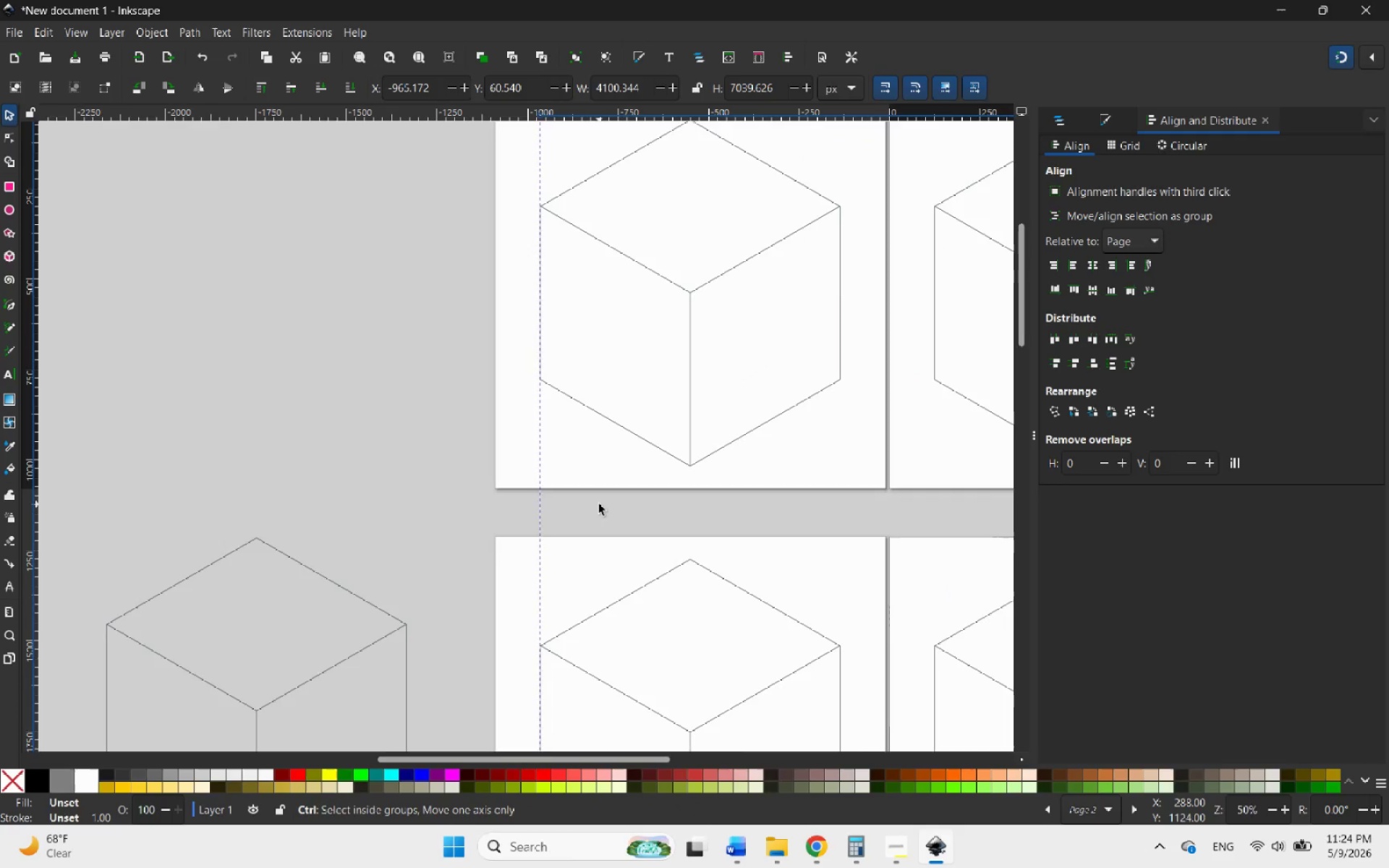 
scroll: coordinate [599, 504], scroll_direction: down, amount: 1.0
 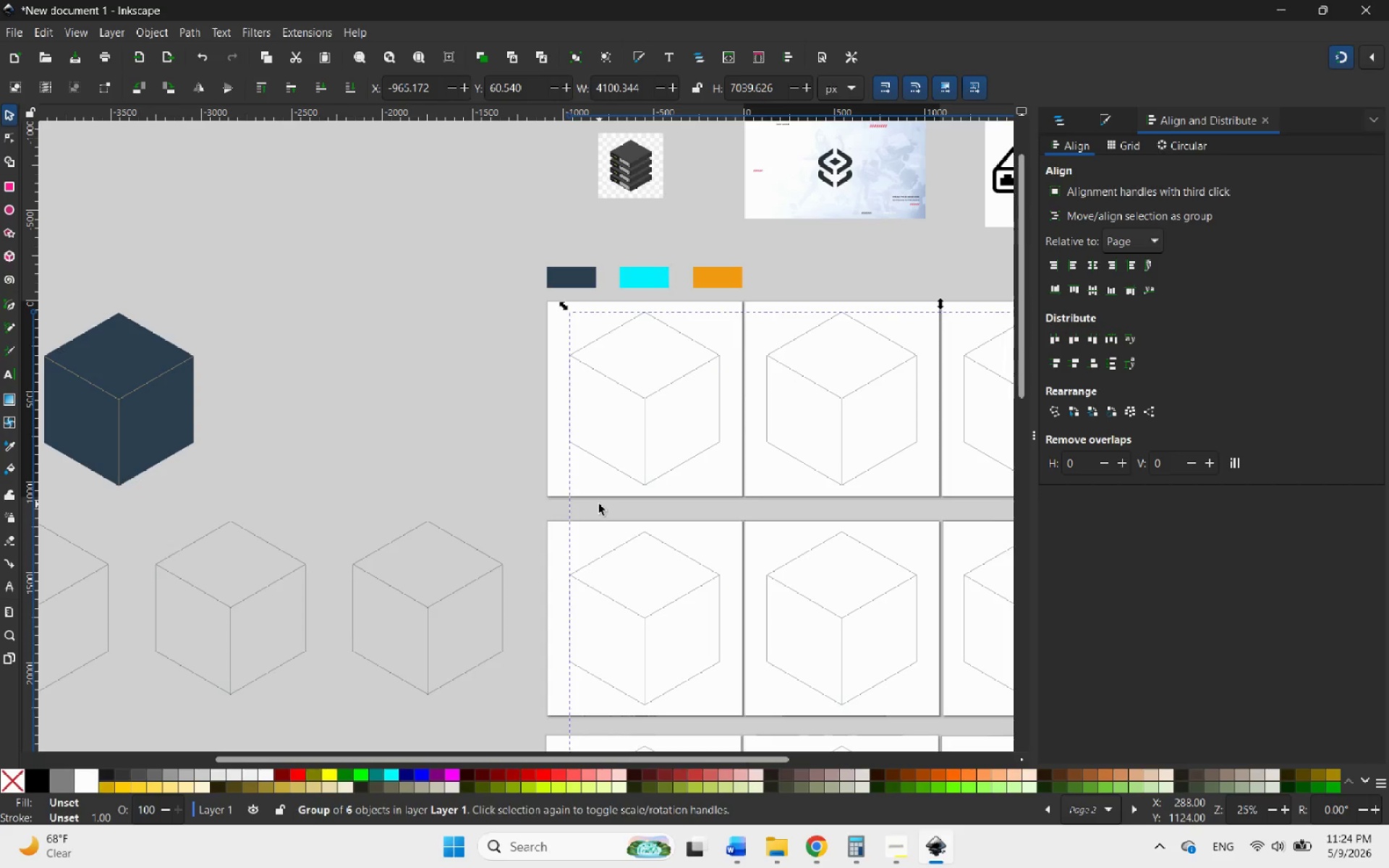 
wait(35.91)
 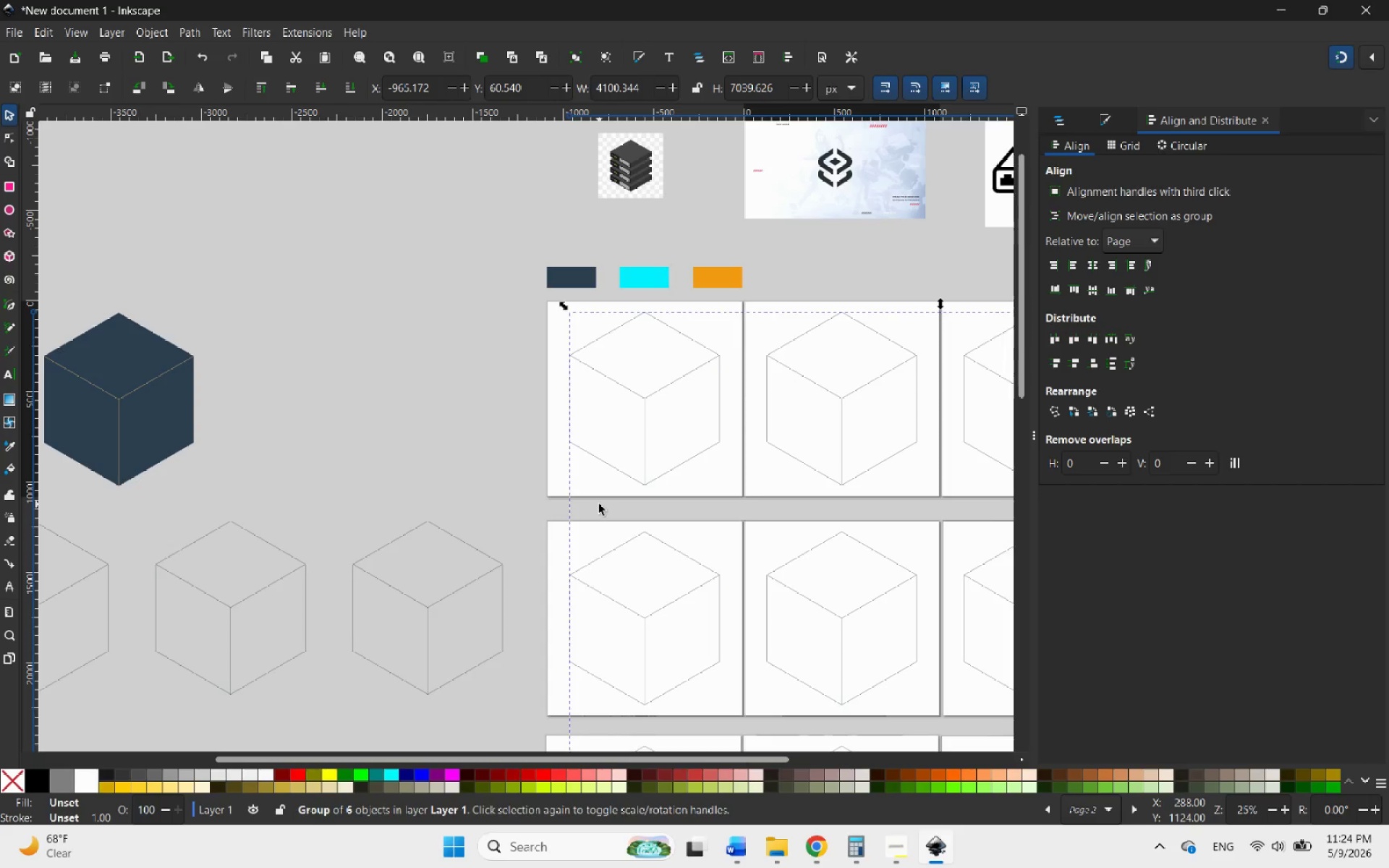 
hold_key(key=ControlLeft, duration=0.48)
 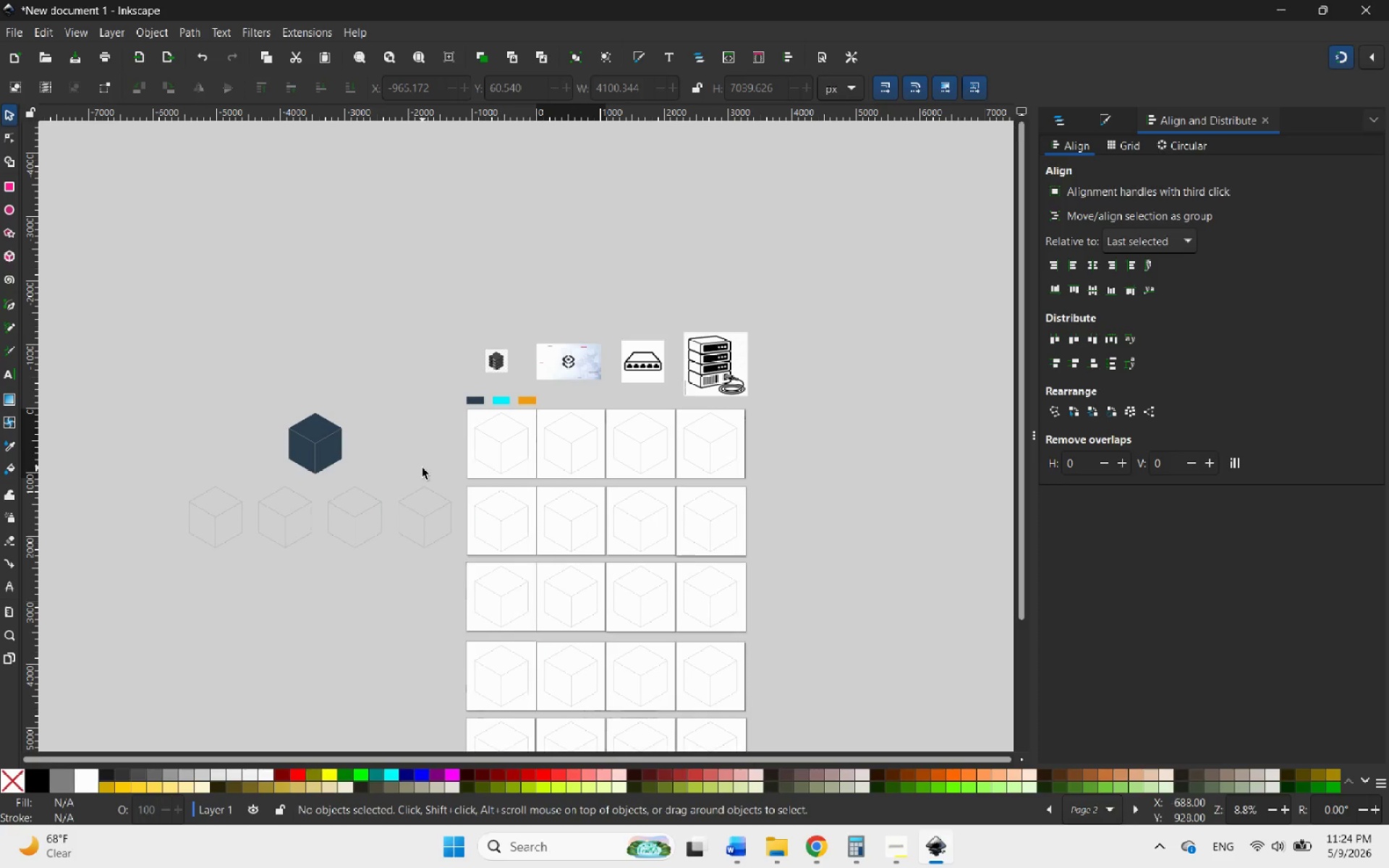 
left_click([422, 468])
 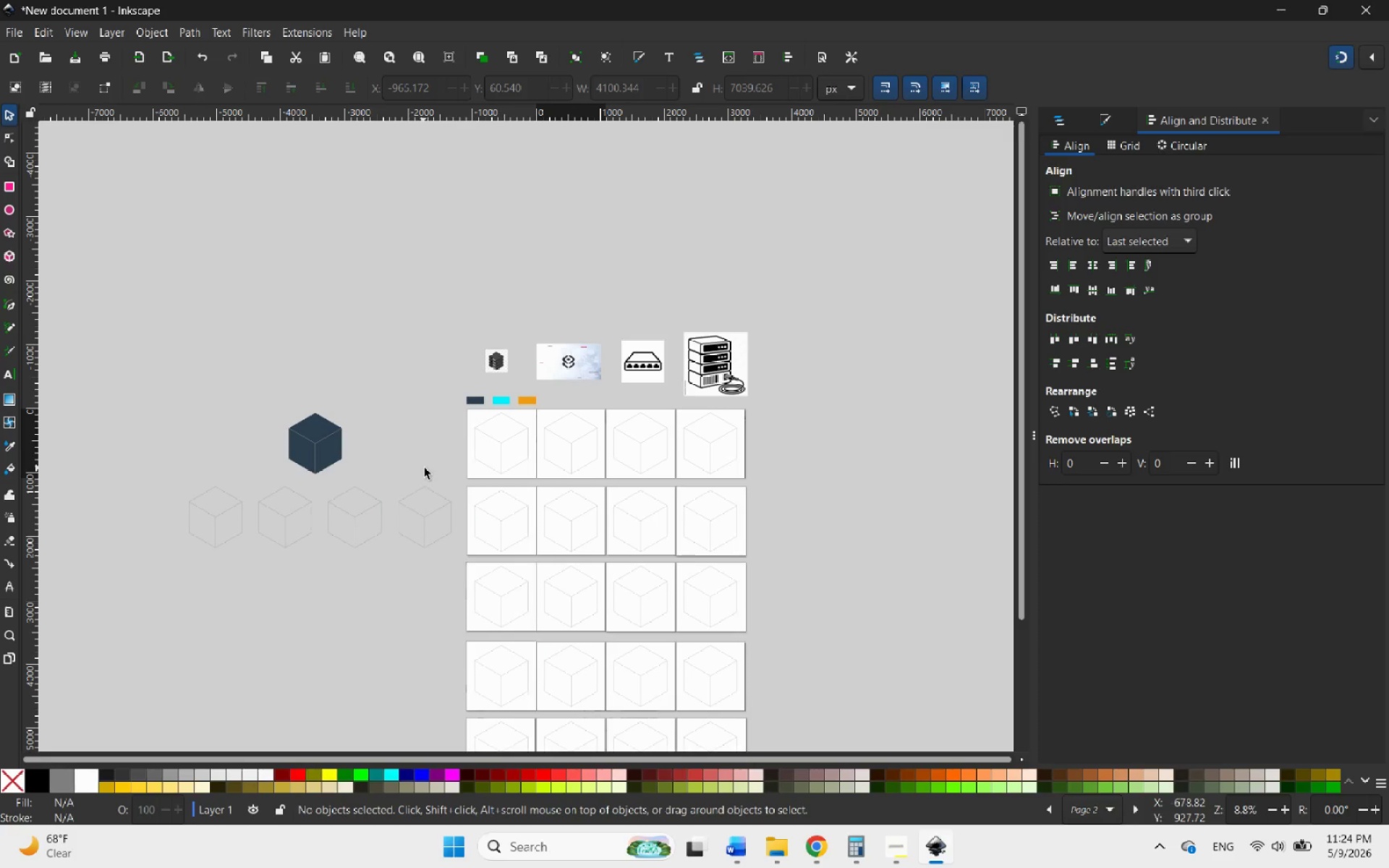 
scroll: coordinate [422, 468], scroll_direction: down, amount: 3.0
 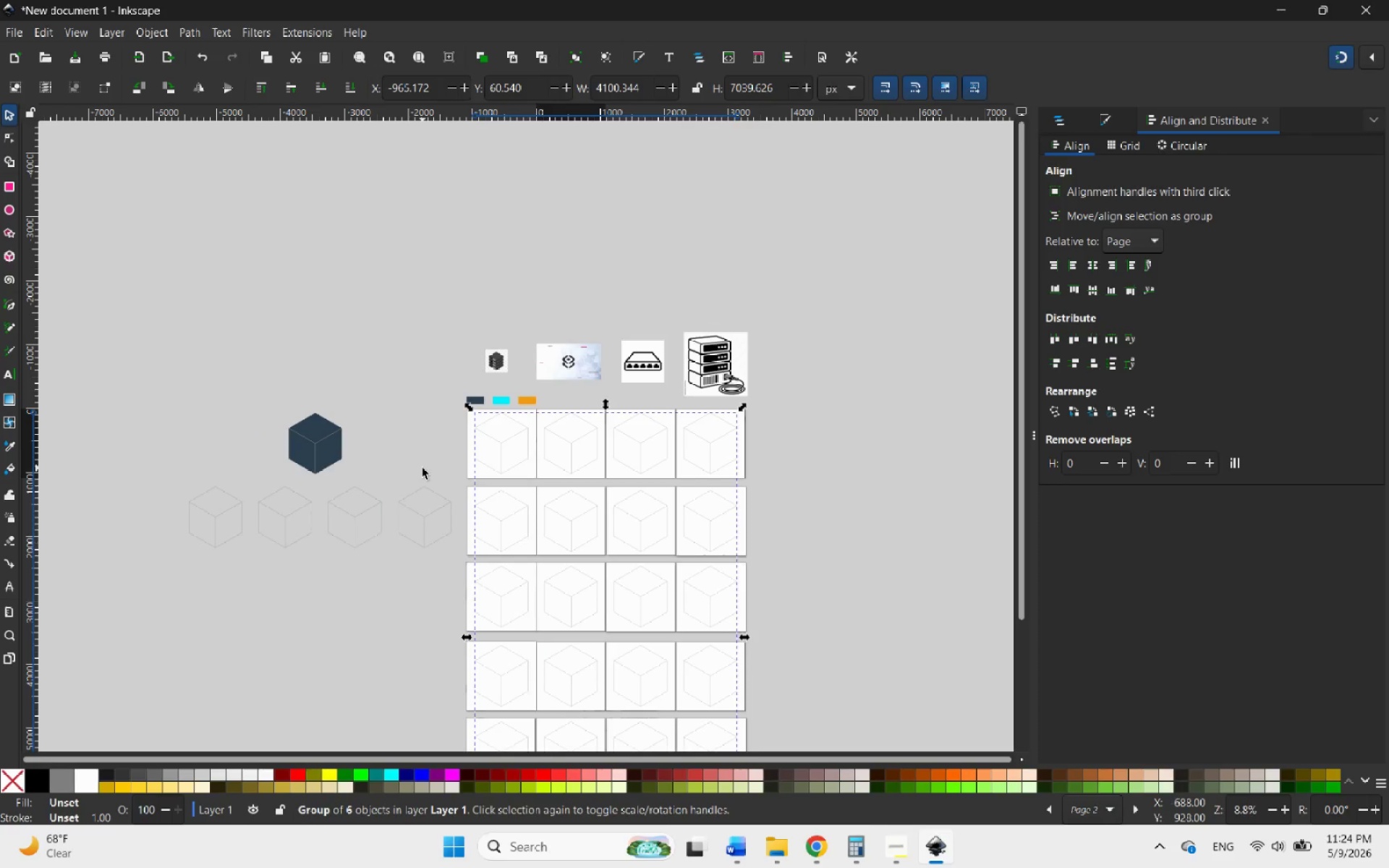 
hold_key(key=ControlLeft, duration=3.72)
scroll: coordinate [553, 444], scroll_direction: up, amount: 5.0
 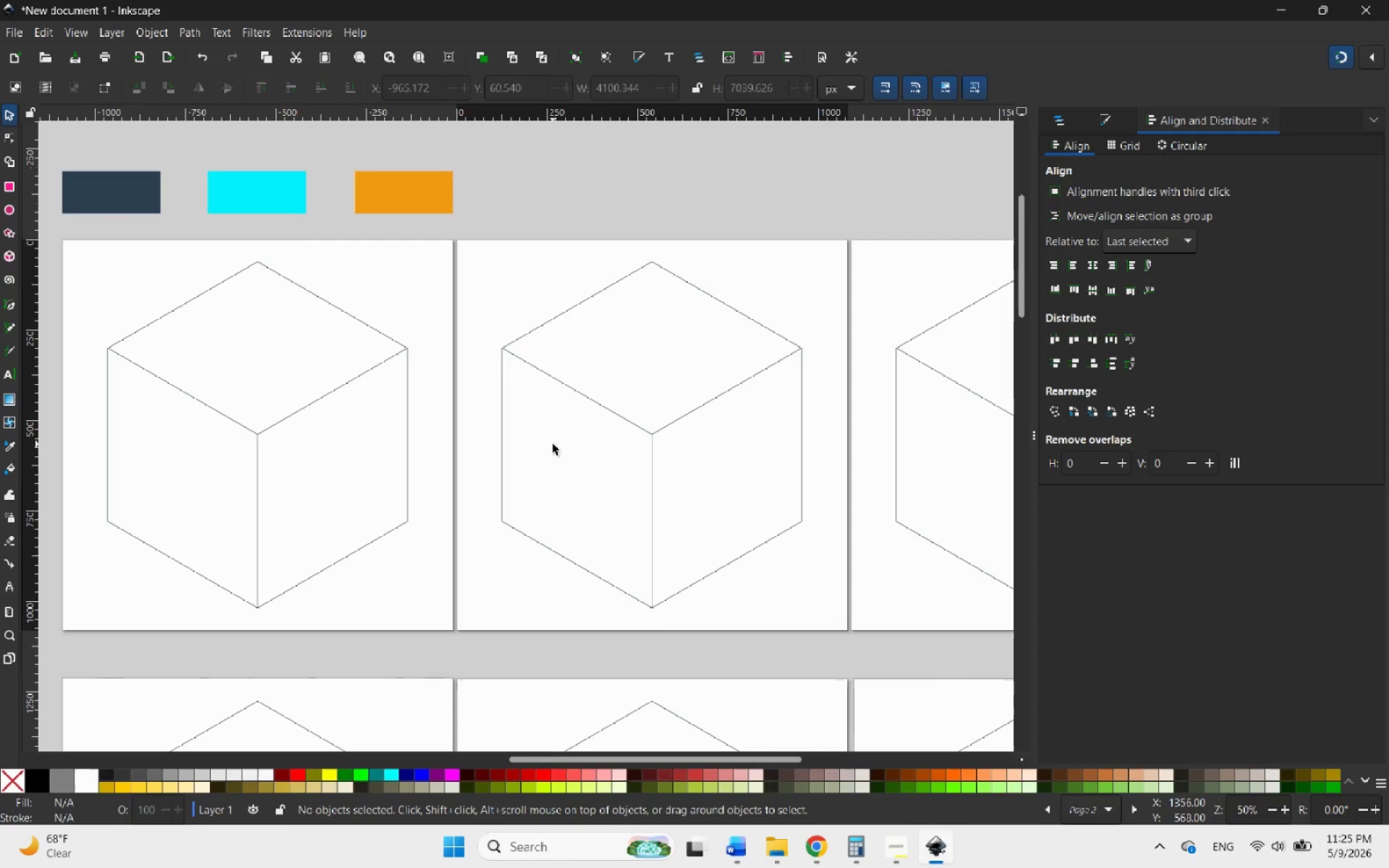 
hold_key(key=ControlLeft, duration=0.81)
scroll: coordinate [340, 422], scroll_direction: up, amount: 2.0
 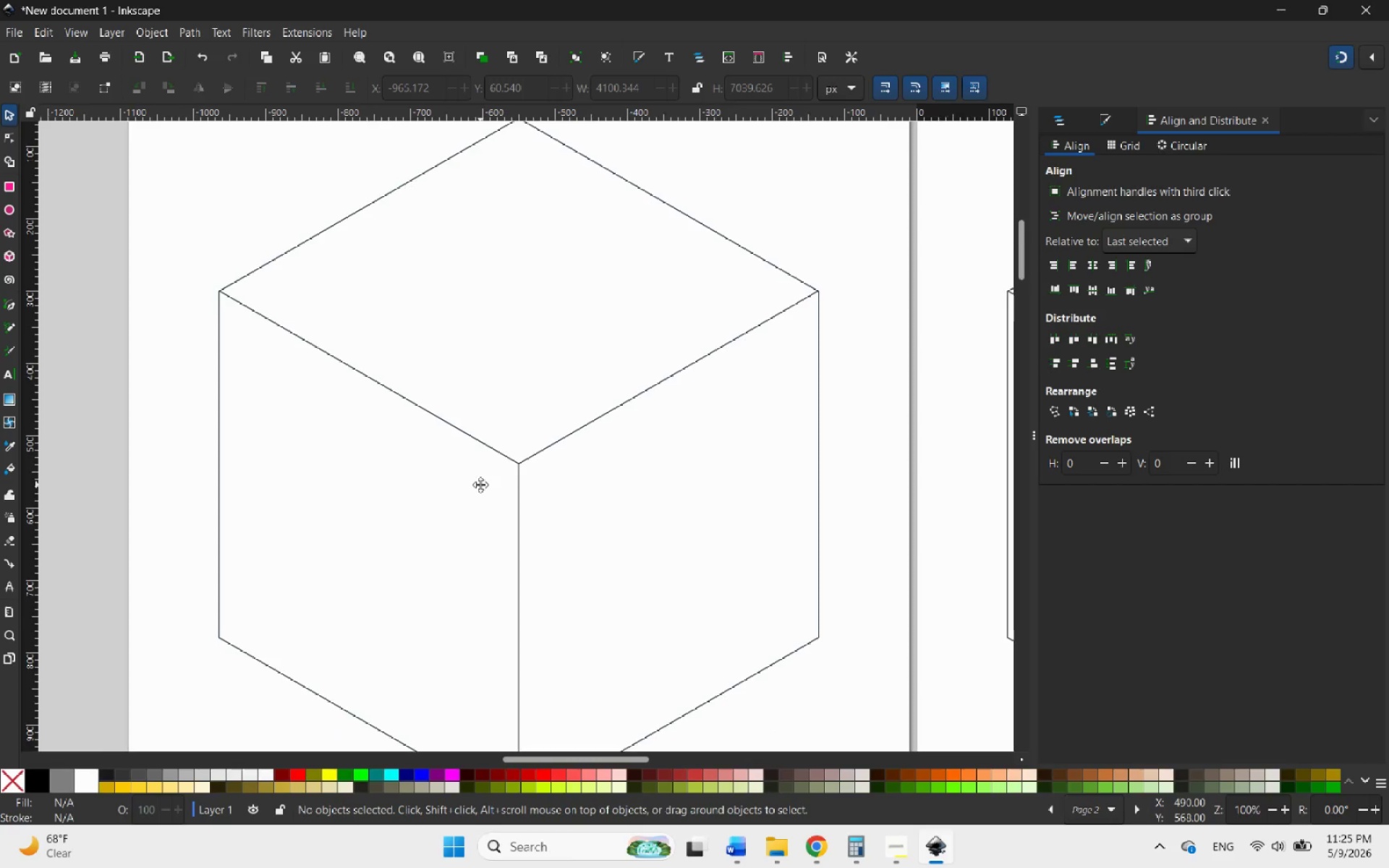 
hold_key(key=ControlLeft, duration=0.83)
scroll: coordinate [543, 426], scroll_direction: down, amount: 5.0
 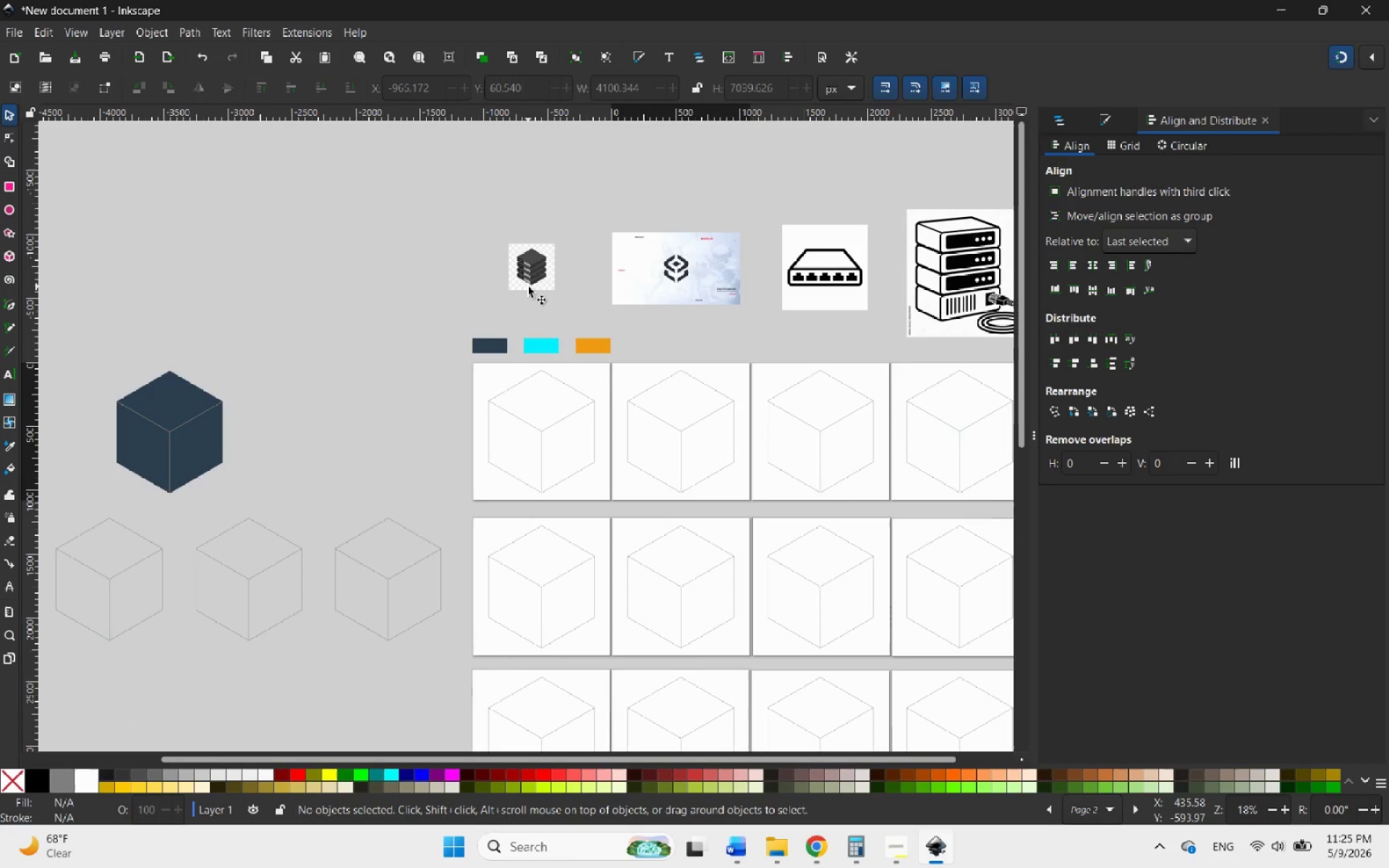 
left_click_drag(start_coordinate=[533, 274], to_coordinate=[415, 433])
 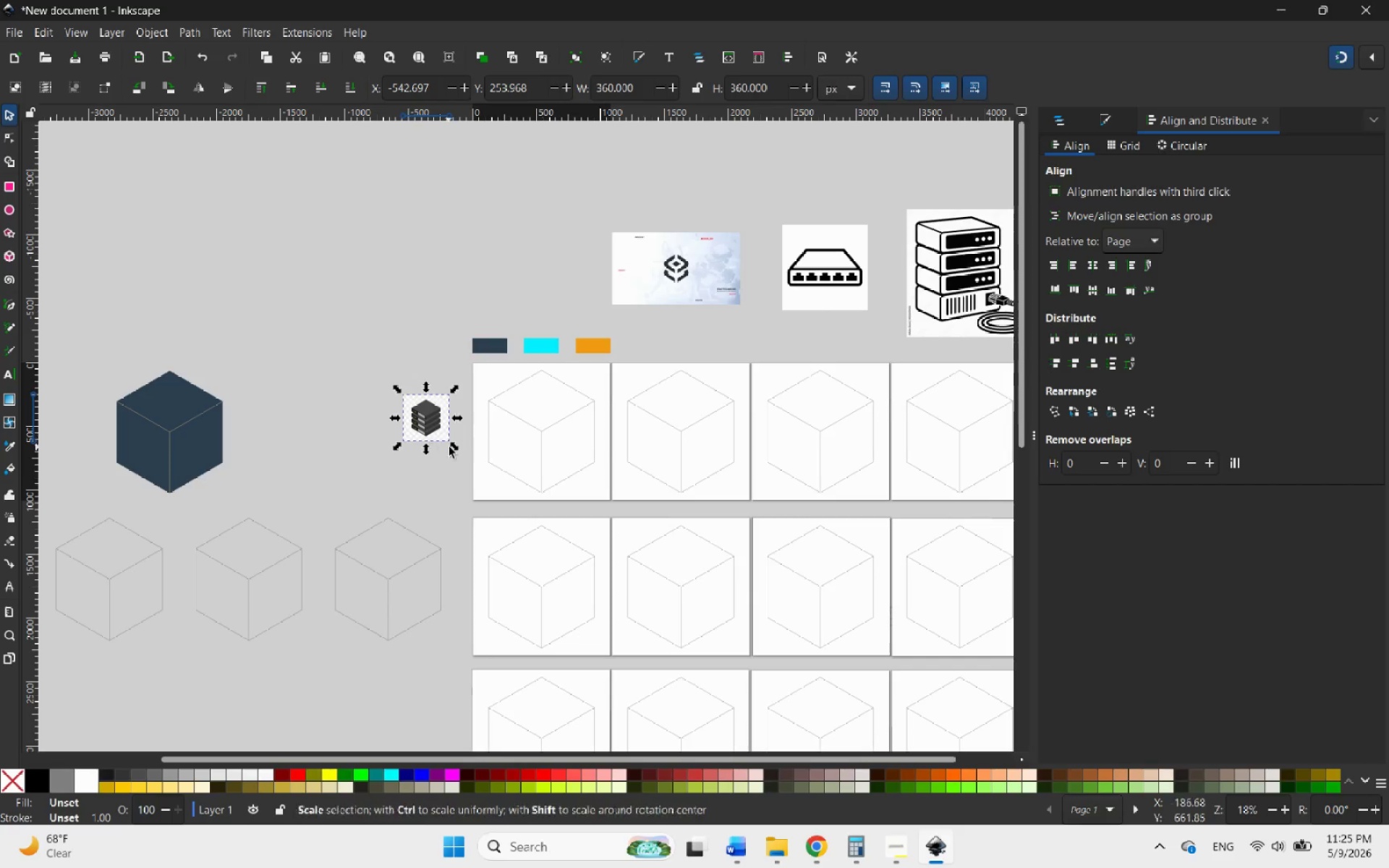 
hold_key(key=ControlLeft, duration=1.56)
scroll: coordinate [555, 399], scroll_direction: up, amount: 4.0
 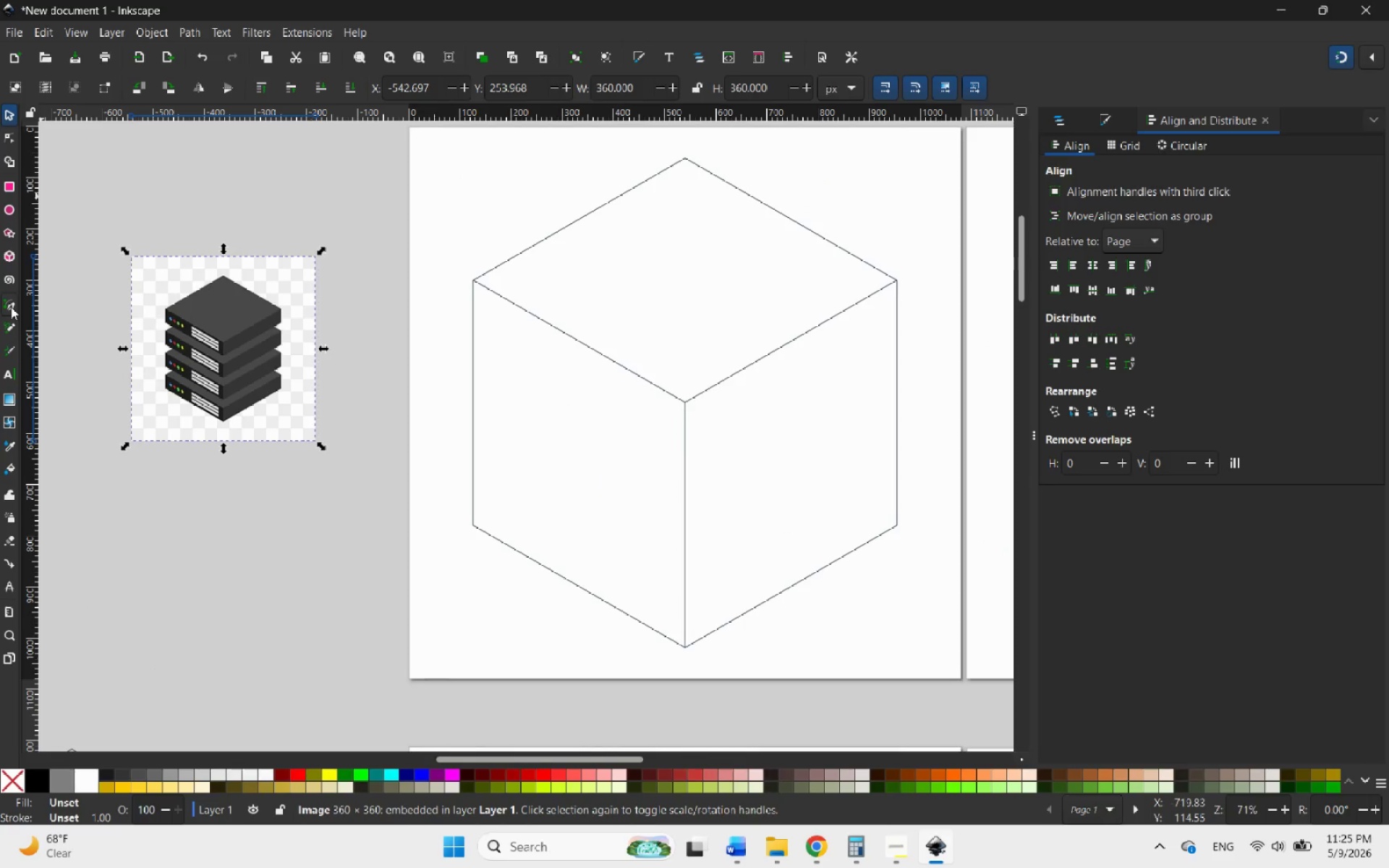 
wait(5.78)
 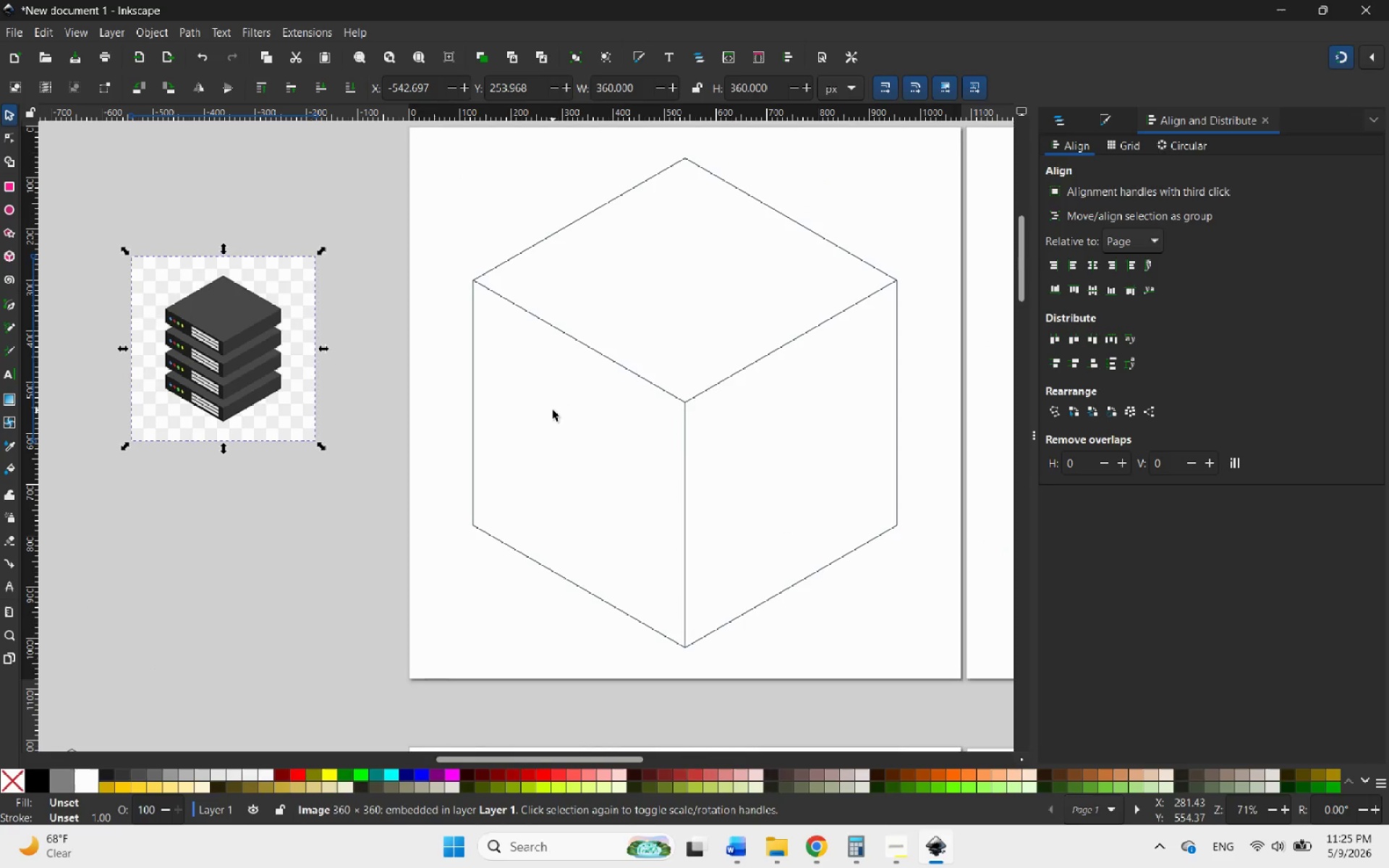 
left_click([10, 306])
 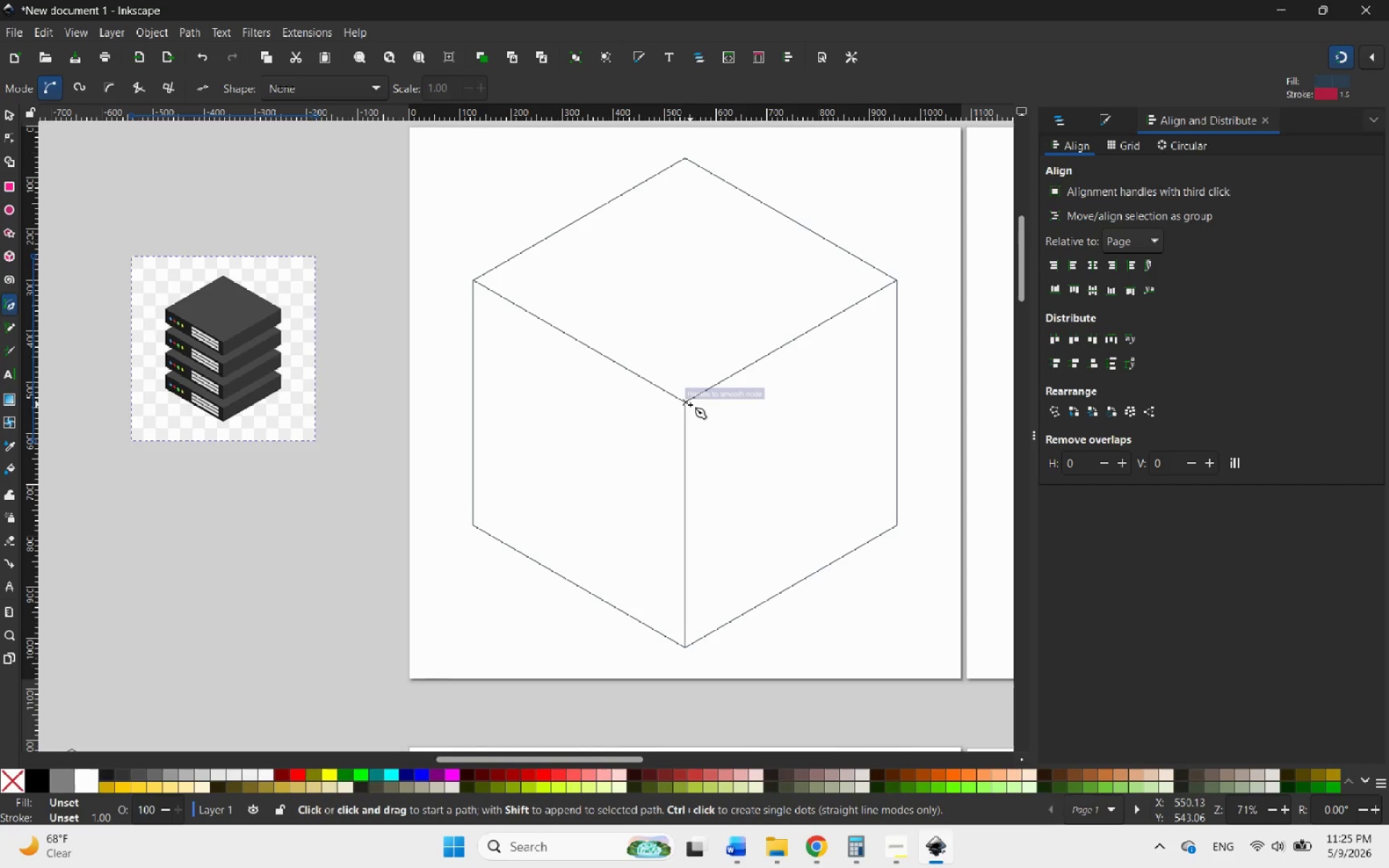 
hold_key(key=ControlLeft, duration=2.17)
scroll: coordinate [662, 393], scroll_direction: up, amount: 10.0
 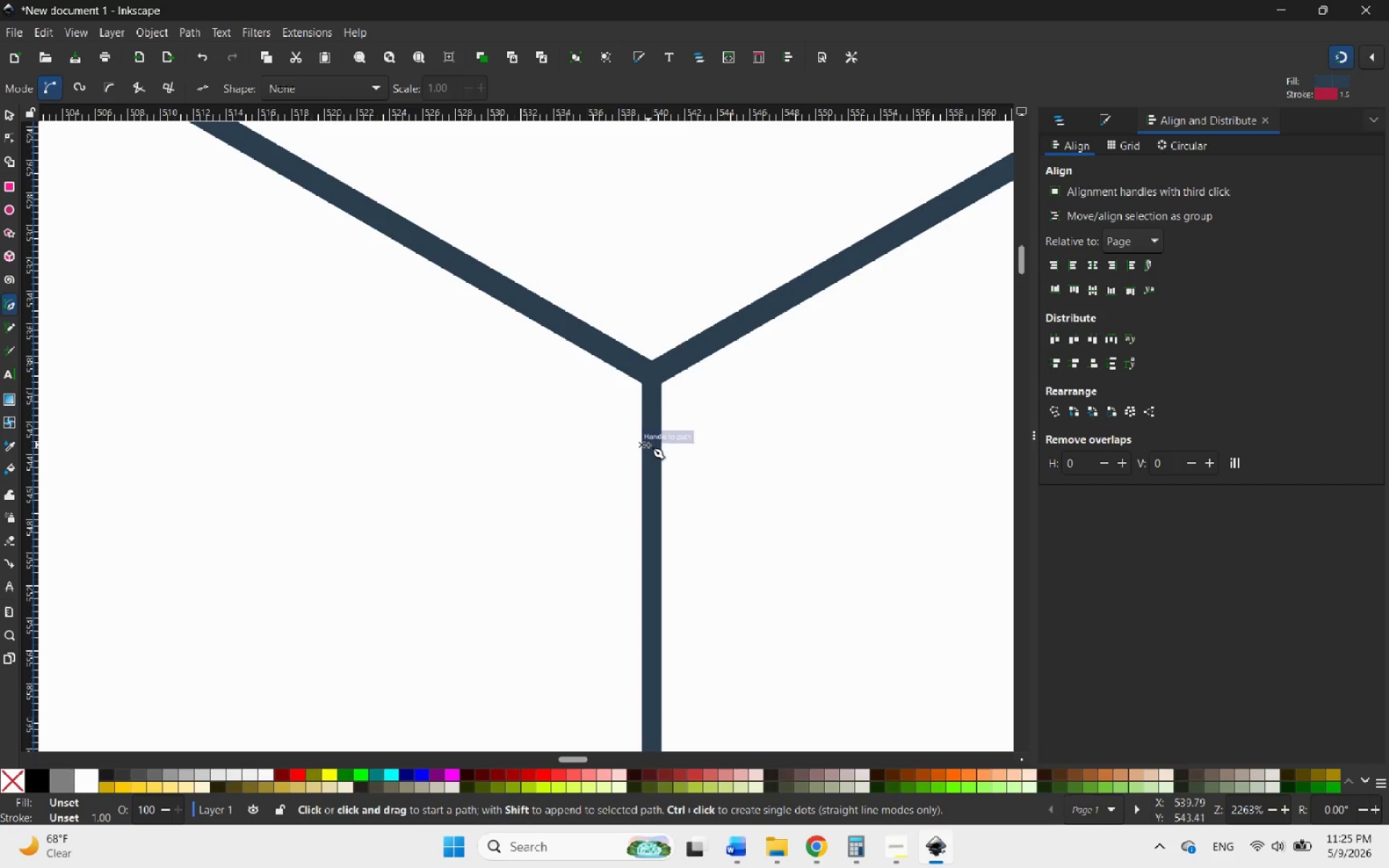 
left_click([643, 464])
 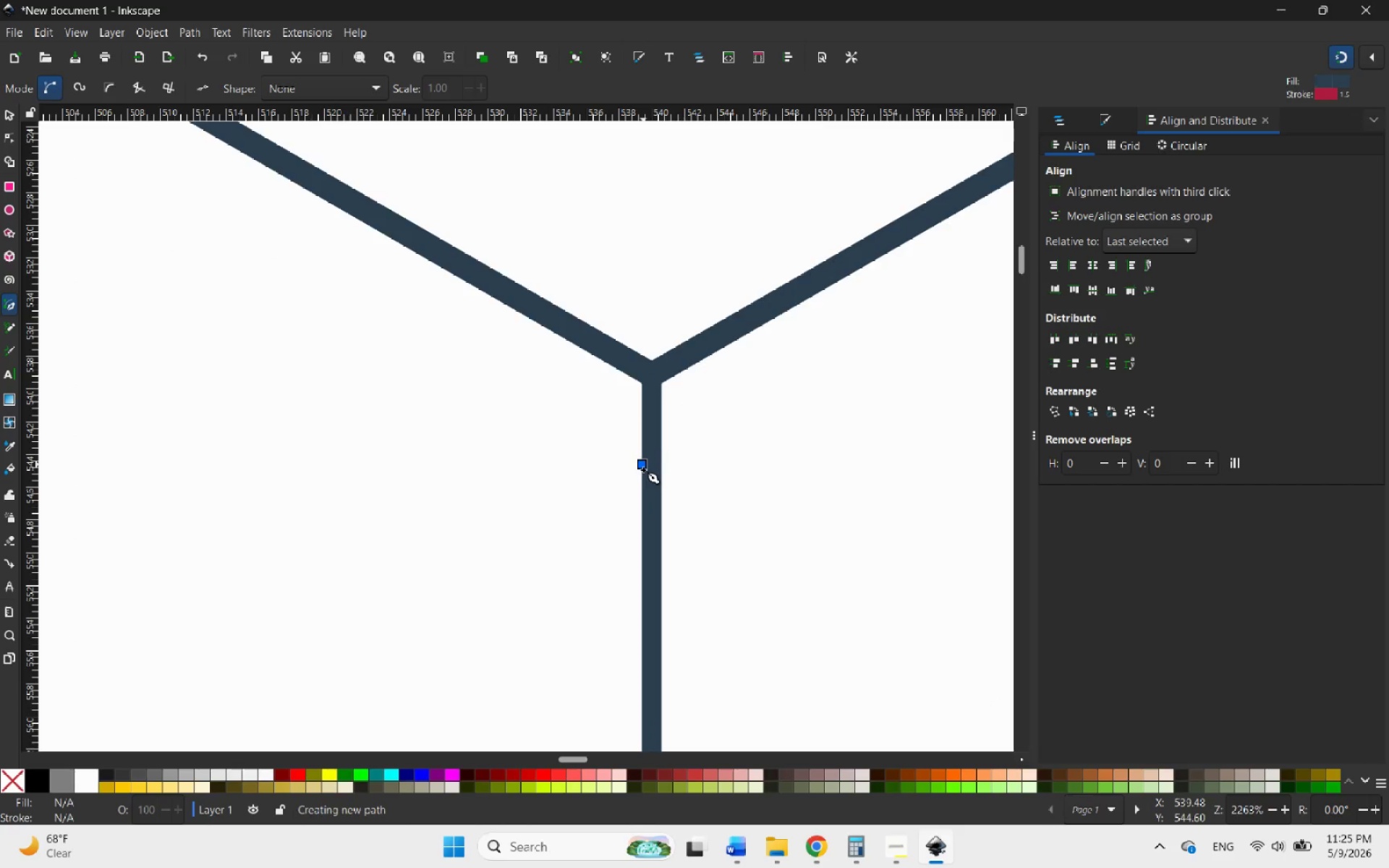 
hold_key(key=ControlLeft, duration=1.03)
scroll: coordinate [763, 609], scroll_direction: down, amount: 6.0
 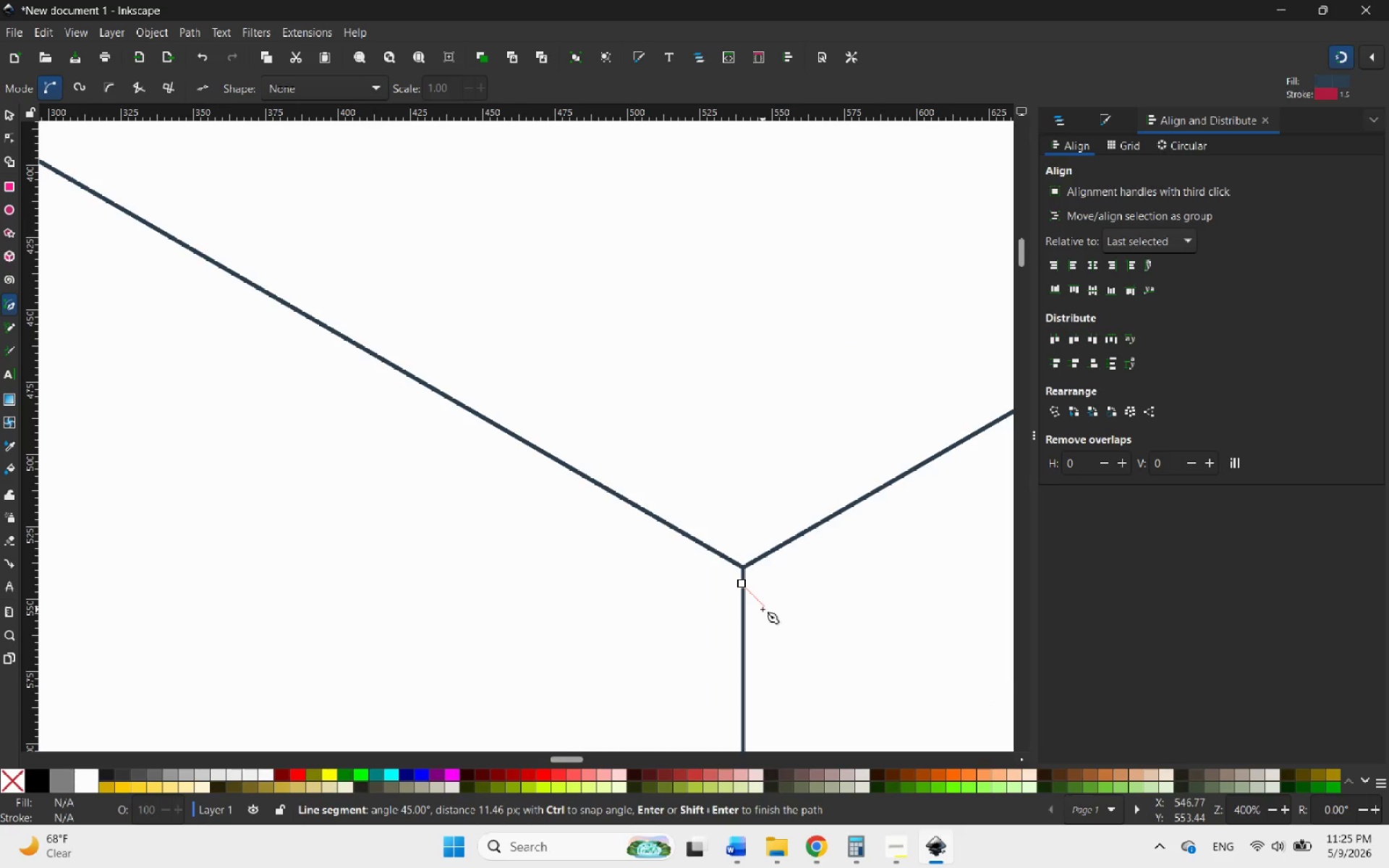 
key(Control+Z)
 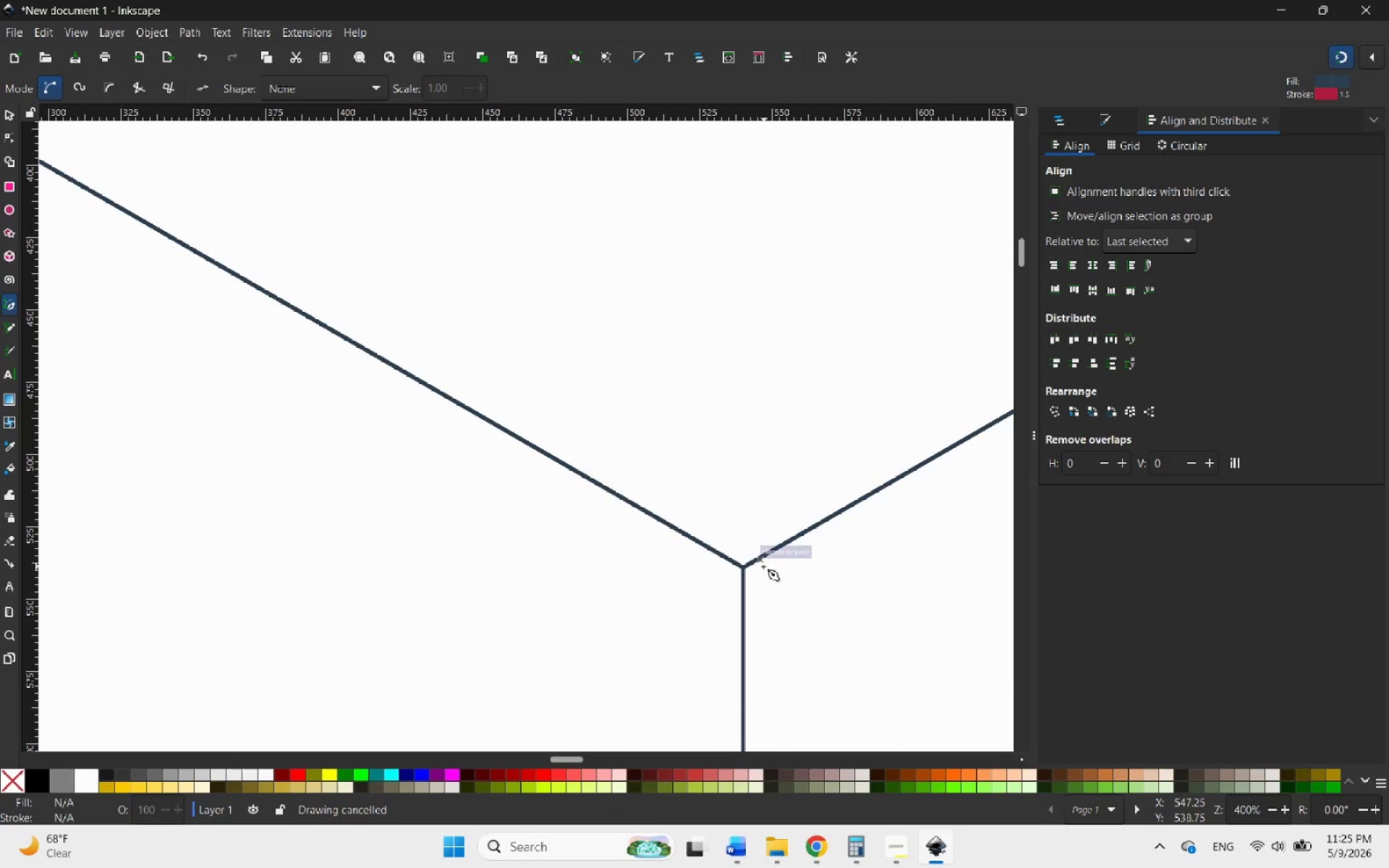 
hold_key(key=ControlLeft, duration=1.0)
scroll: coordinate [700, 582], scroll_direction: up, amount: 7.0
 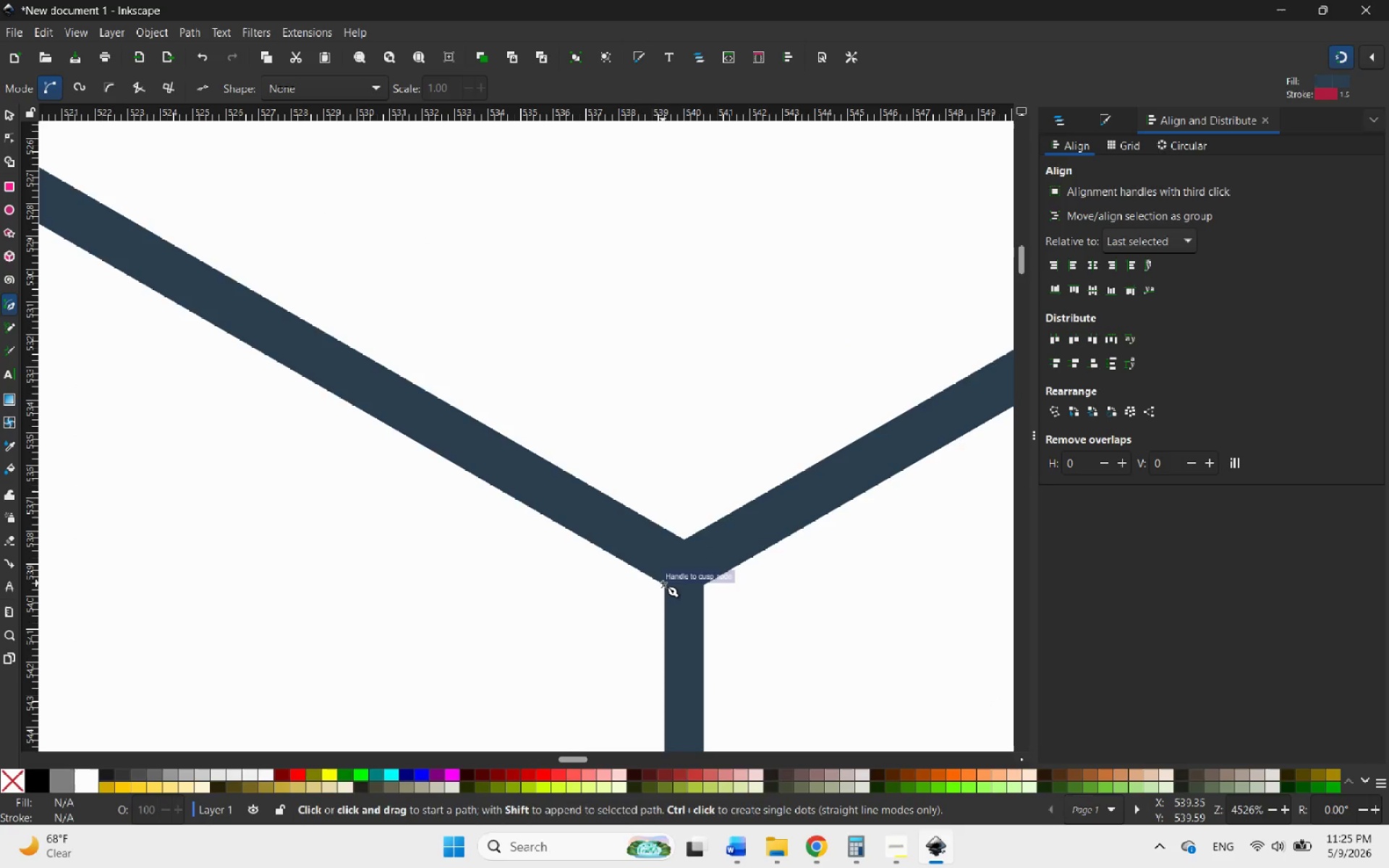 
left_click([663, 583])
 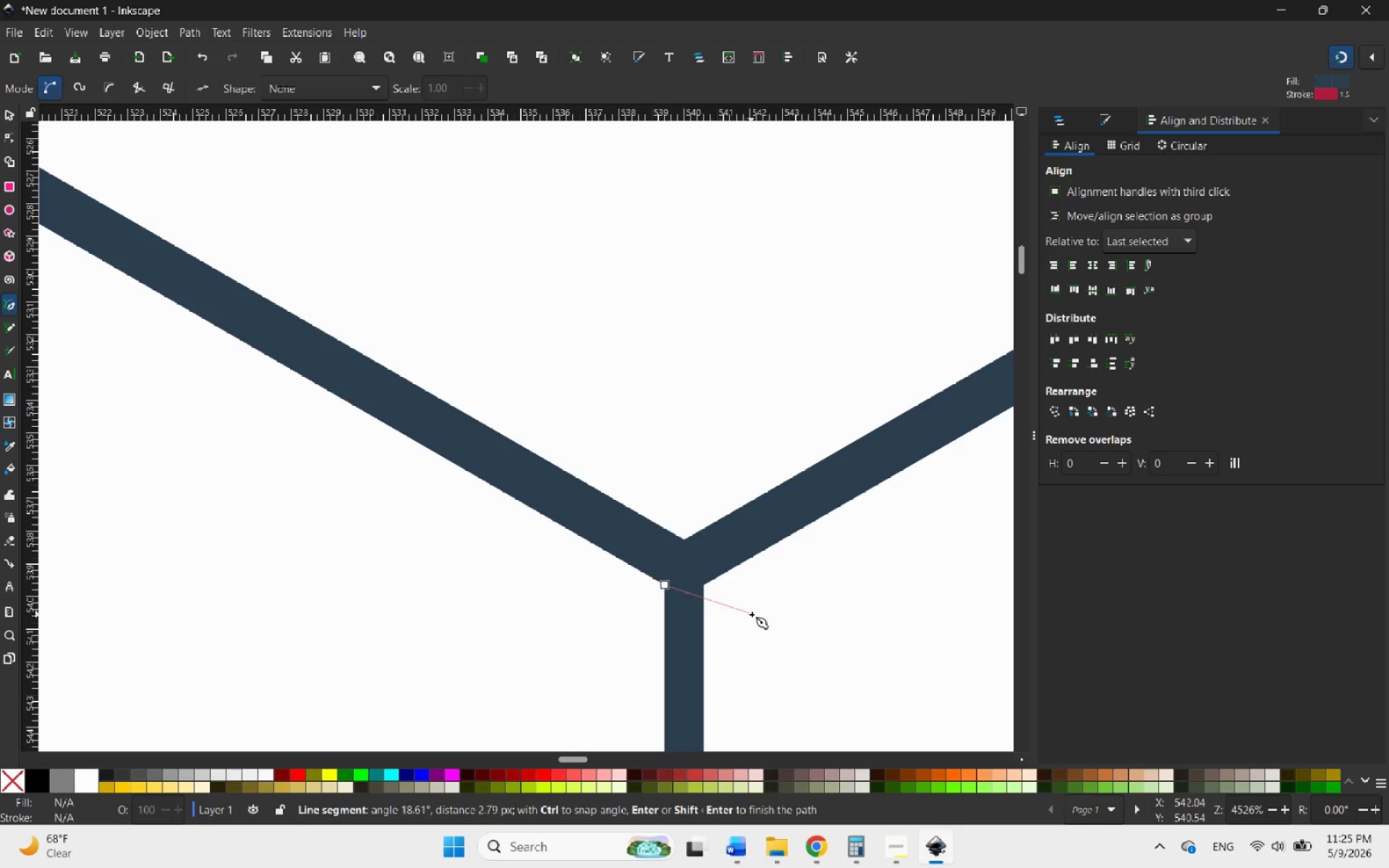 
hold_key(key=ControlLeft, duration=2.86)
scroll: coordinate [823, 648], scroll_direction: down, amount: 13.0
 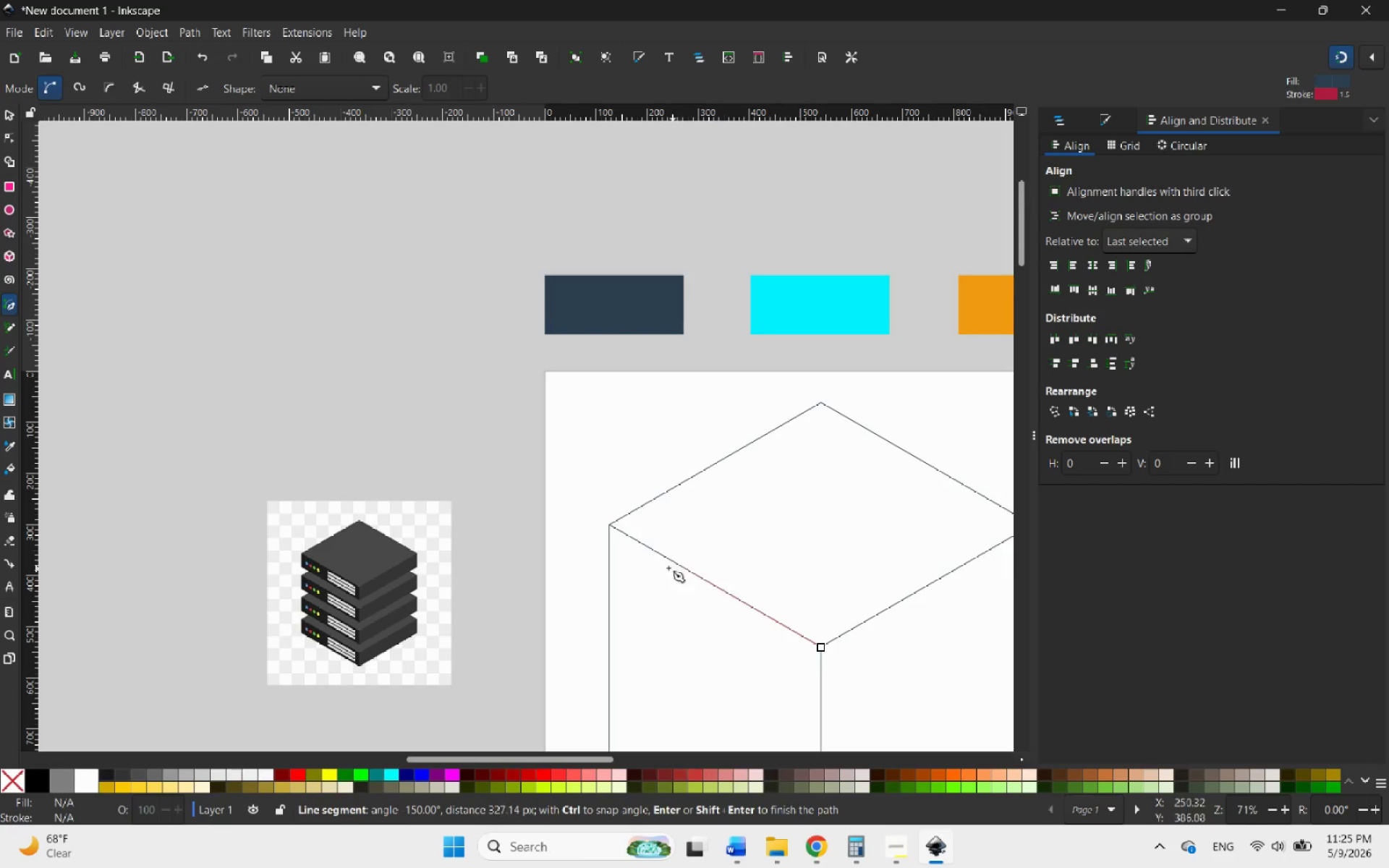 
scroll: coordinate [550, 512], scroll_direction: up, amount: 12.0
 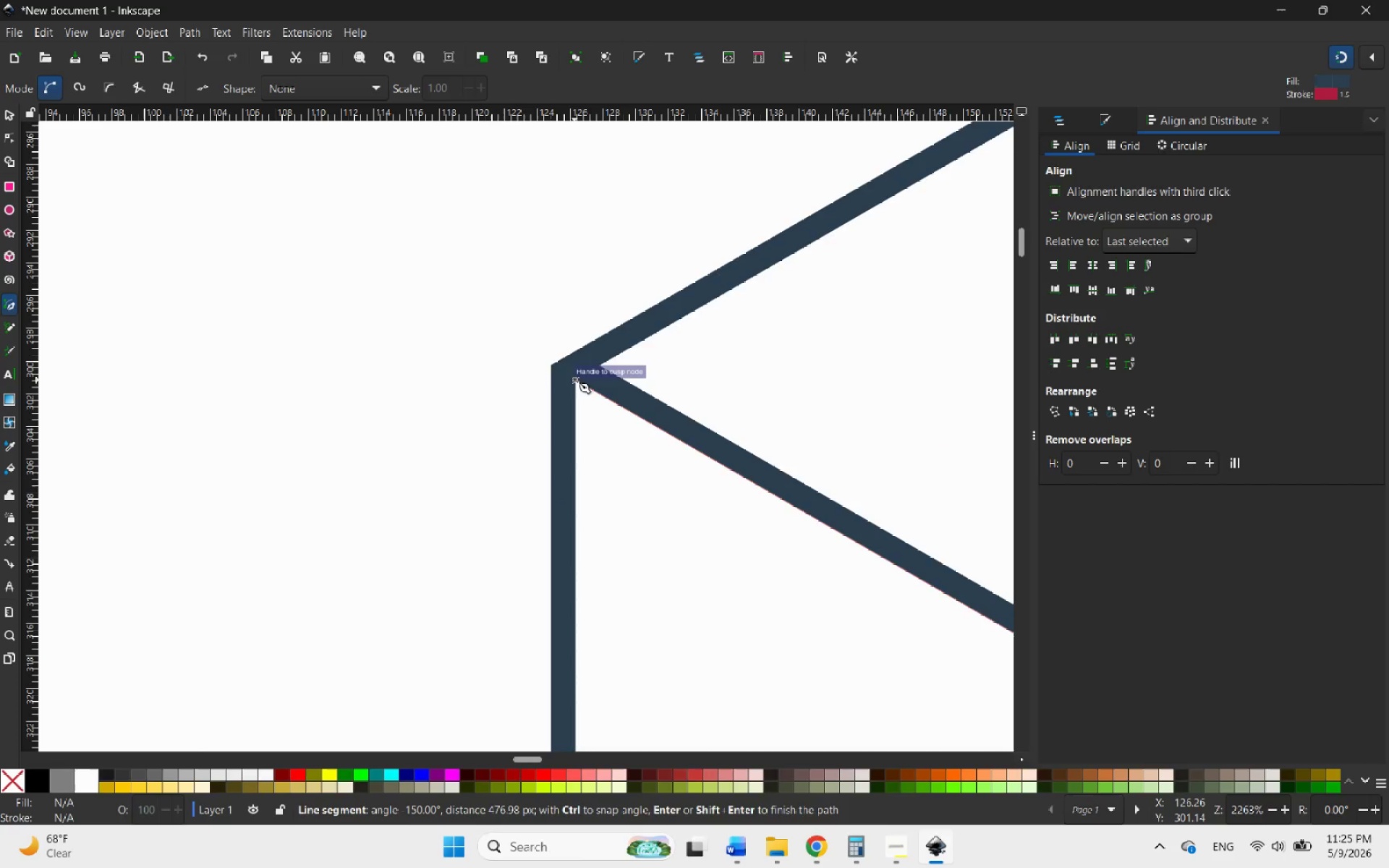 
left_click([574, 379])
 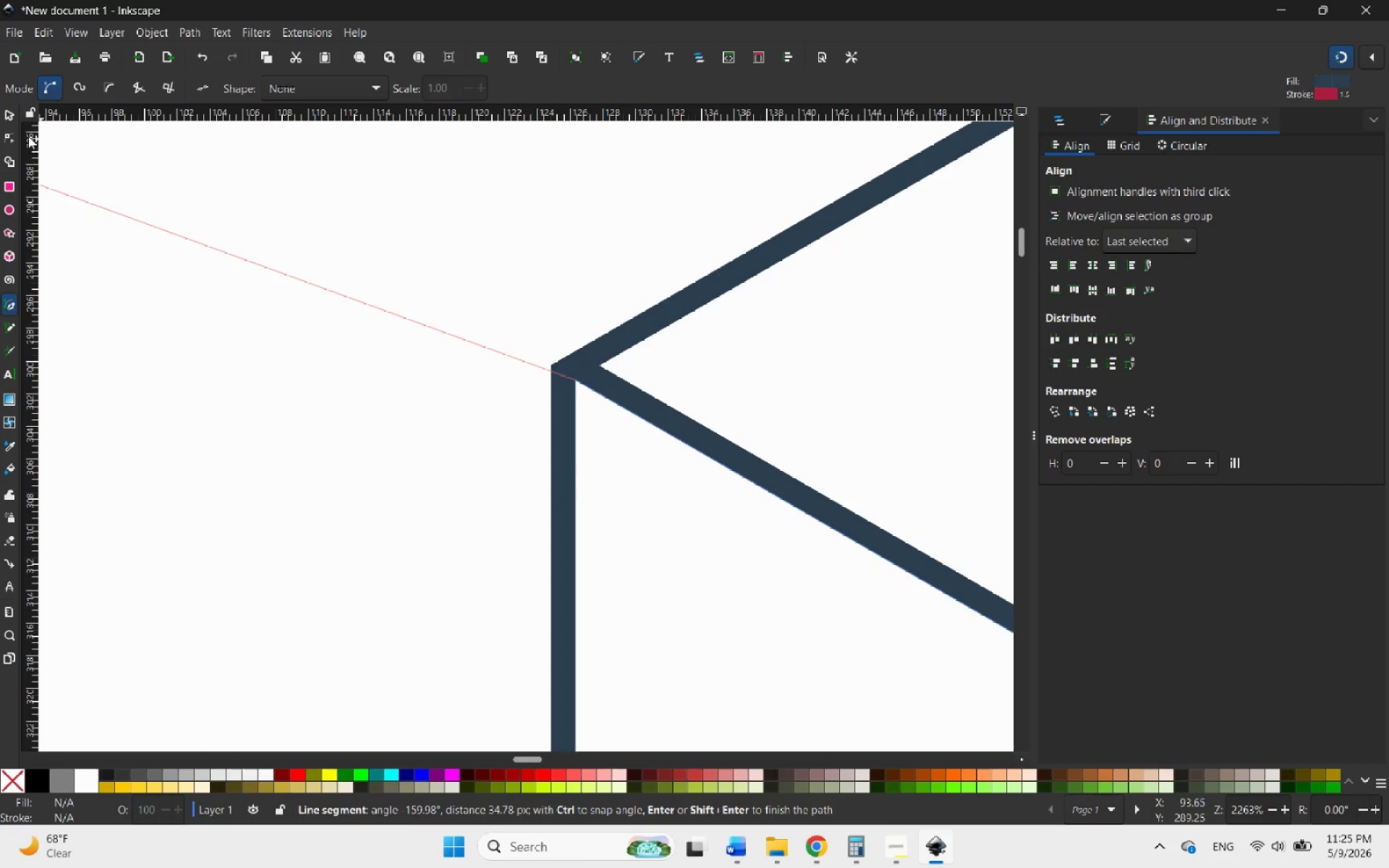 
left_click([8, 113])
 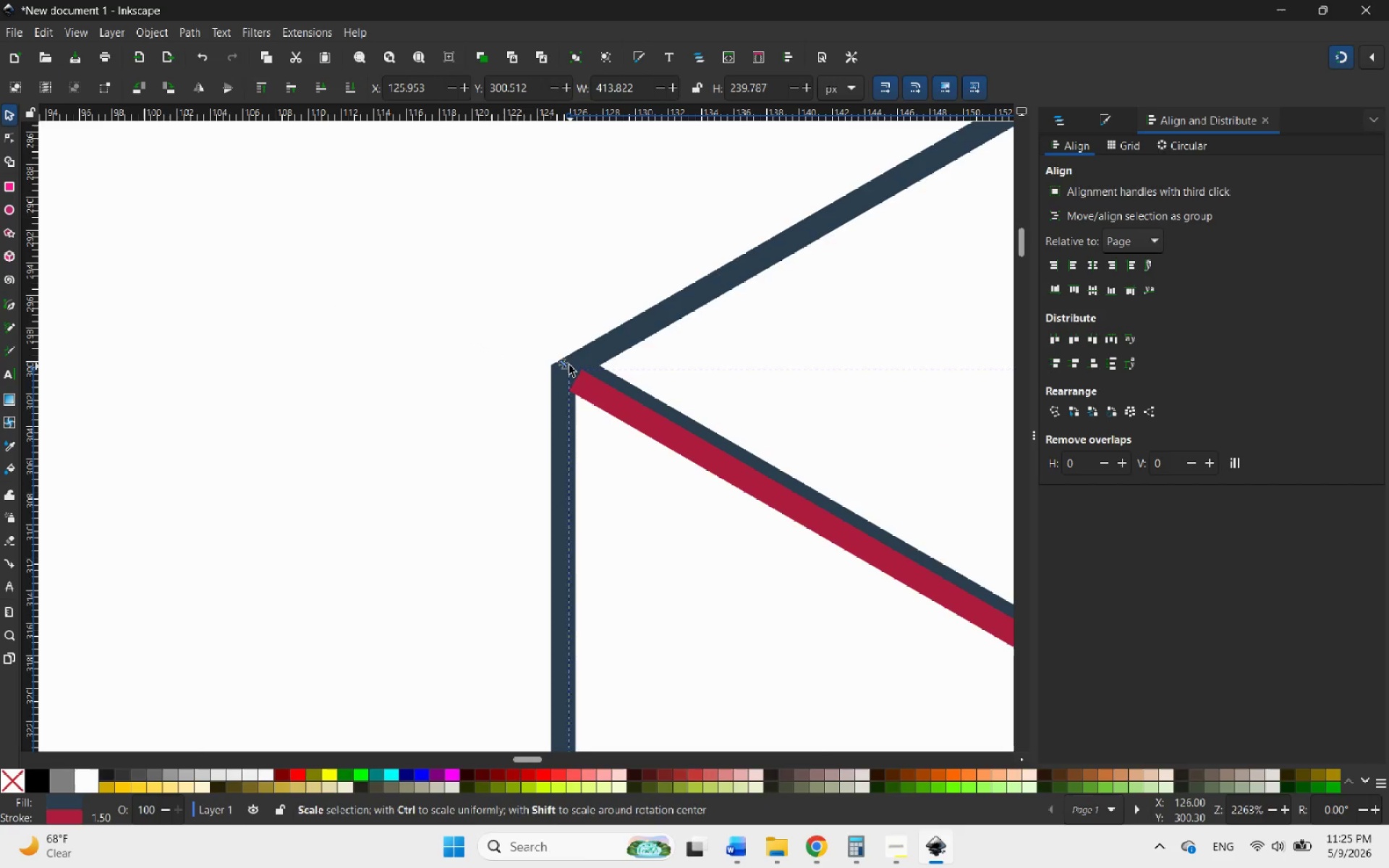 
left_click_drag(start_coordinate=[567, 365], to_coordinate=[309, 246])
 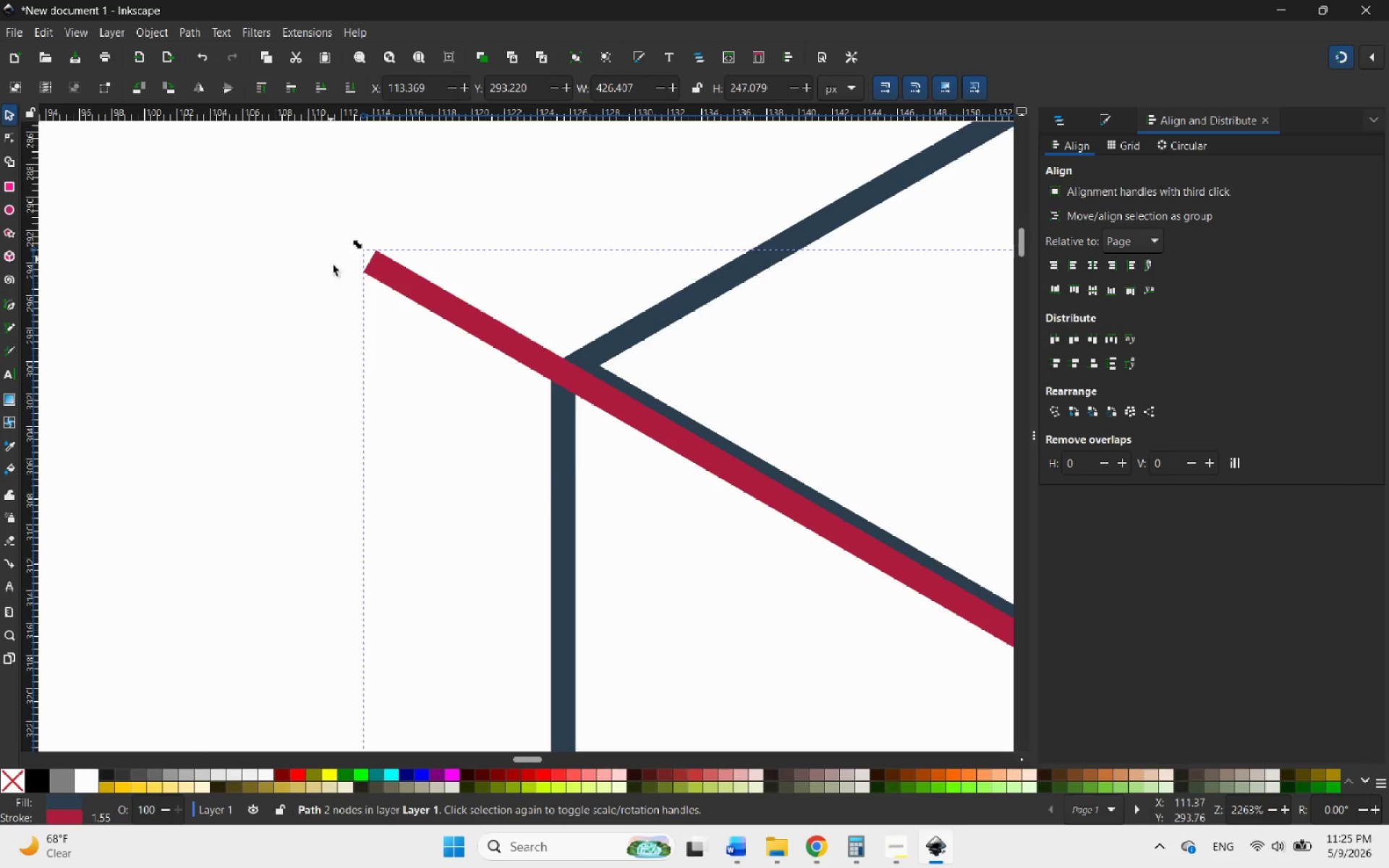 
hold_key(key=ControlLeft, duration=1.05)
 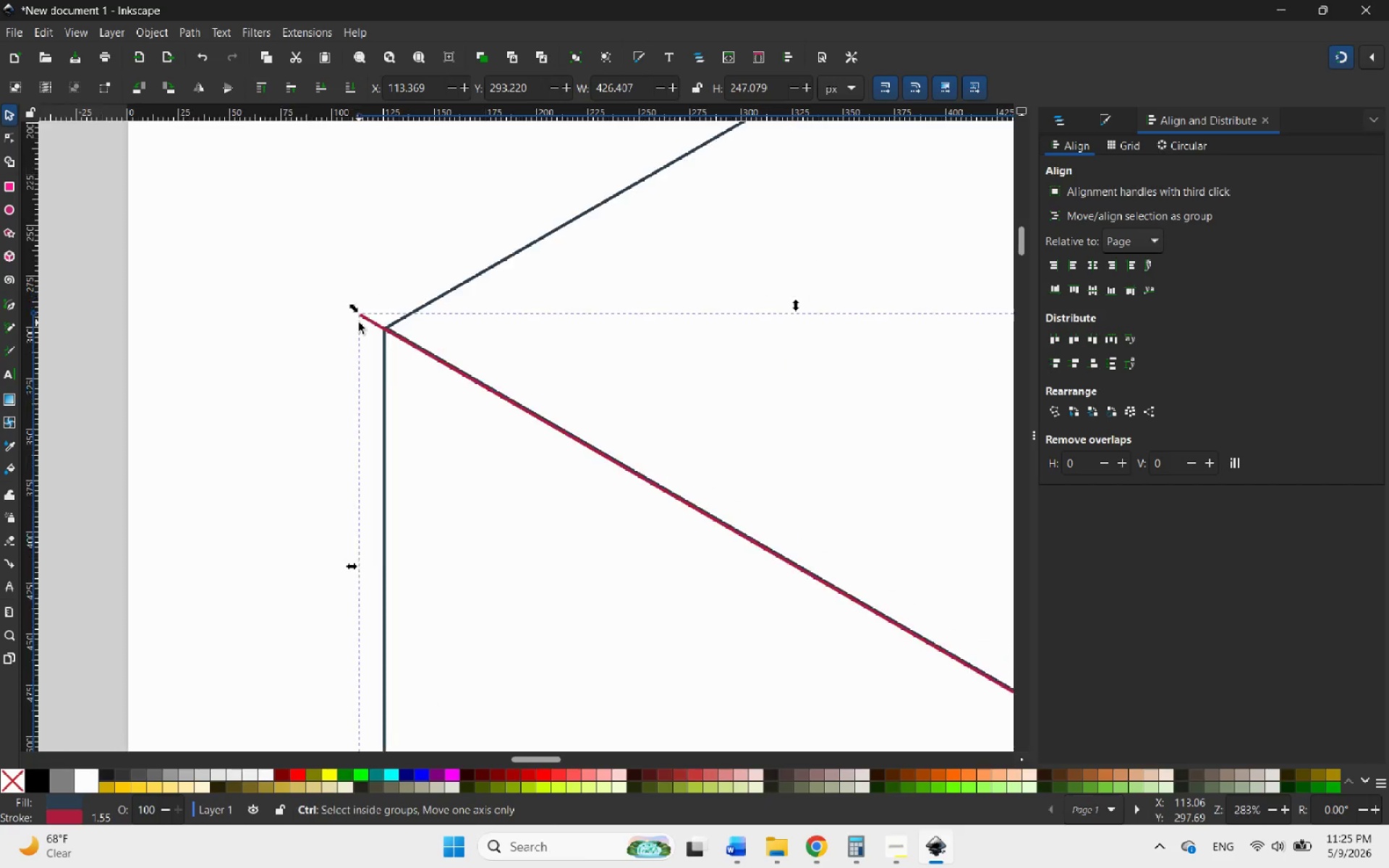 
hold_key(key=ControlLeft, duration=3.17)
scroll: coordinate [365, 323], scroll_direction: down, amount: 9.0
 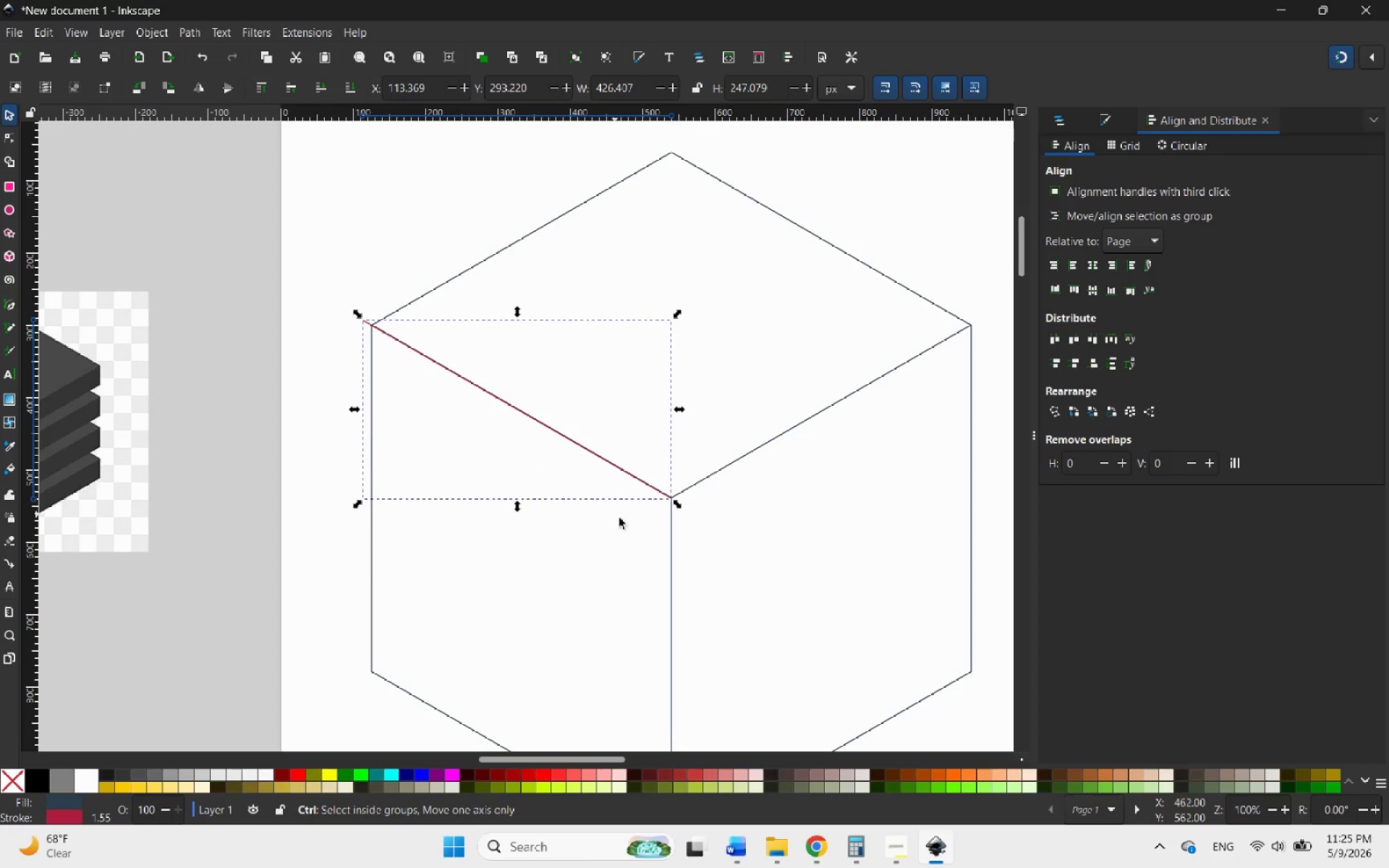 
scroll: coordinate [654, 520], scroll_direction: up, amount: 4.0
 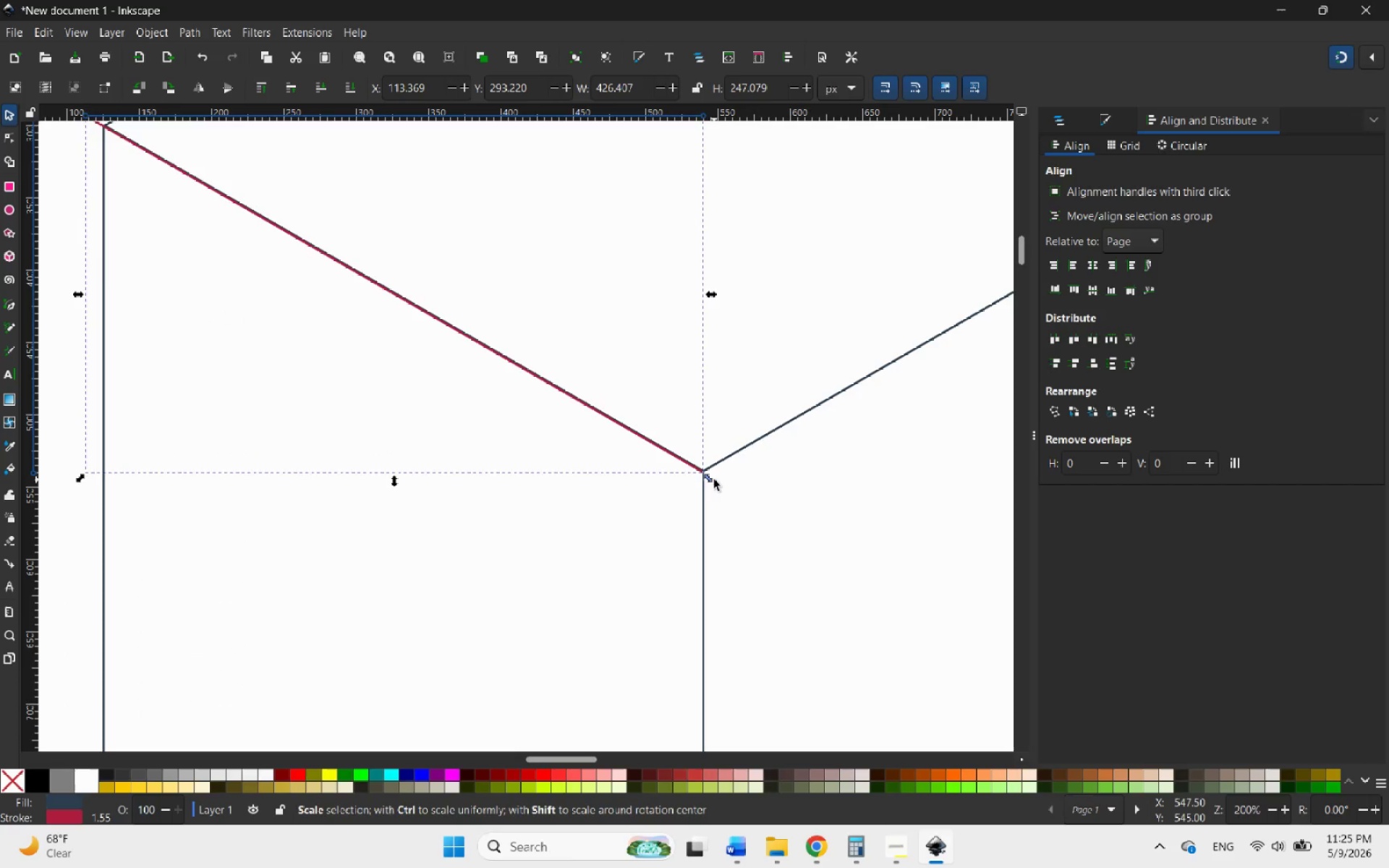 
left_click_drag(start_coordinate=[709, 480], to_coordinate=[775, 508])
 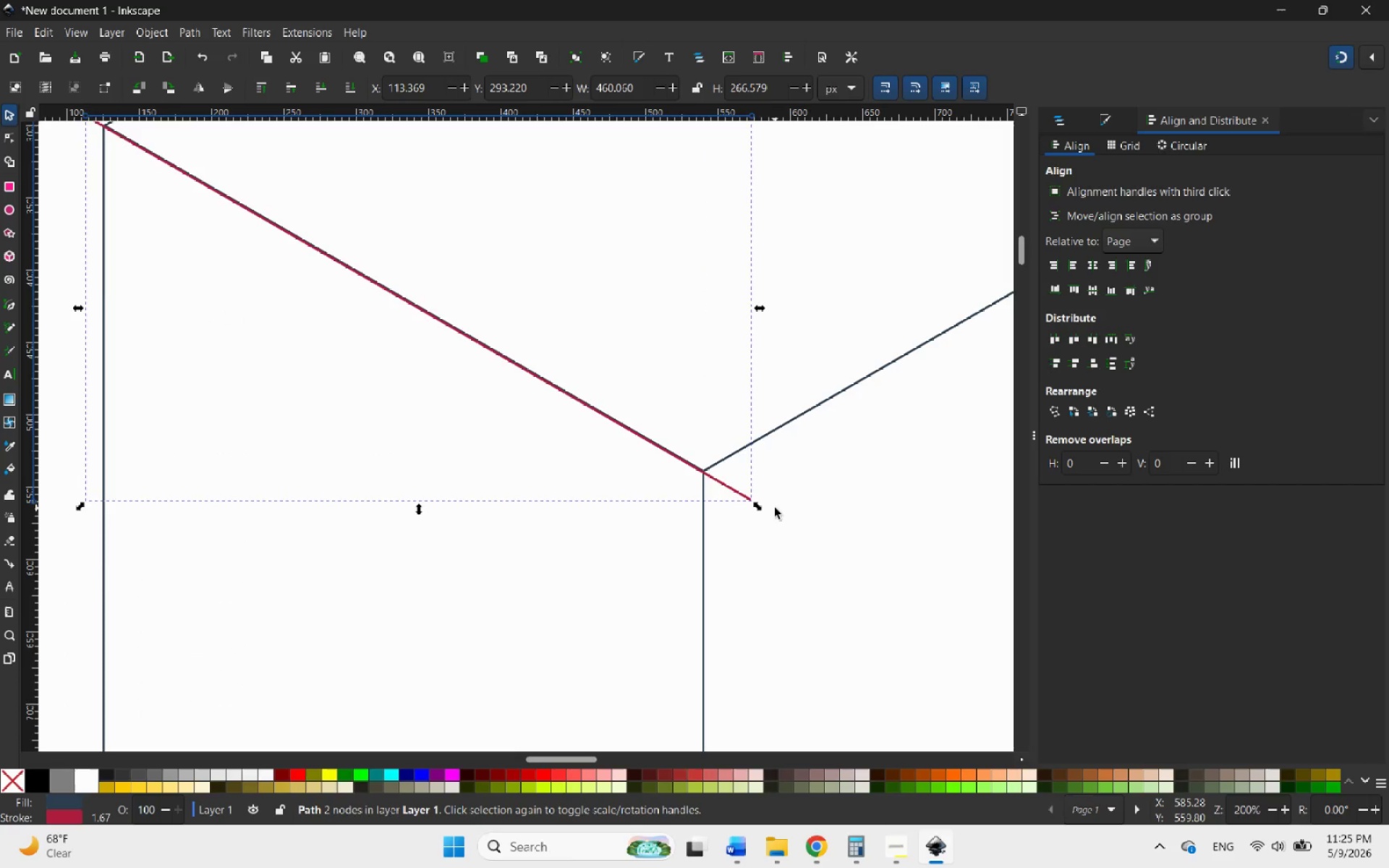 
wait(7.06)
 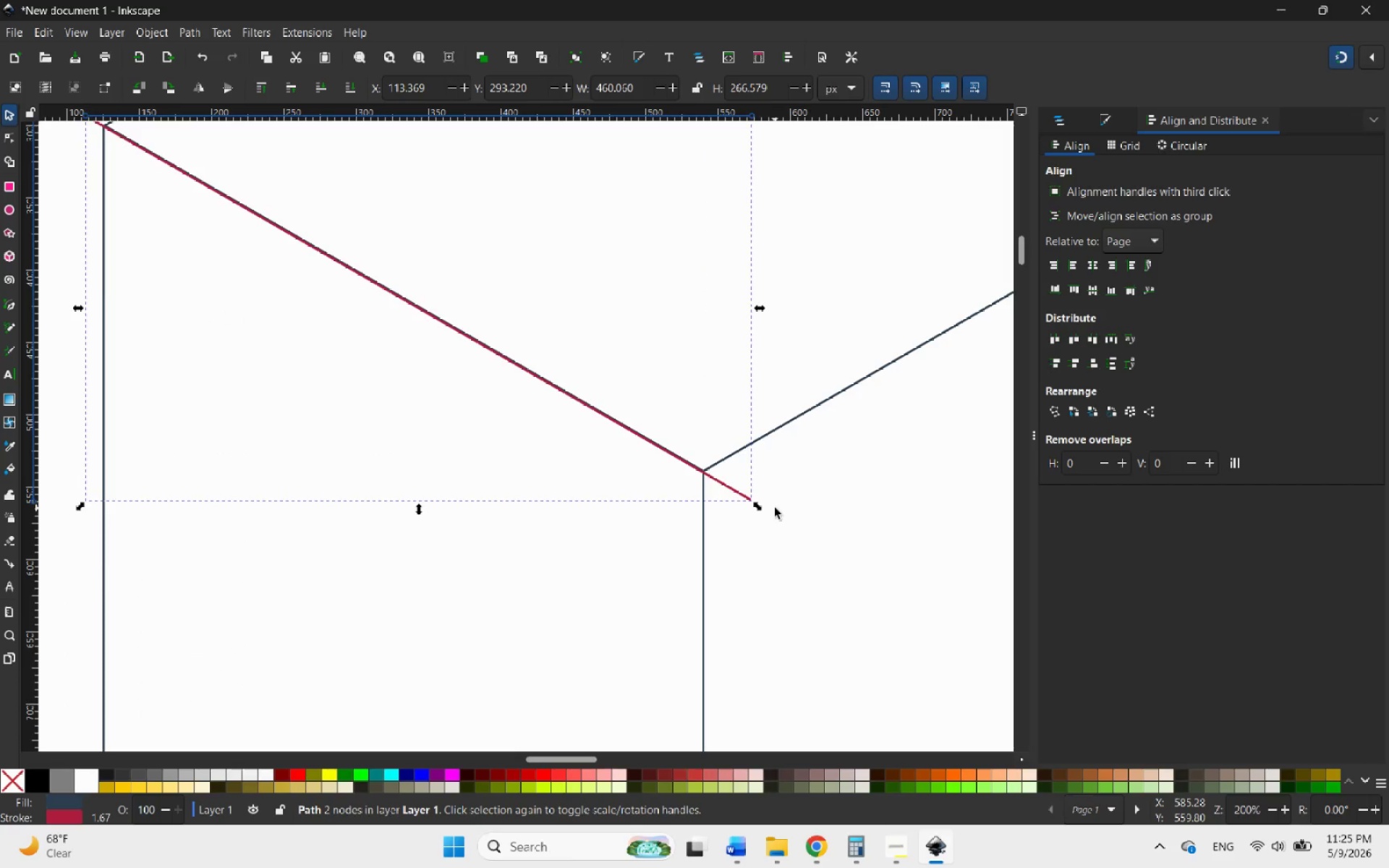 
left_click_drag(start_coordinate=[721, 483], to_coordinate=[716, 598])
 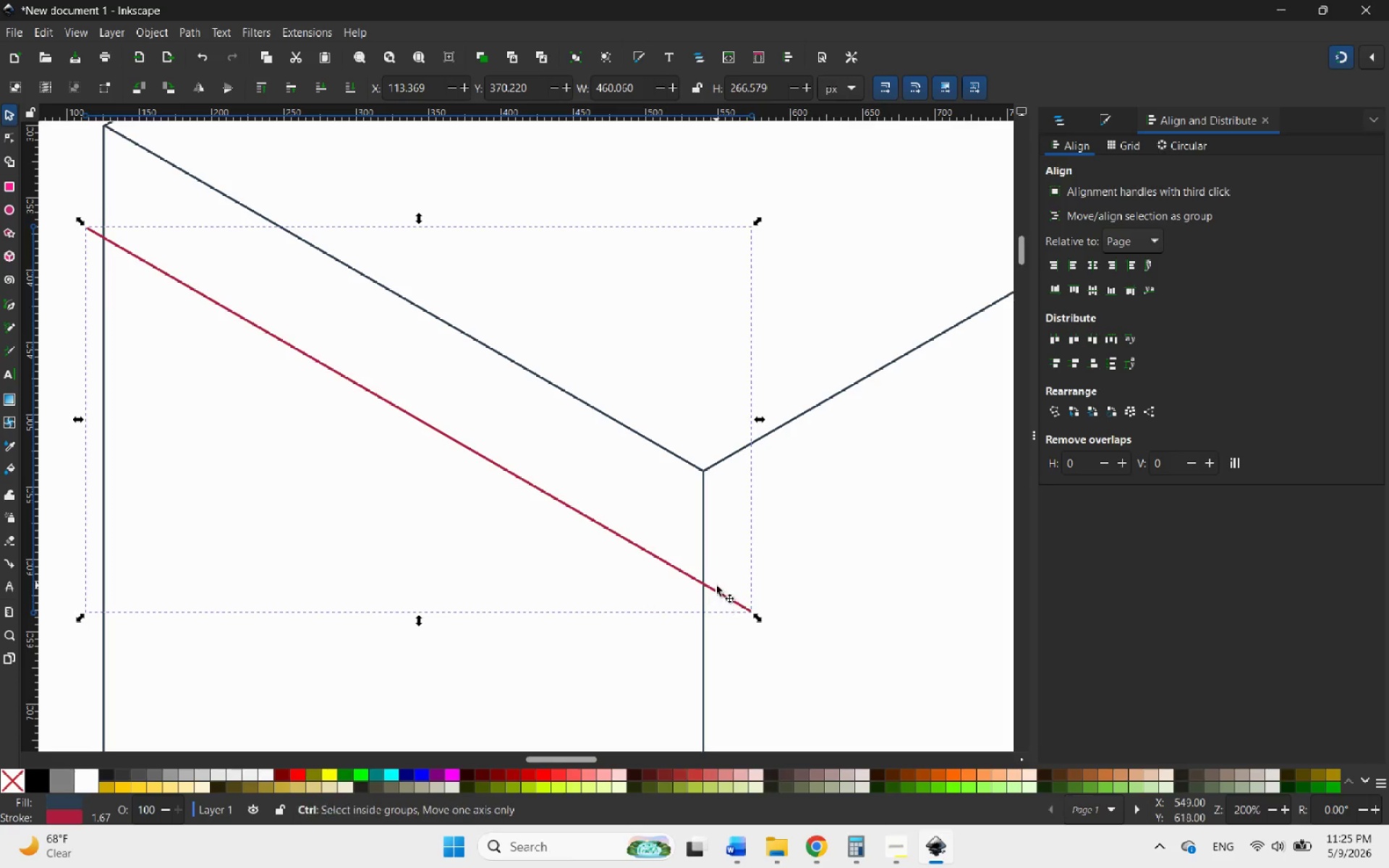 
hold_key(key=ControlLeft, duration=1.72)
 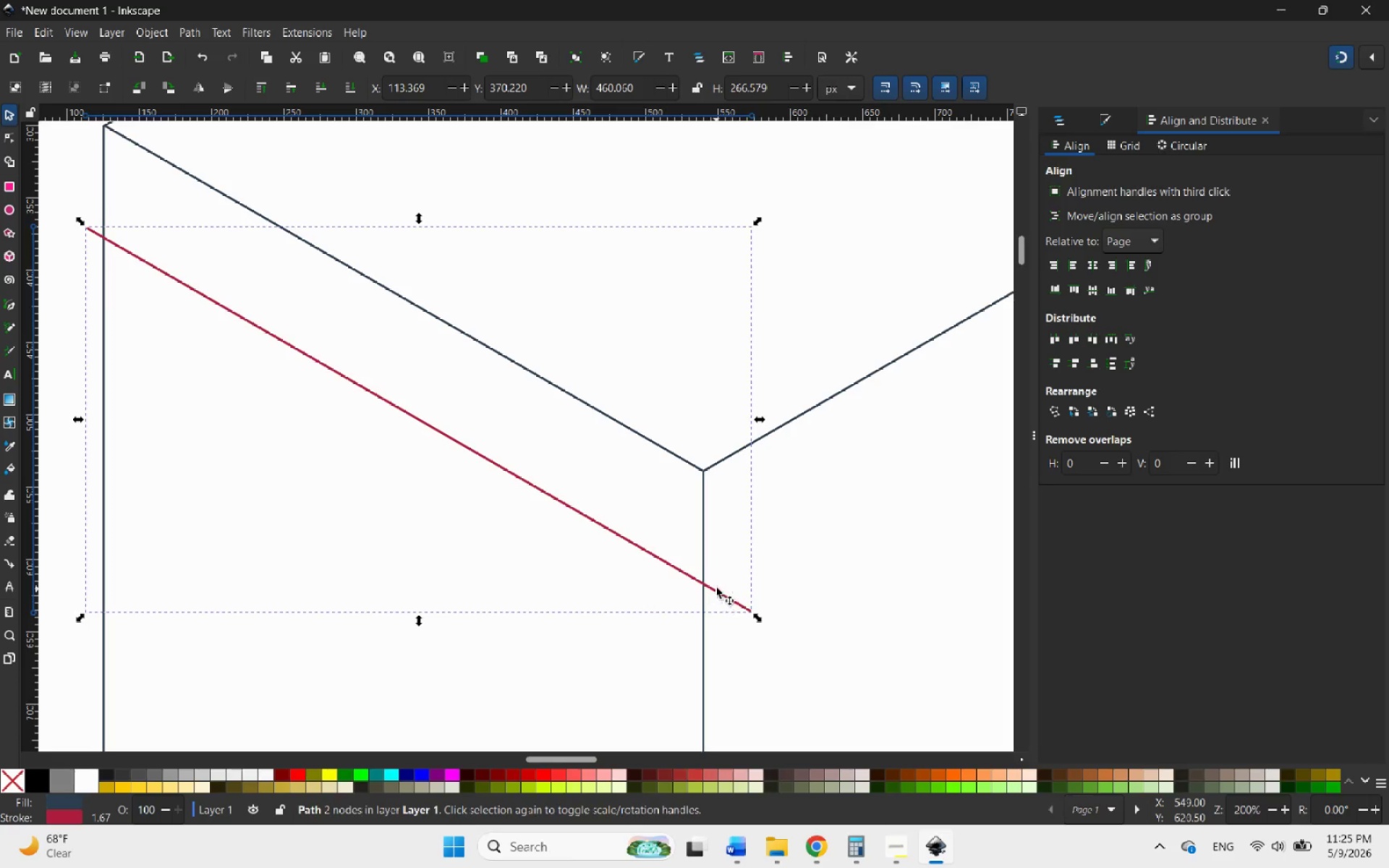 
hold_key(key=ControlLeft, duration=2.67)
scroll: coordinate [718, 532], scroll_direction: down, amount: 5.0
 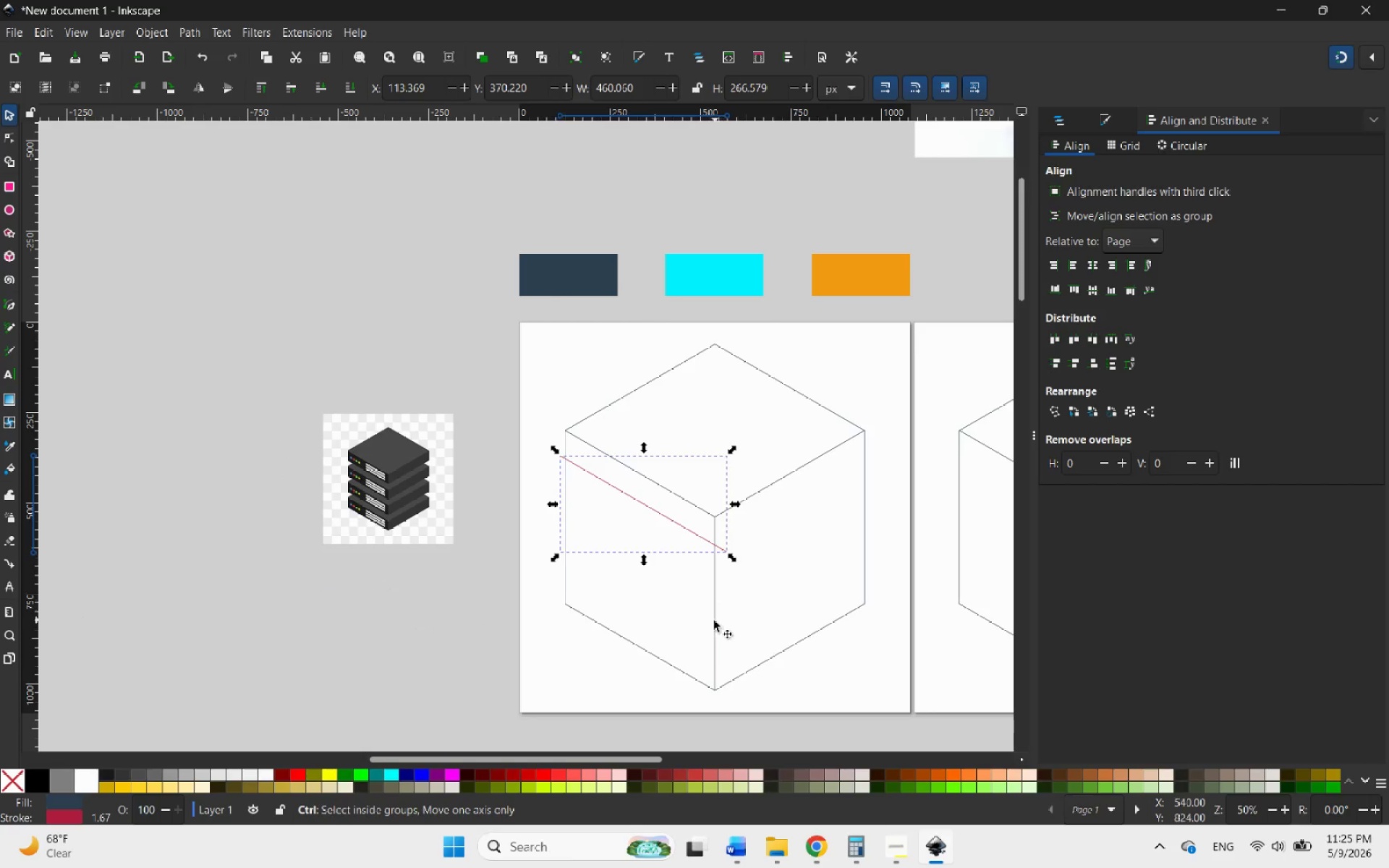 
scroll: coordinate [708, 629], scroll_direction: up, amount: 1.0
 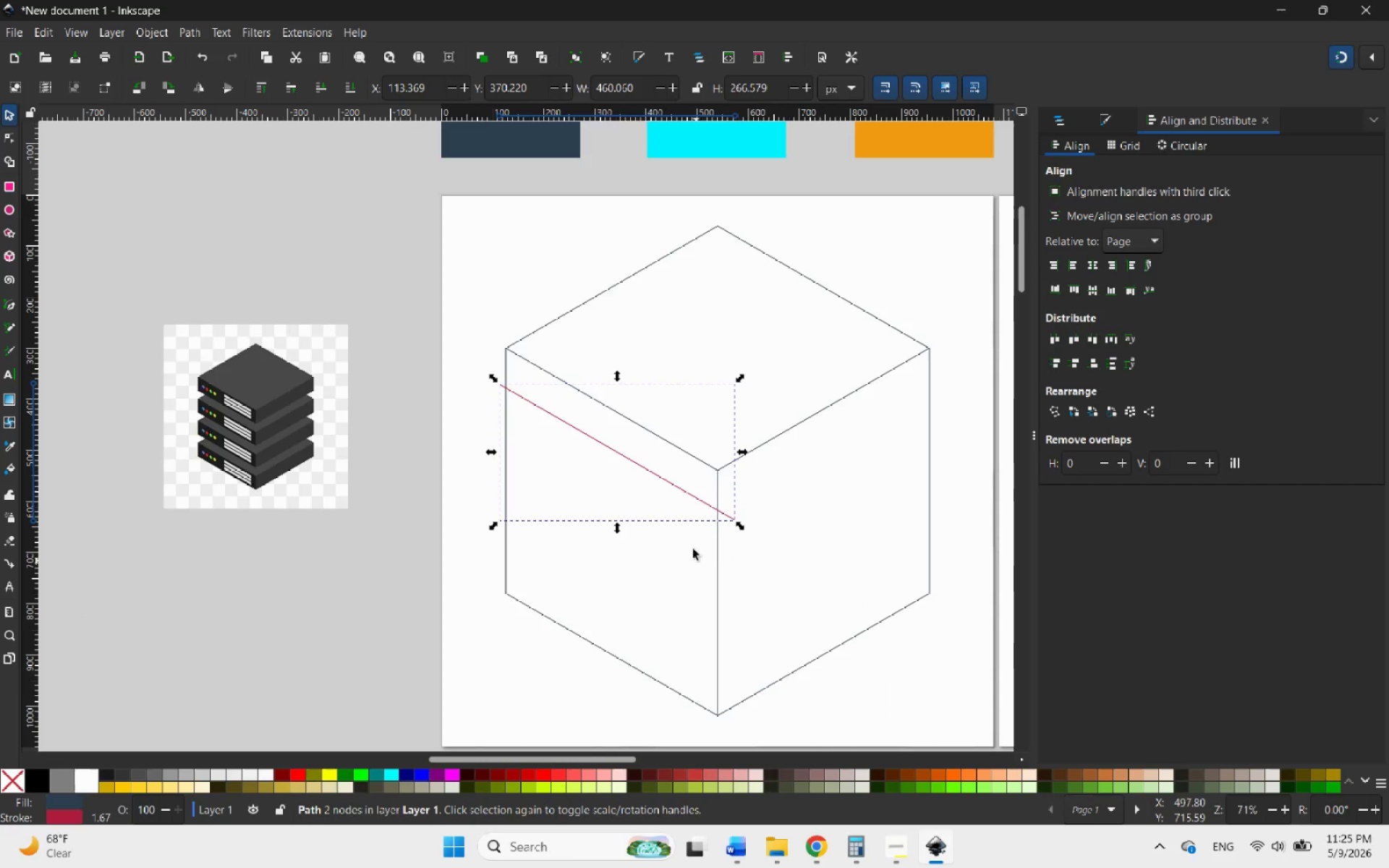 
hold_key(key=ControlLeft, duration=0.48)
scroll: coordinate [669, 491], scroll_direction: up, amount: 1.0
 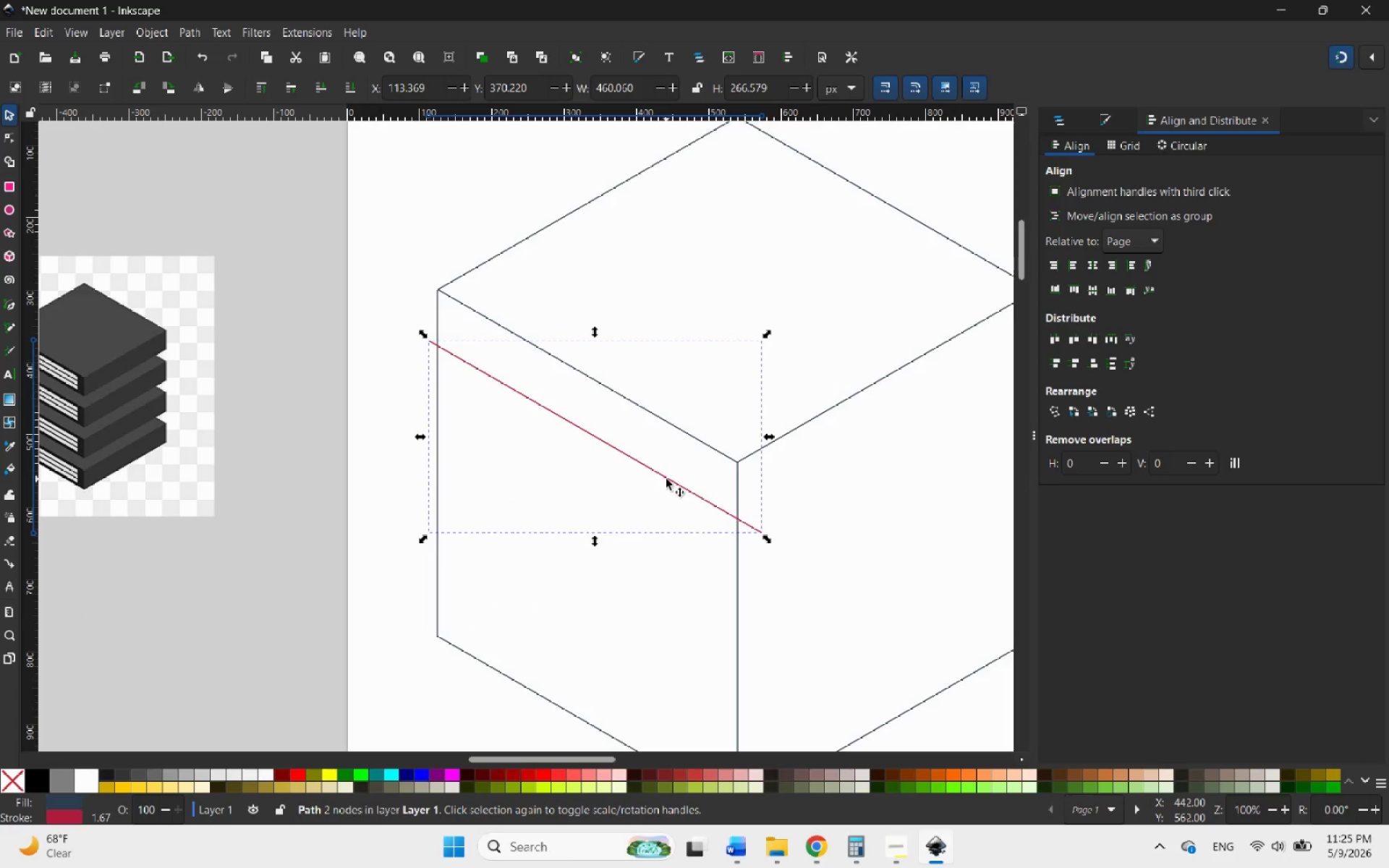 
left_click_drag(start_coordinate=[666, 479], to_coordinate=[663, 509])
 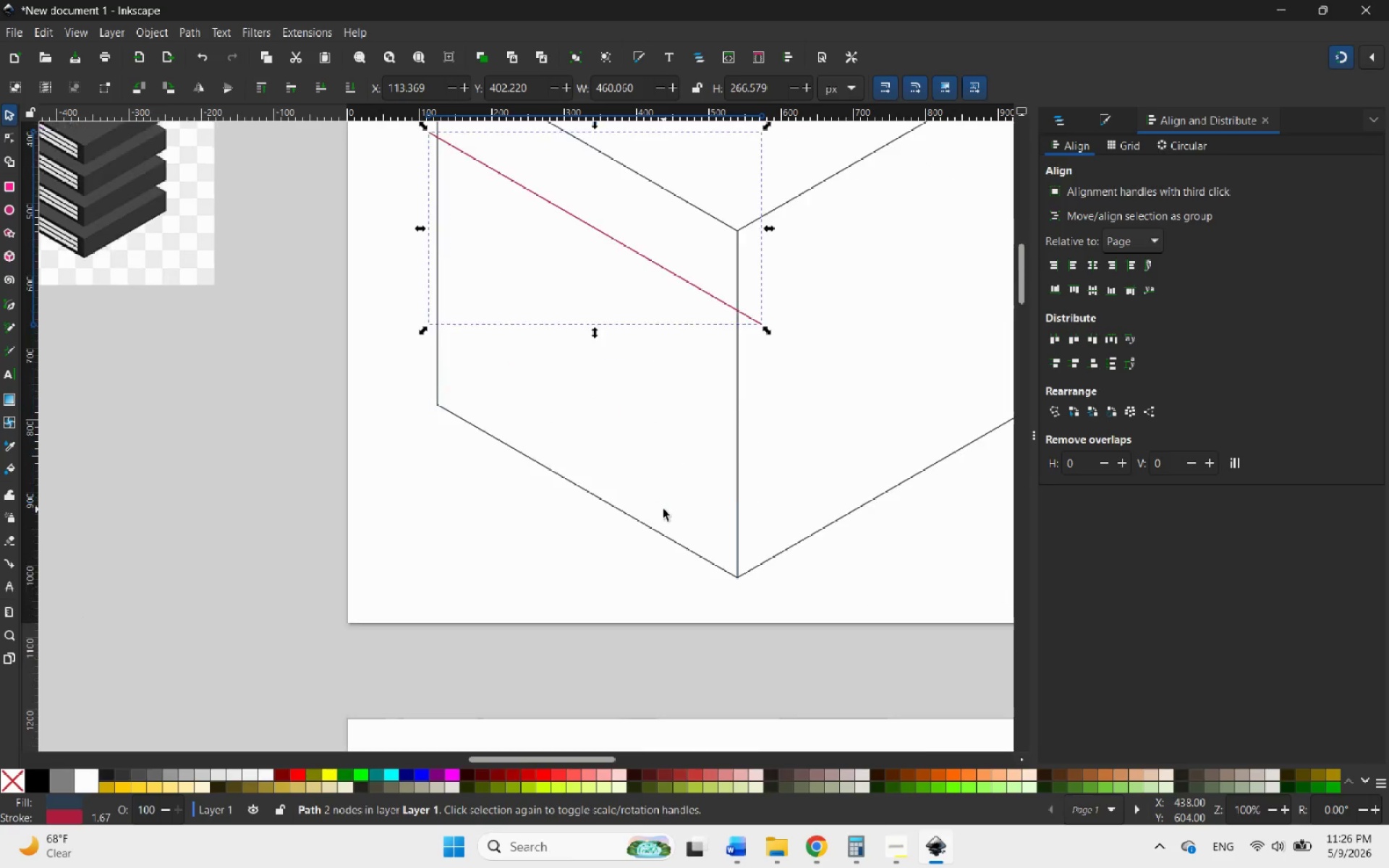 
hold_key(key=ControlLeft, duration=2.11)
 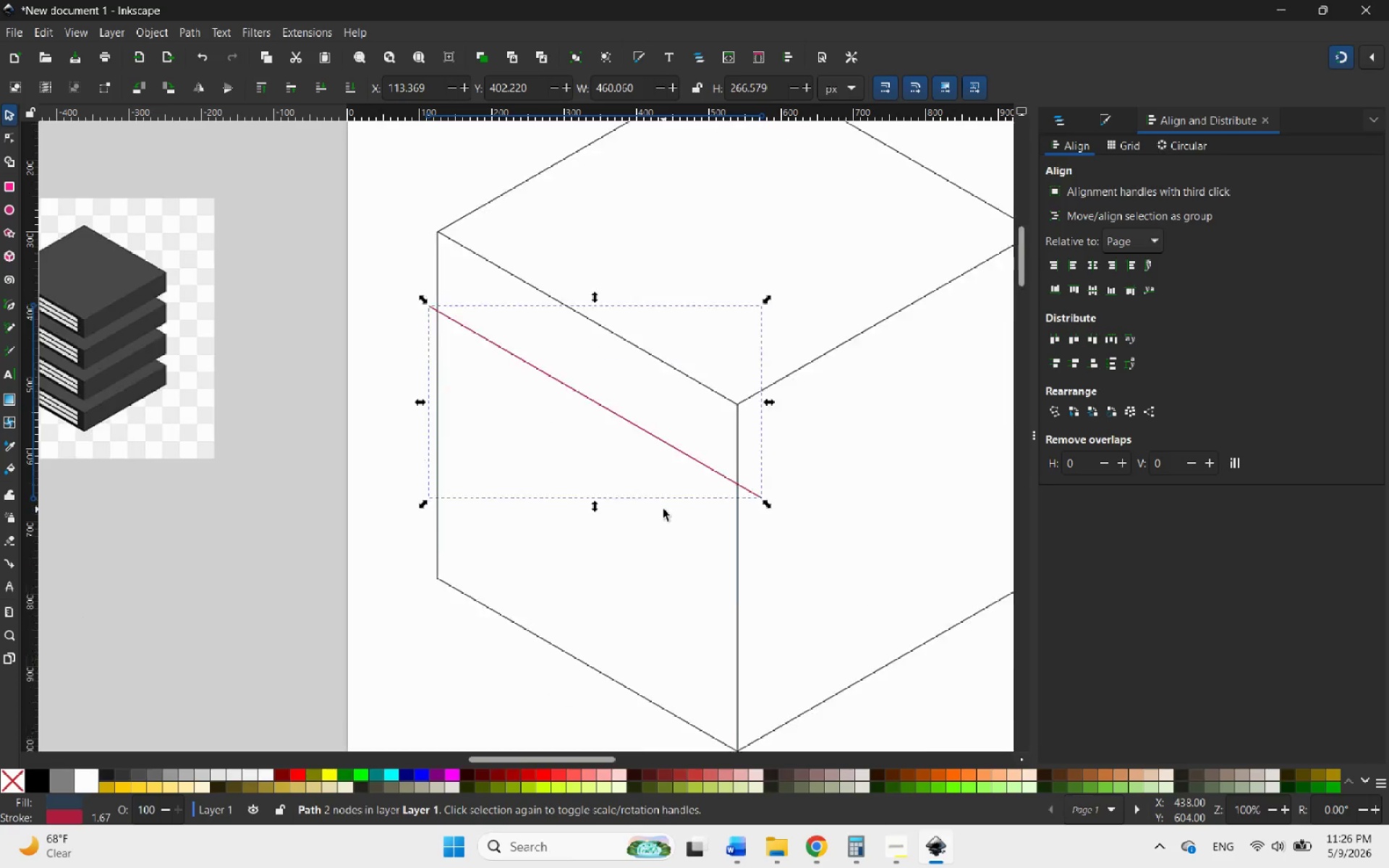 
scroll: coordinate [663, 509], scroll_direction: down, amount: 4.0
 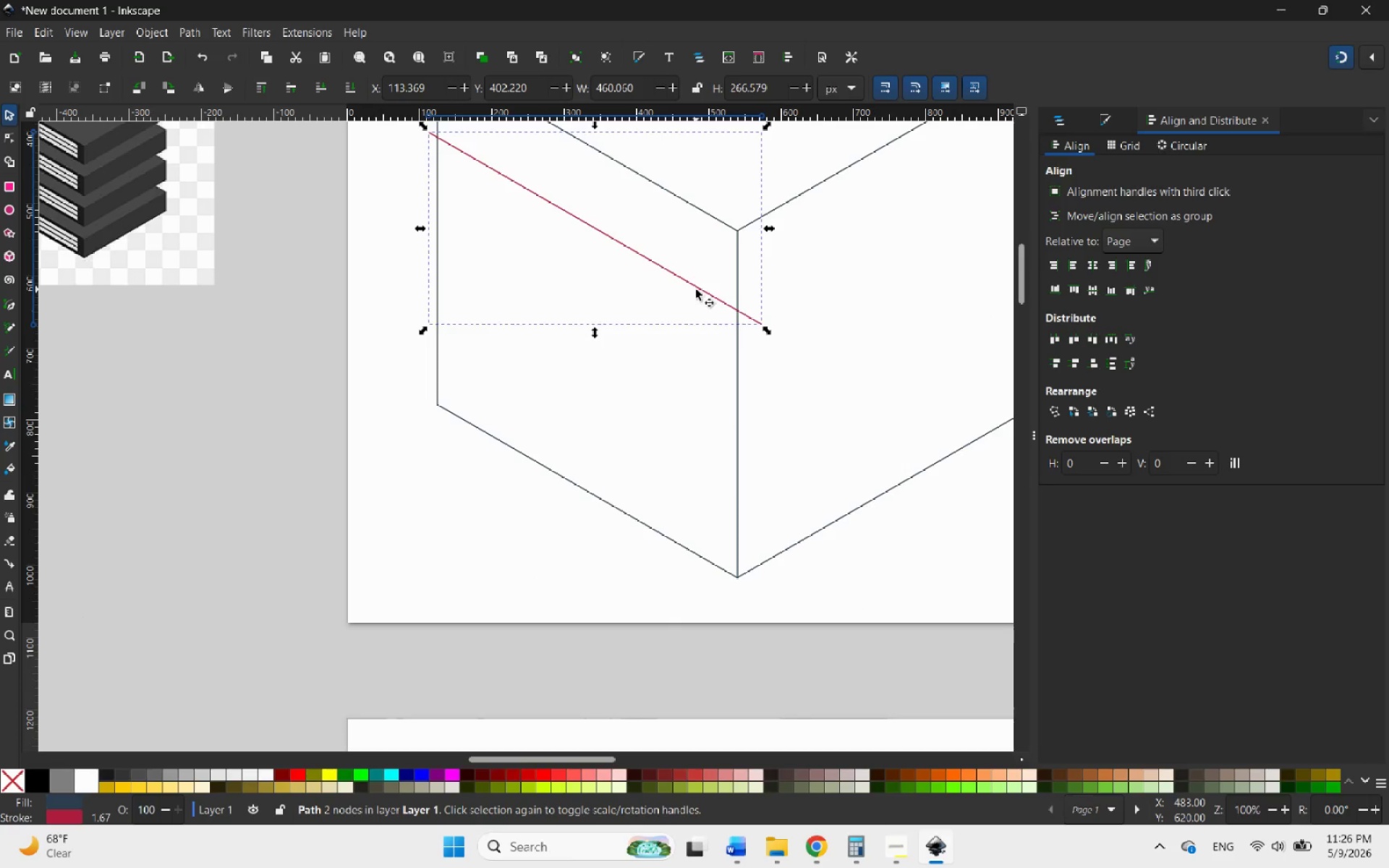 
right_click([696, 289])
 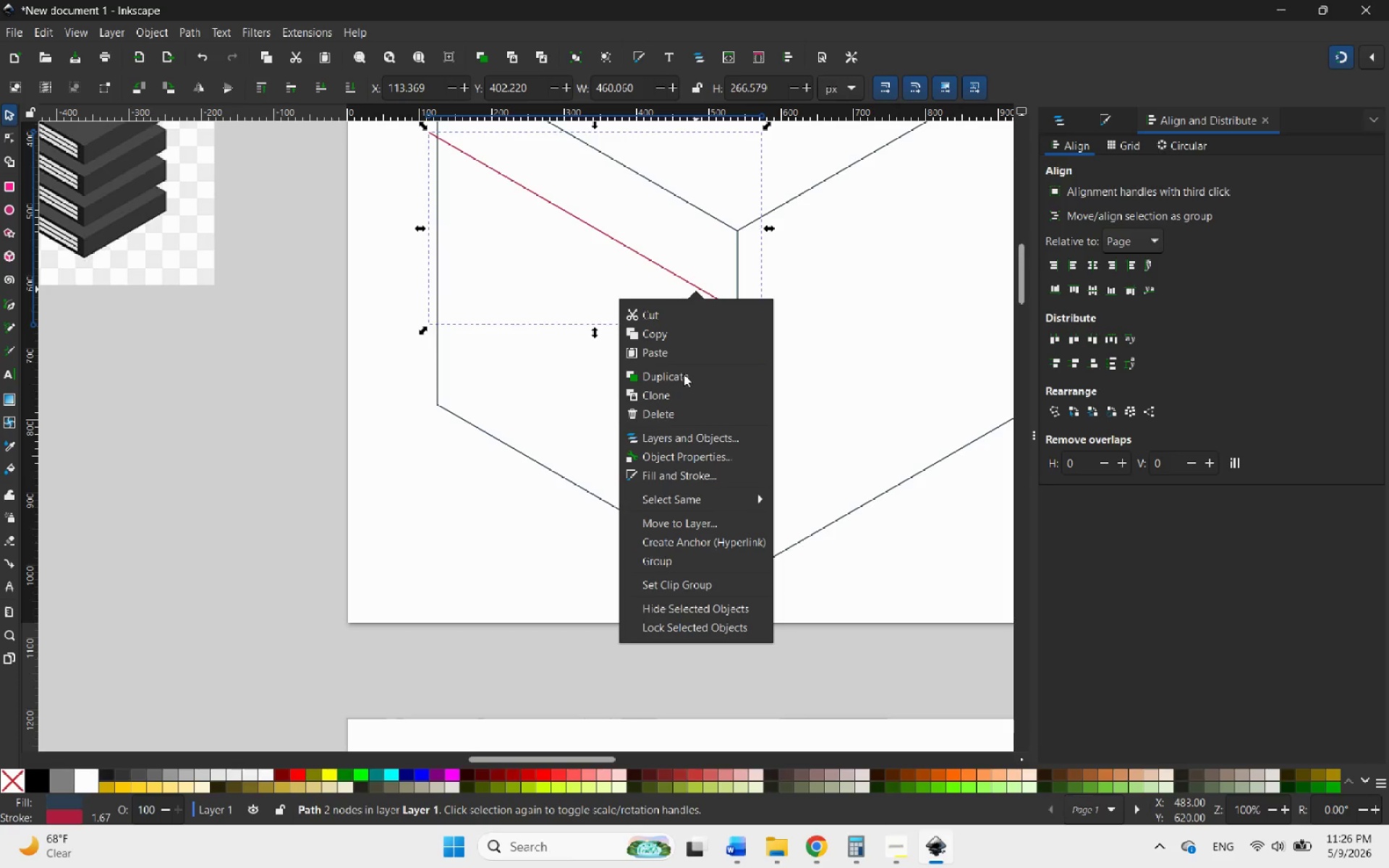 
left_click([682, 376])
 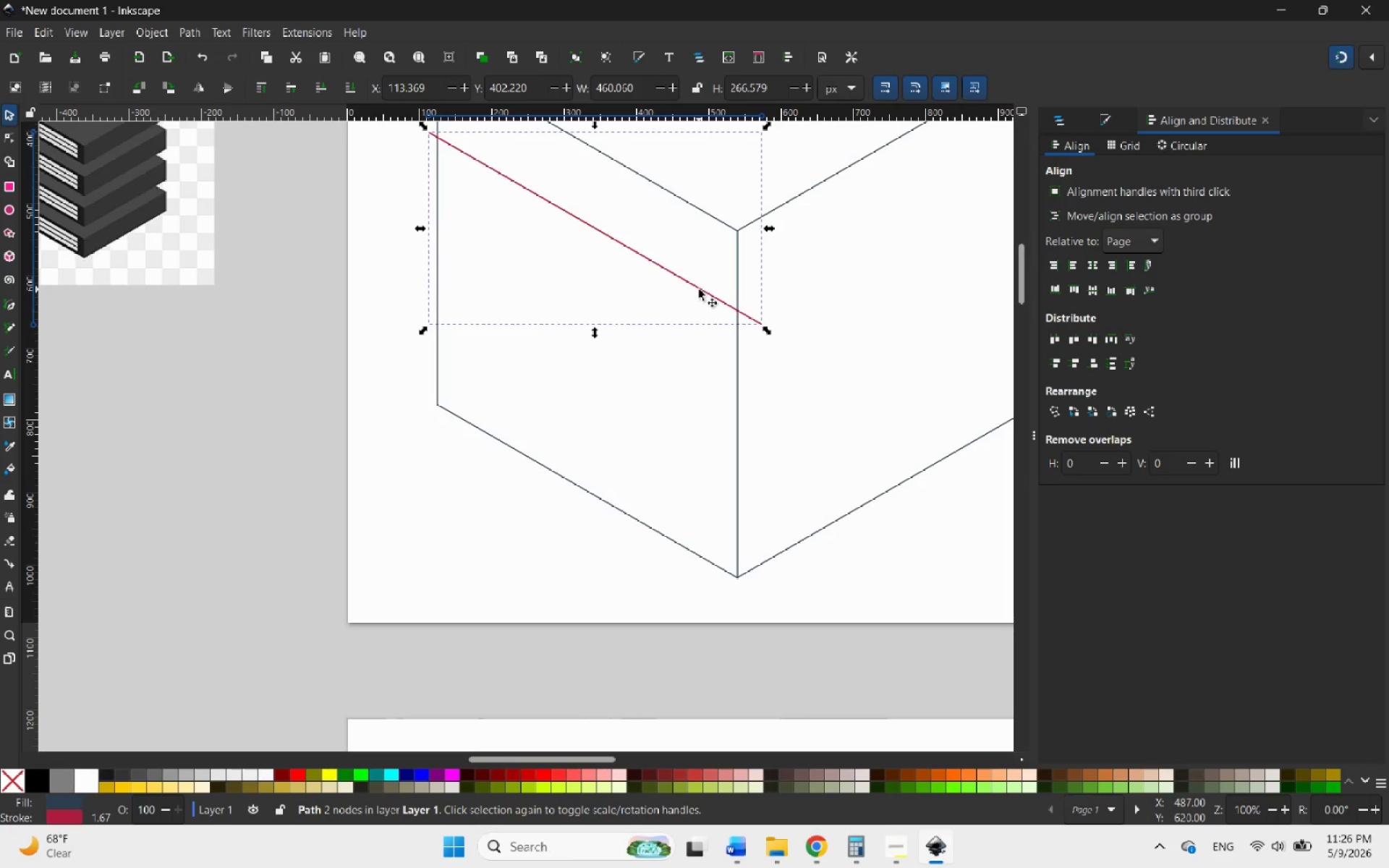 
left_click_drag(start_coordinate=[698, 289], to_coordinate=[668, 477])
 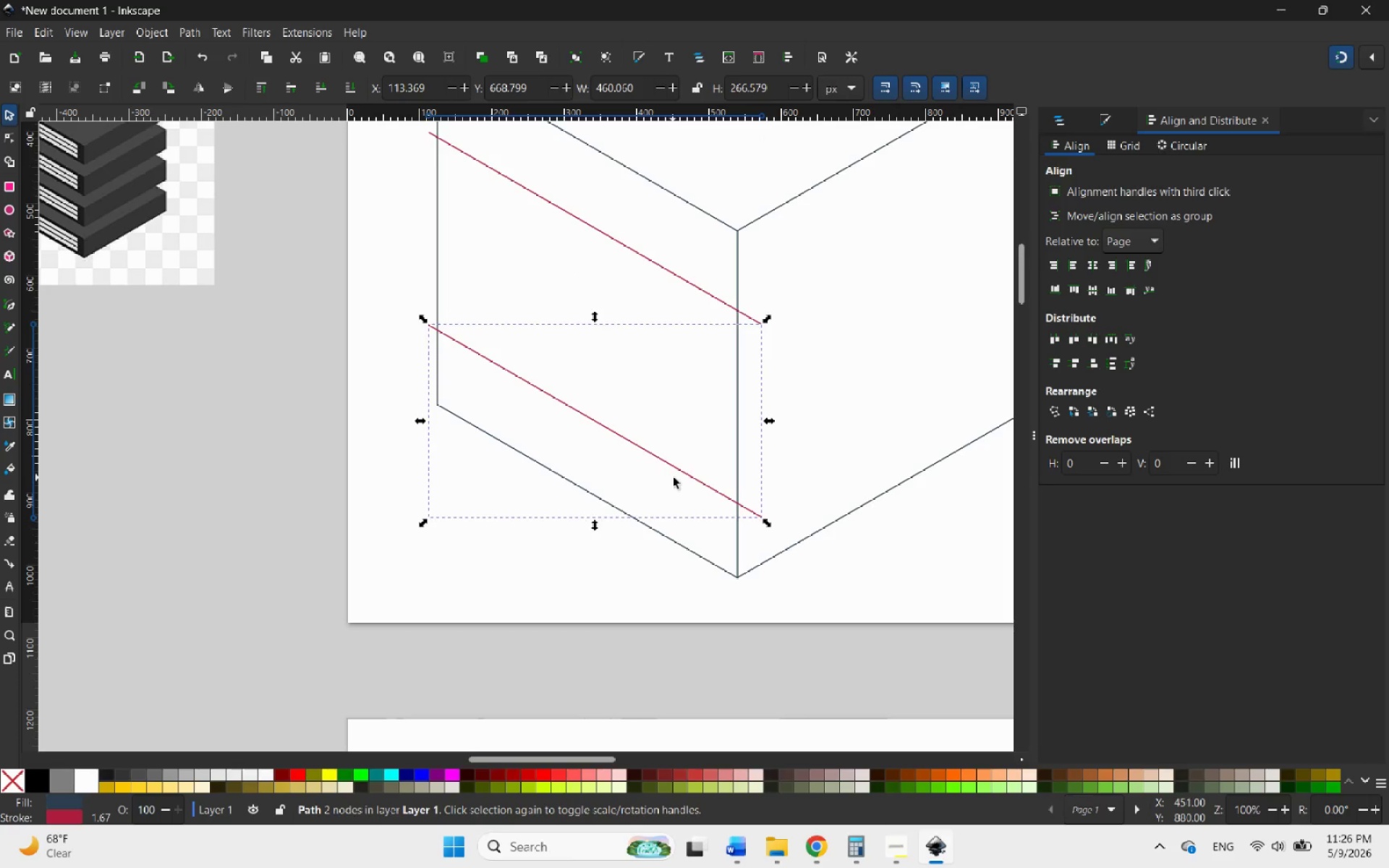 
hold_key(key=ControlLeft, duration=4.26)
 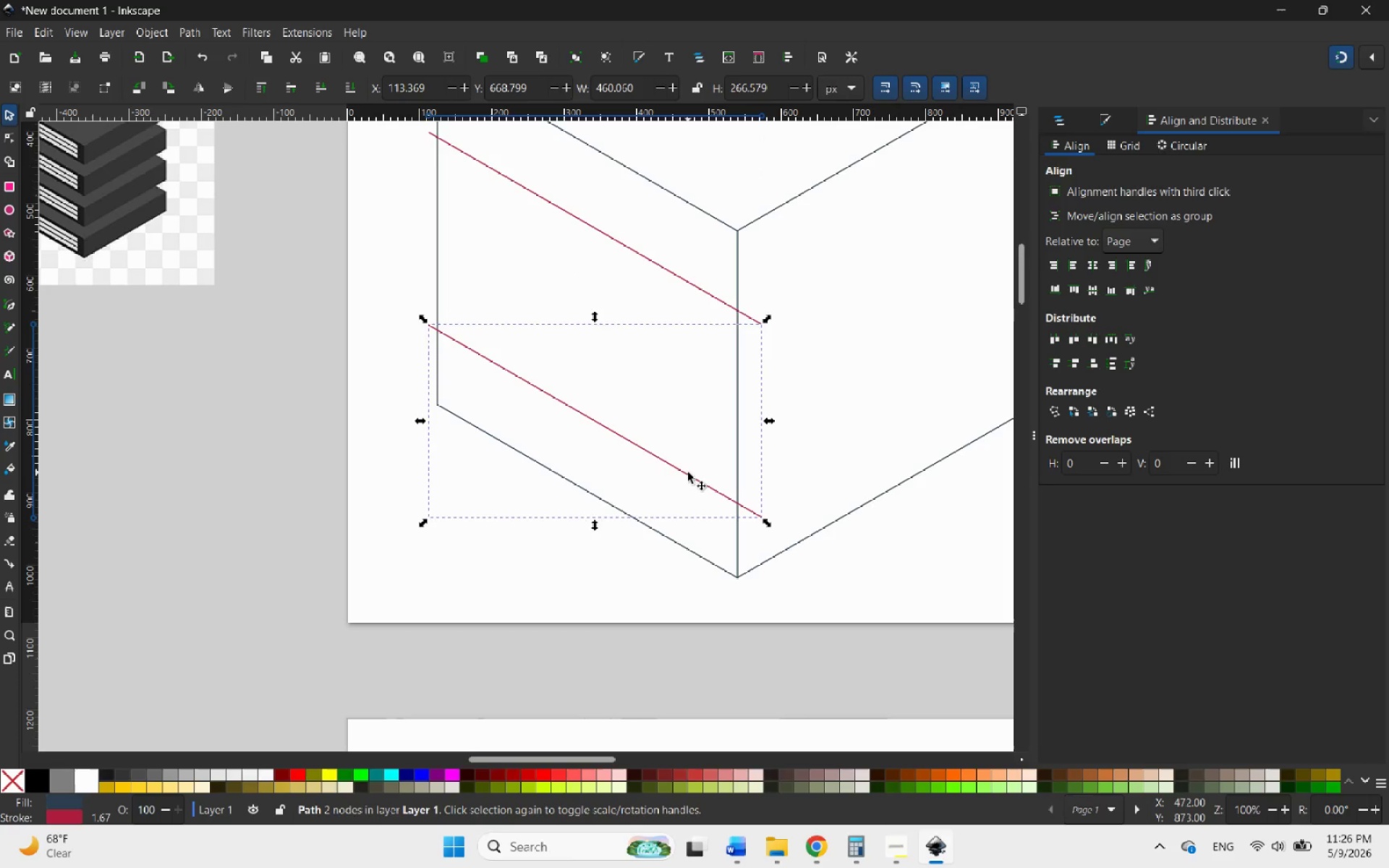 
right_click([688, 472])
 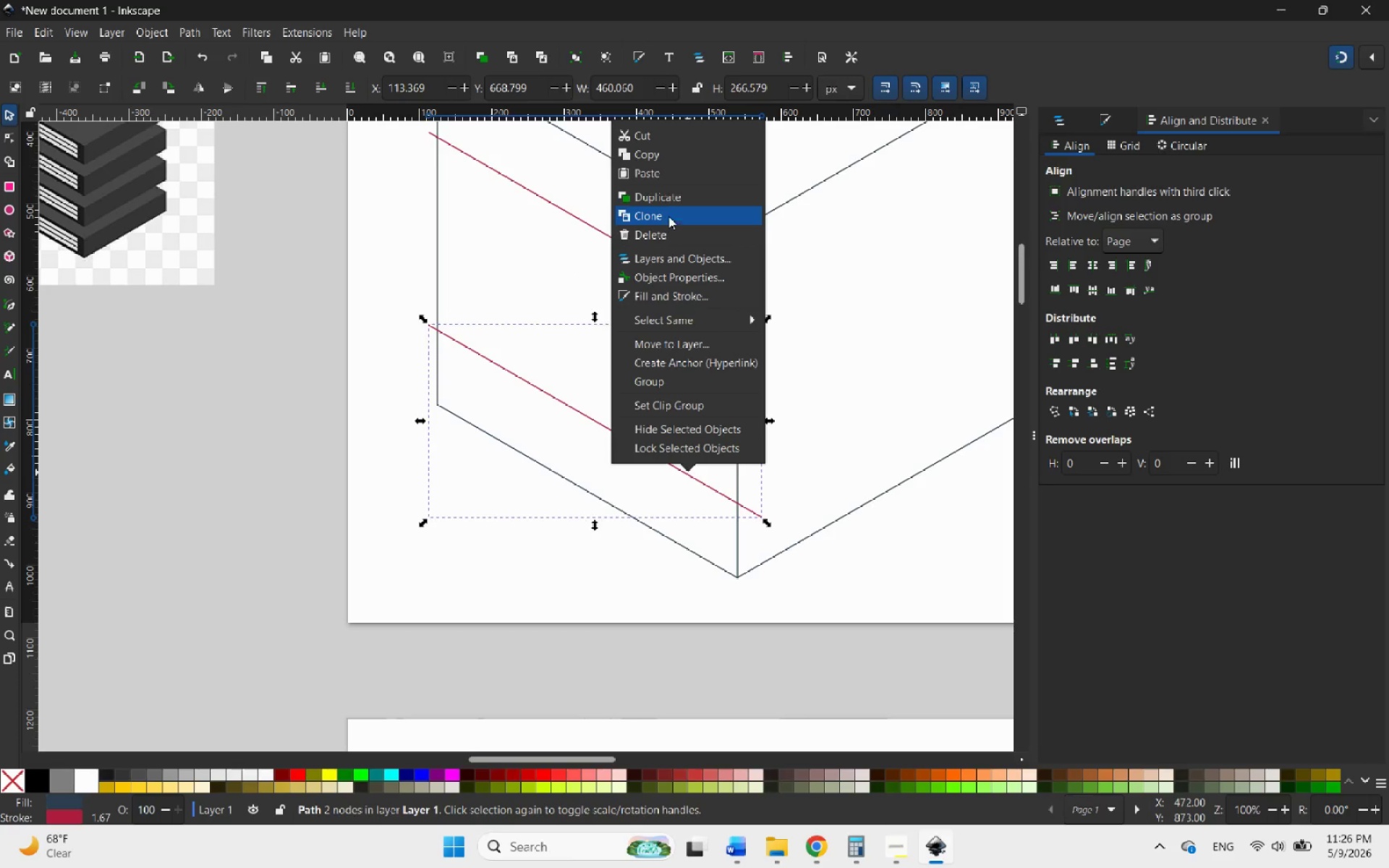 
left_click([669, 203])
 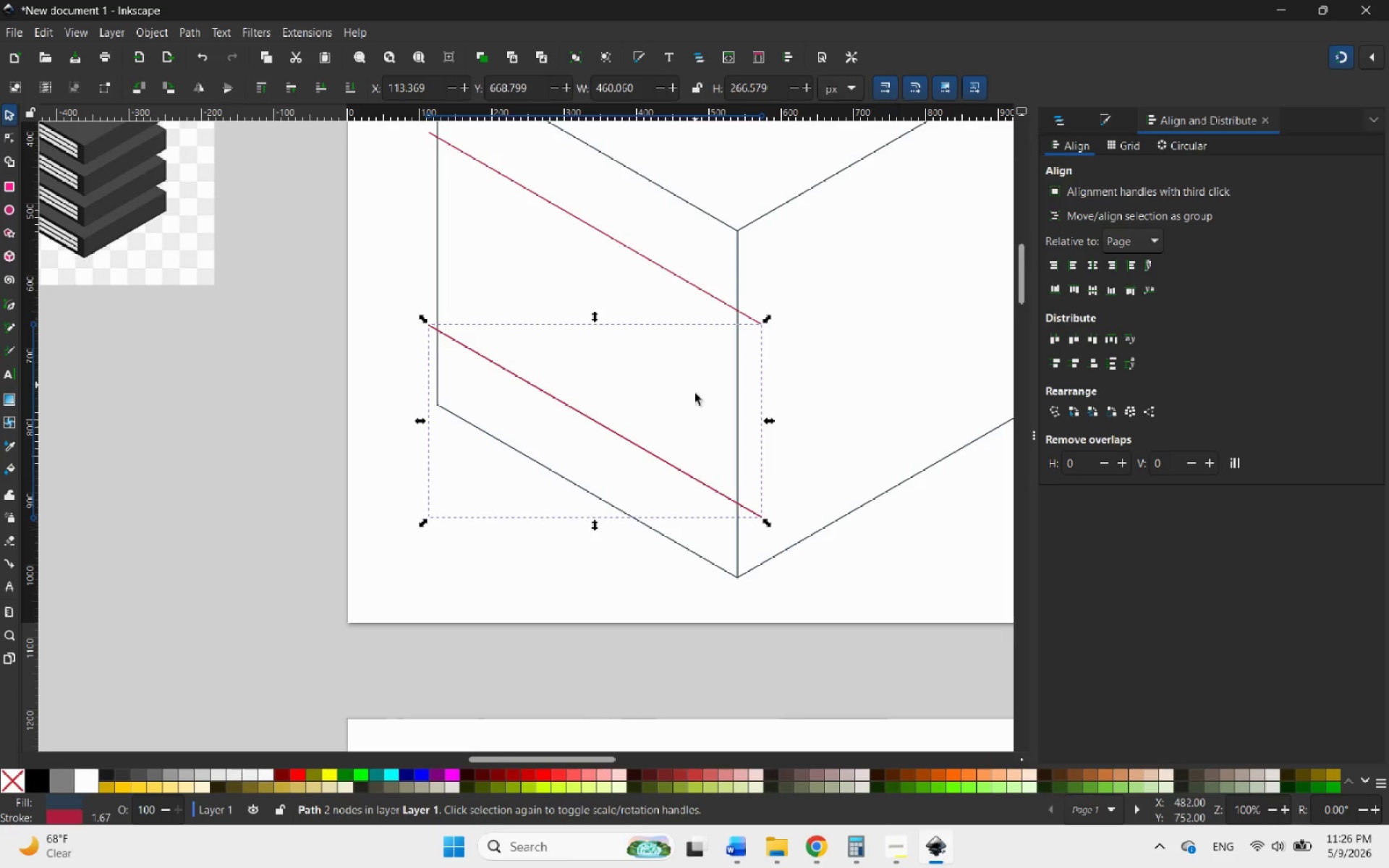 
hold_key(key=ControlLeft, duration=0.44)
scroll: coordinate [695, 460], scroll_direction: up, amount: 4.0
 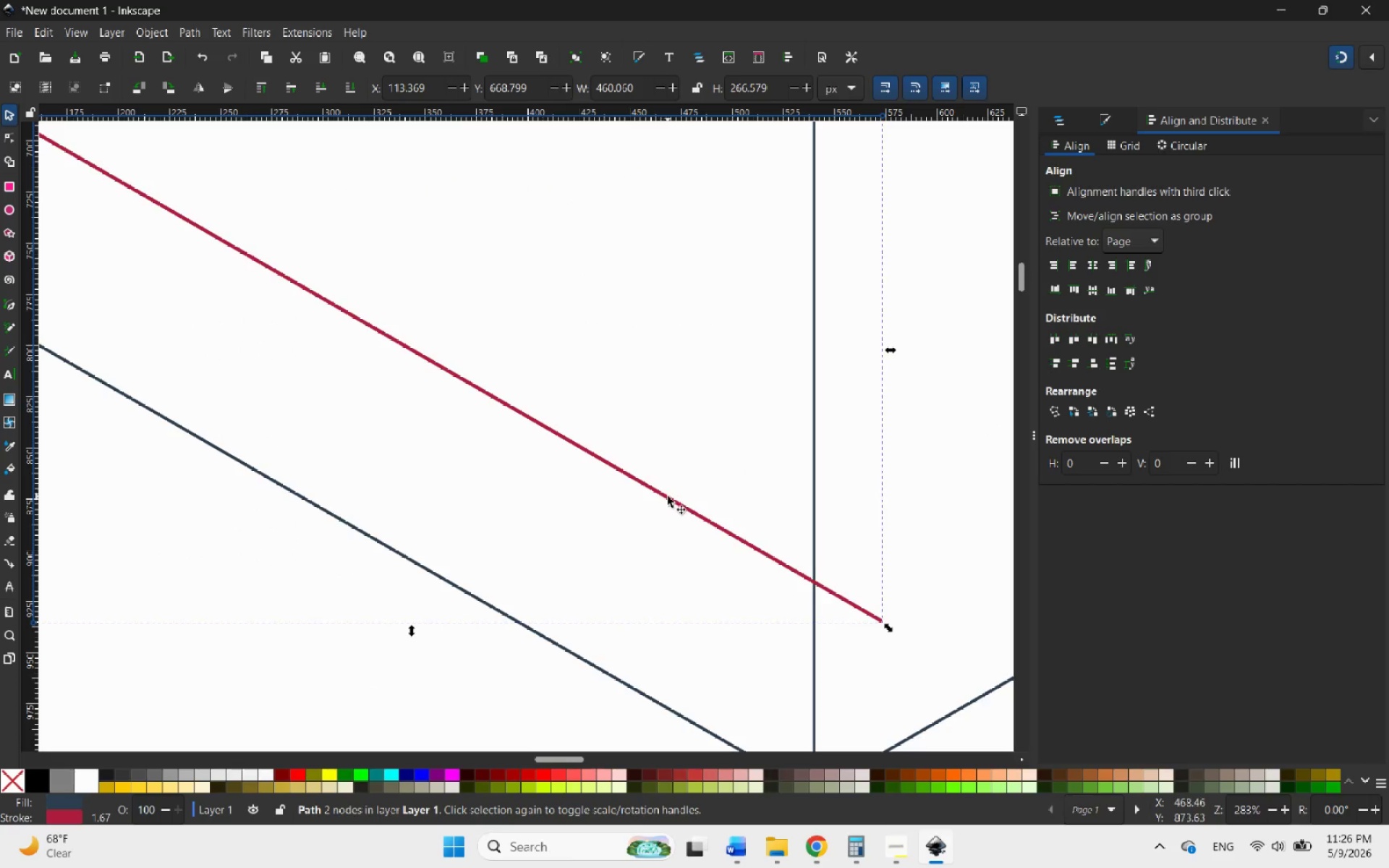 
left_click_drag(start_coordinate=[668, 496], to_coordinate=[681, 428])
 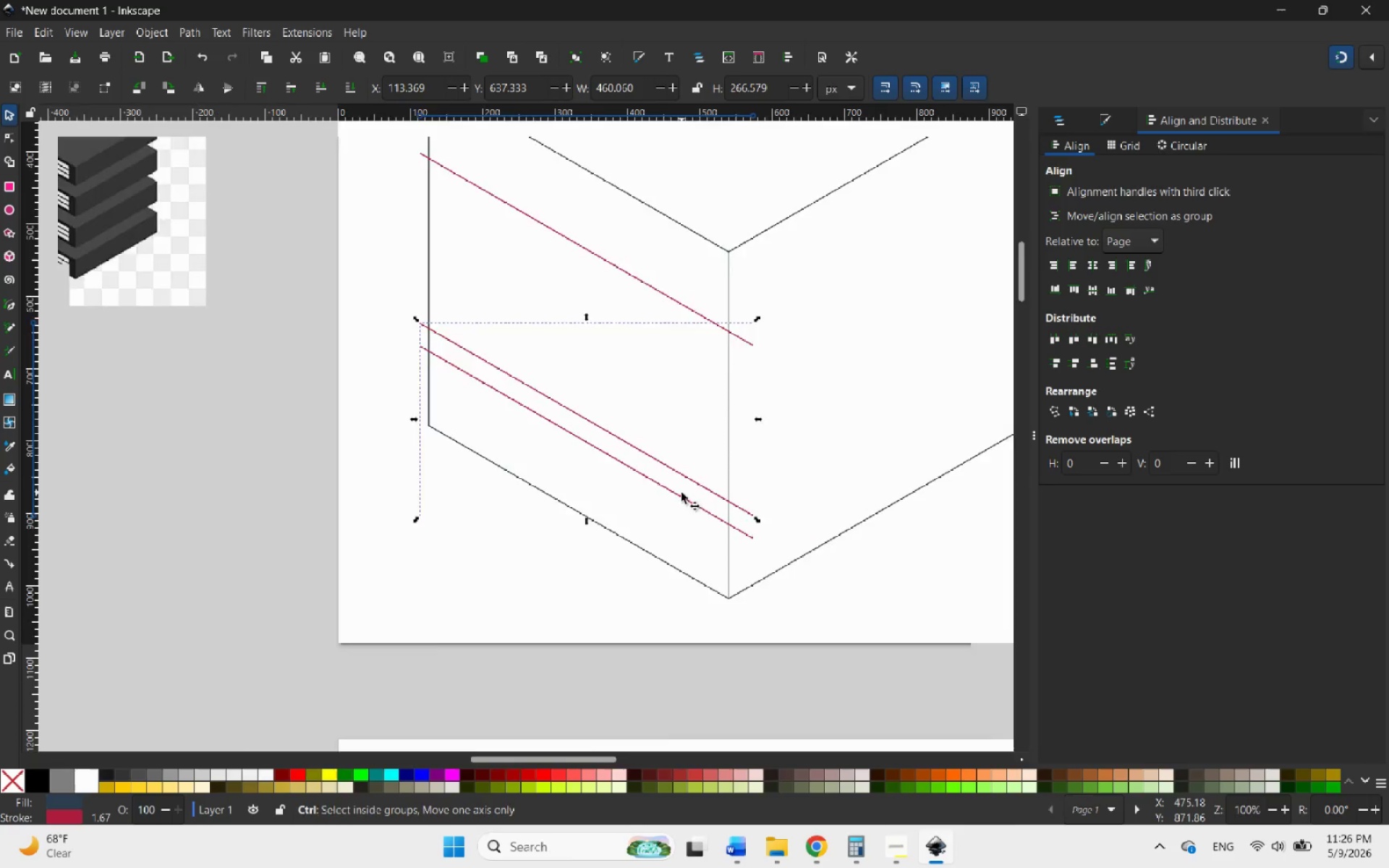 
hold_key(key=ControlLeft, duration=0.83)
 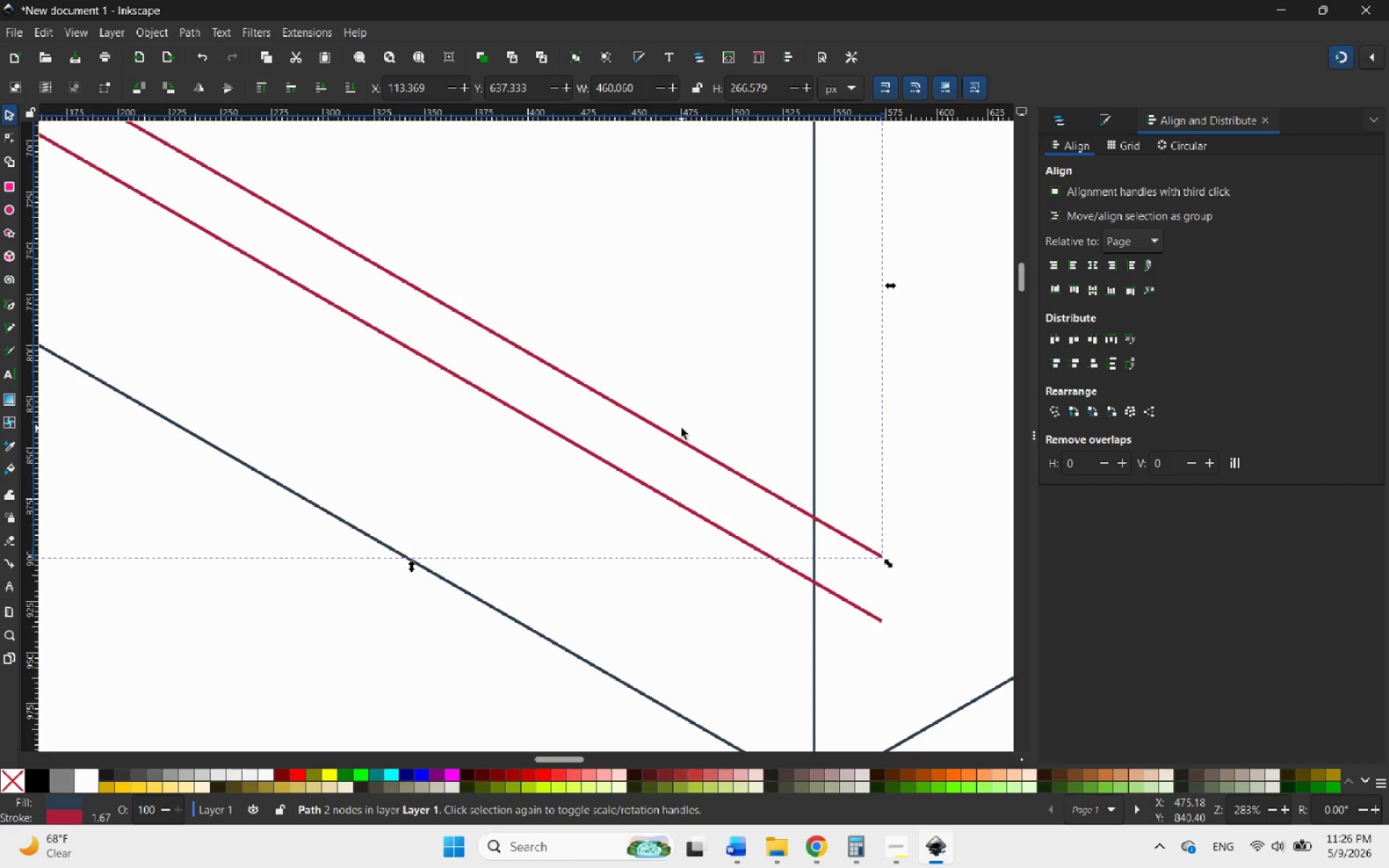 
hold_key(key=ControlLeft, duration=2.19)
scroll: coordinate [681, 493], scroll_direction: down, amount: 7.0
 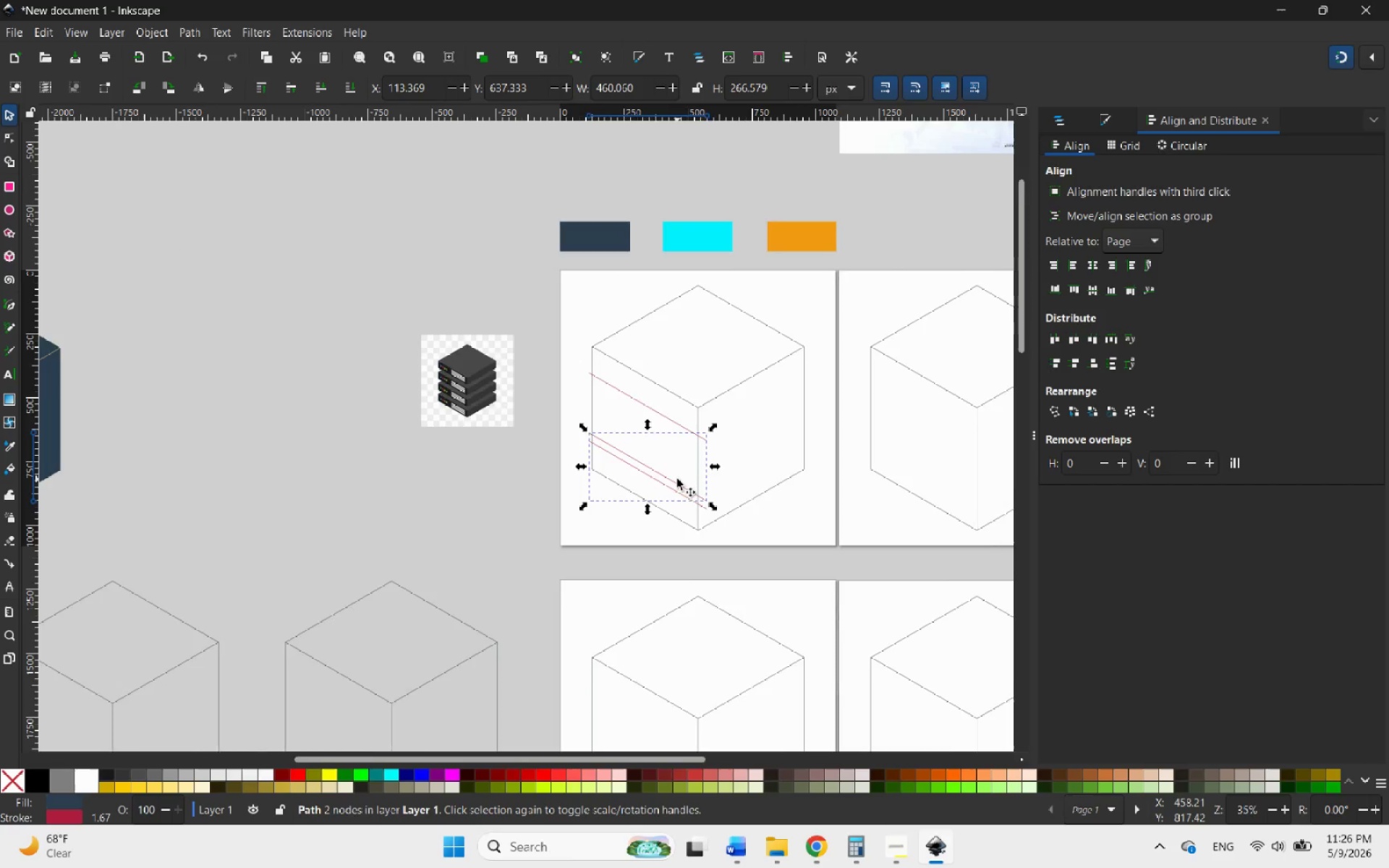 
scroll: coordinate [677, 478], scroll_direction: up, amount: 3.0
 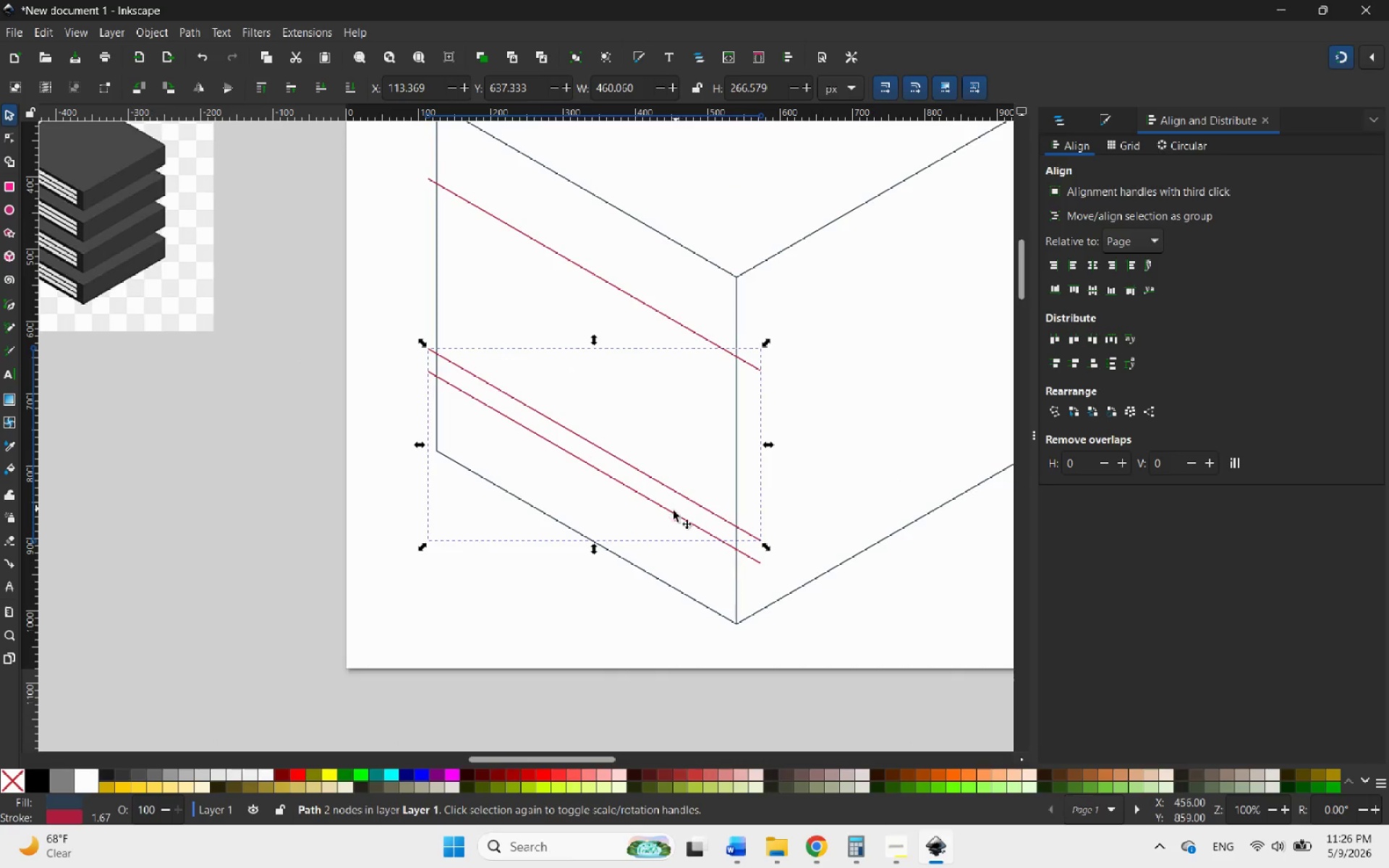 
hold_key(key=ShiftLeft, duration=0.69)
left_click([671, 512])
 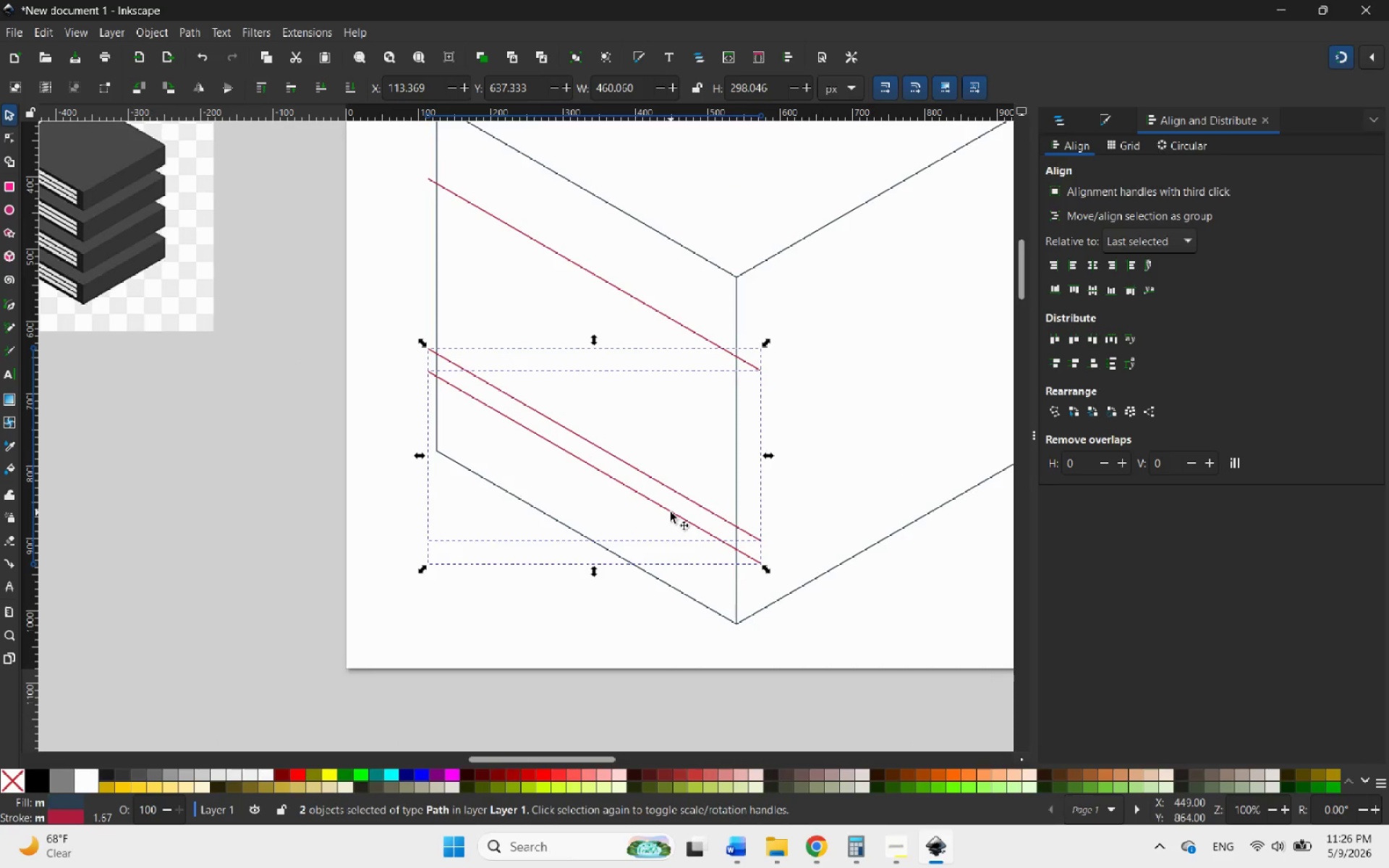 
right_click([671, 512])
 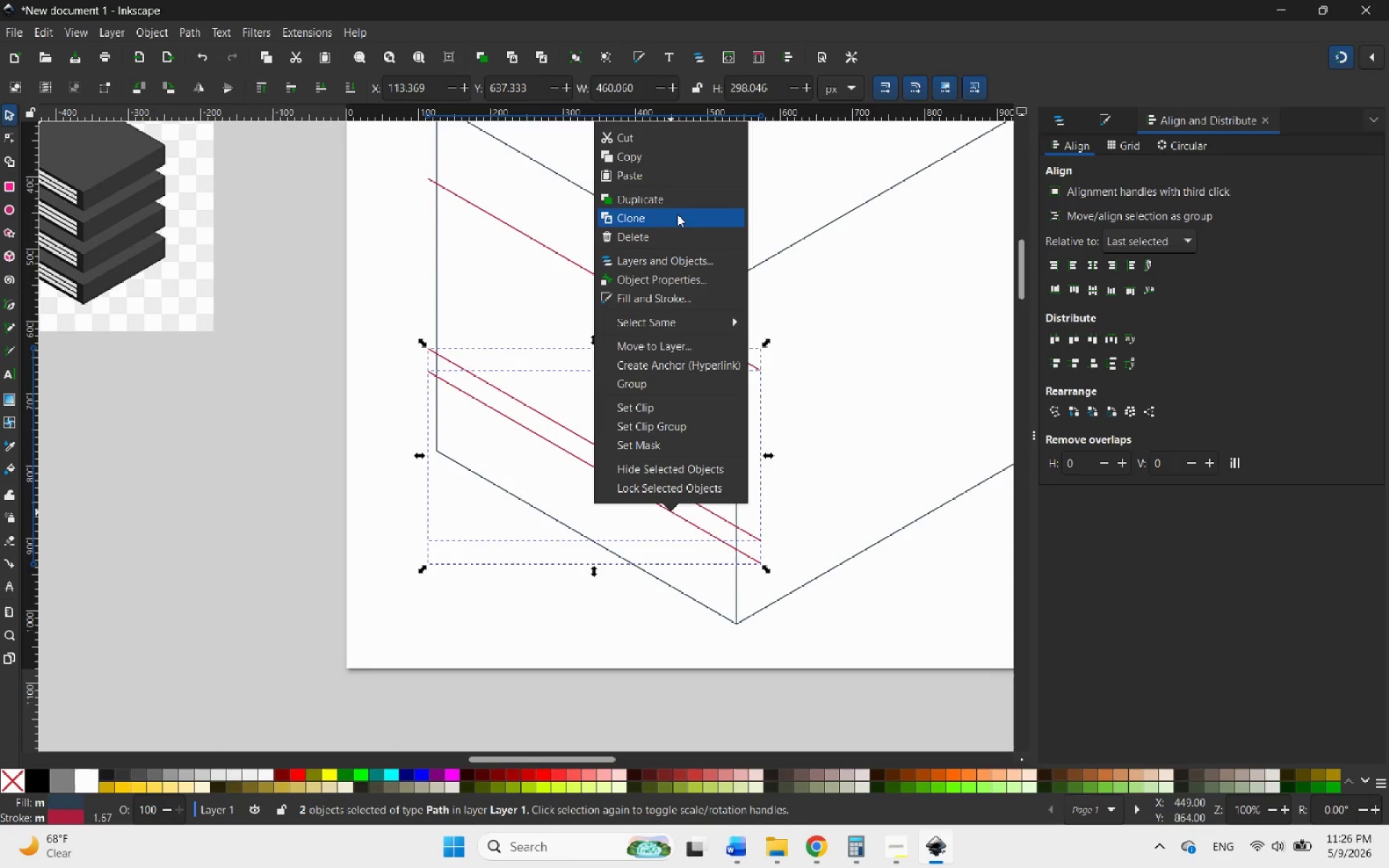 
left_click([663, 200])
 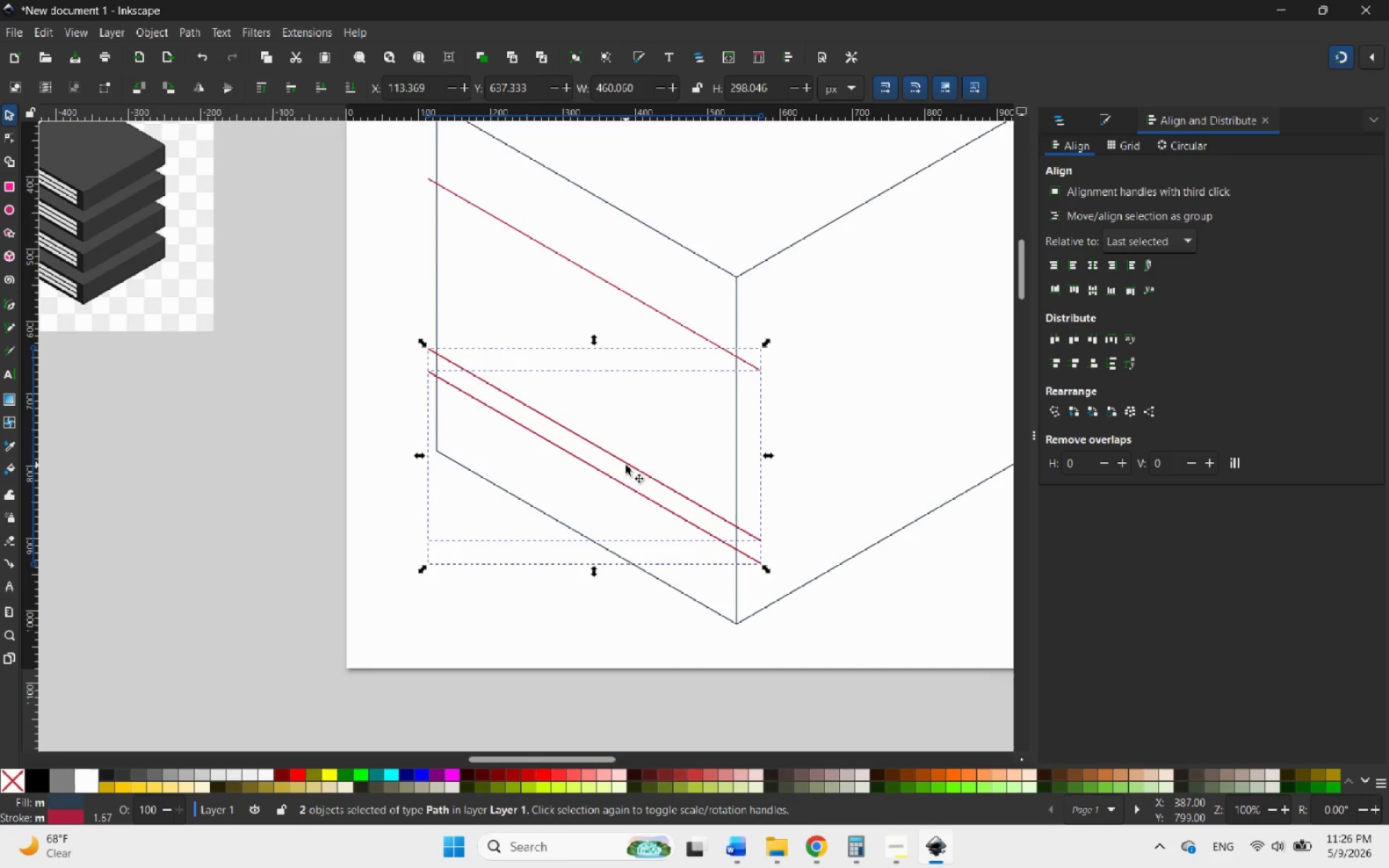 
left_click_drag(start_coordinate=[626, 465], to_coordinate=[616, 375])
 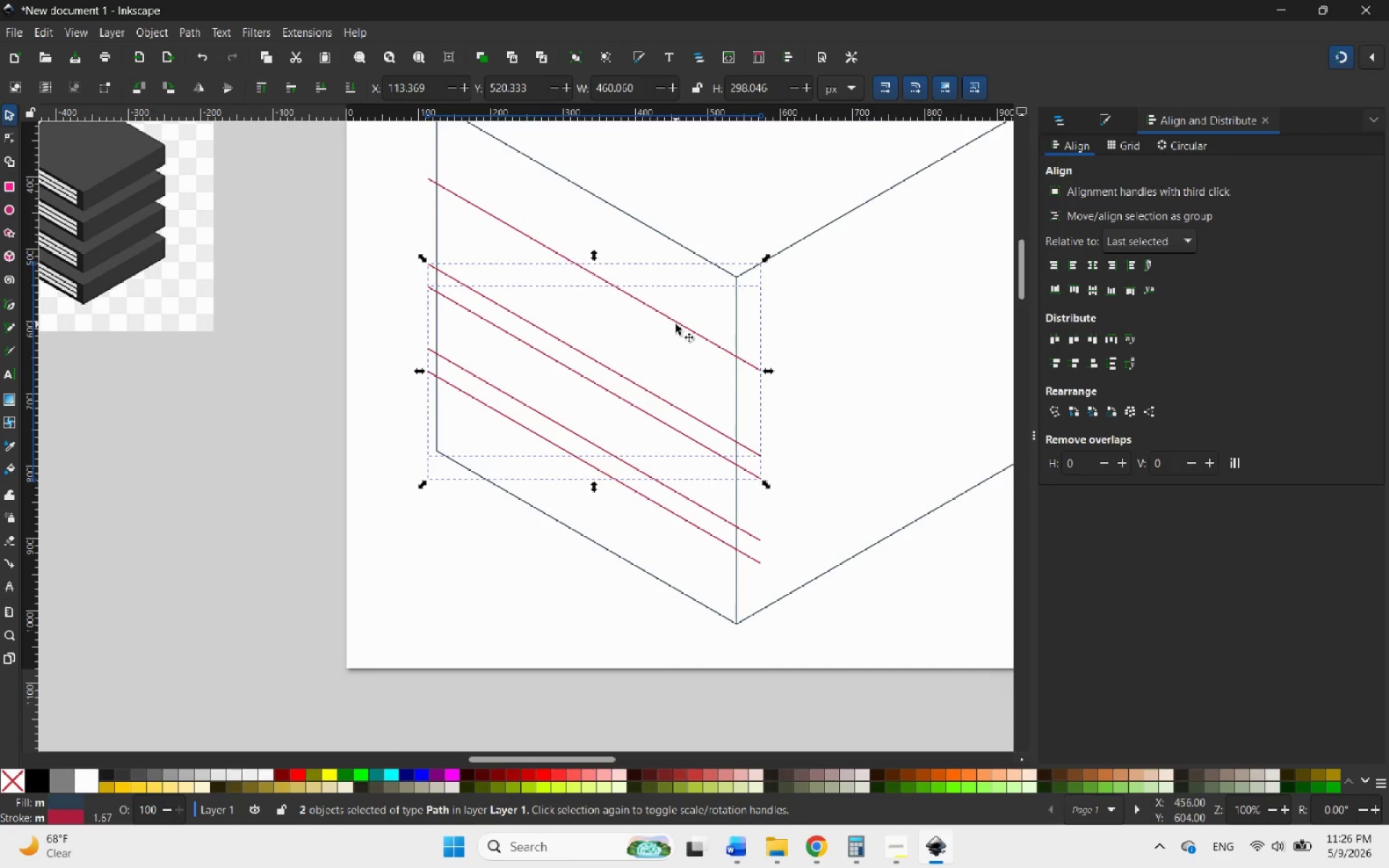 
hold_key(key=ControlLeft, duration=1.76)
 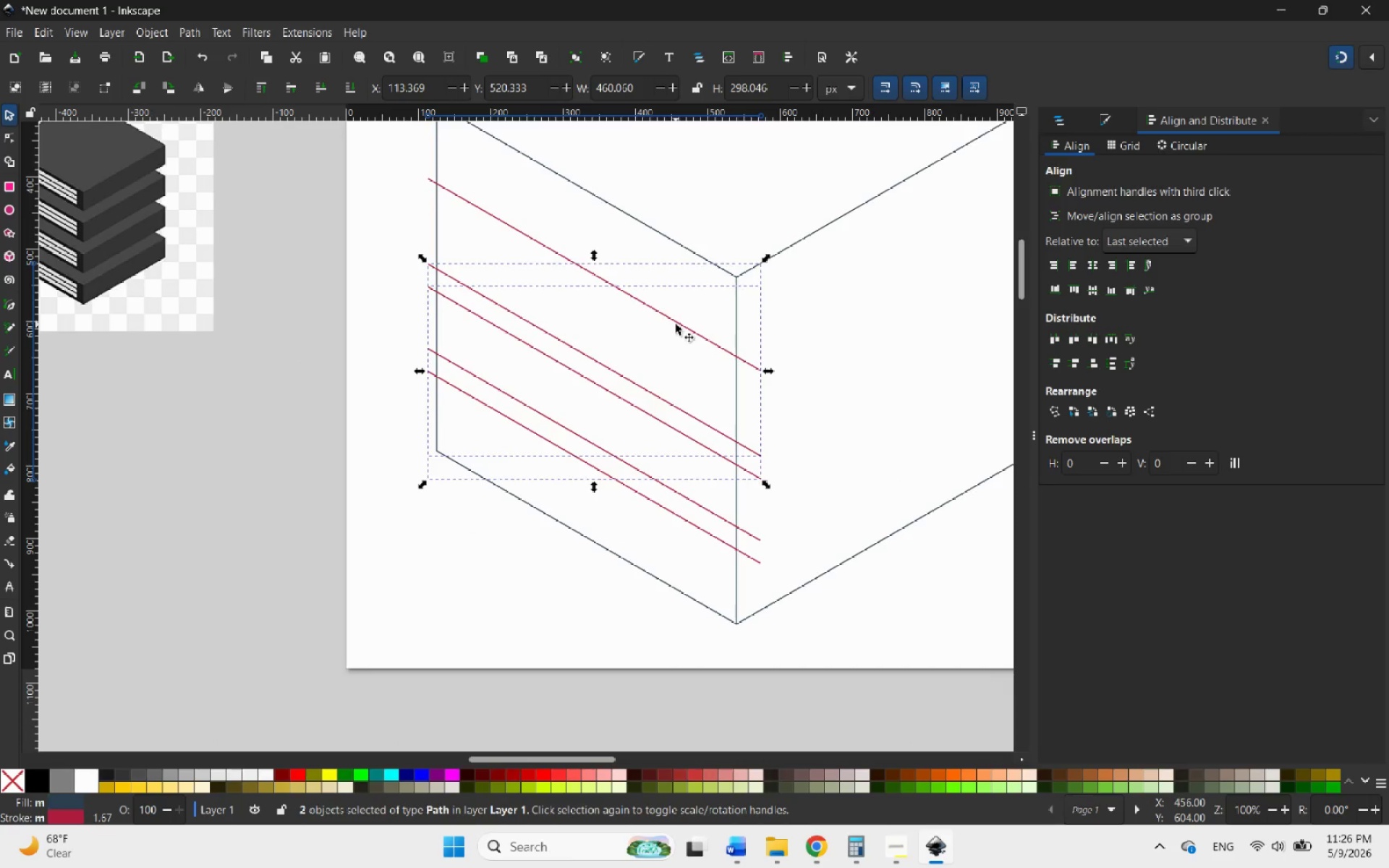 
left_click([676, 324])
 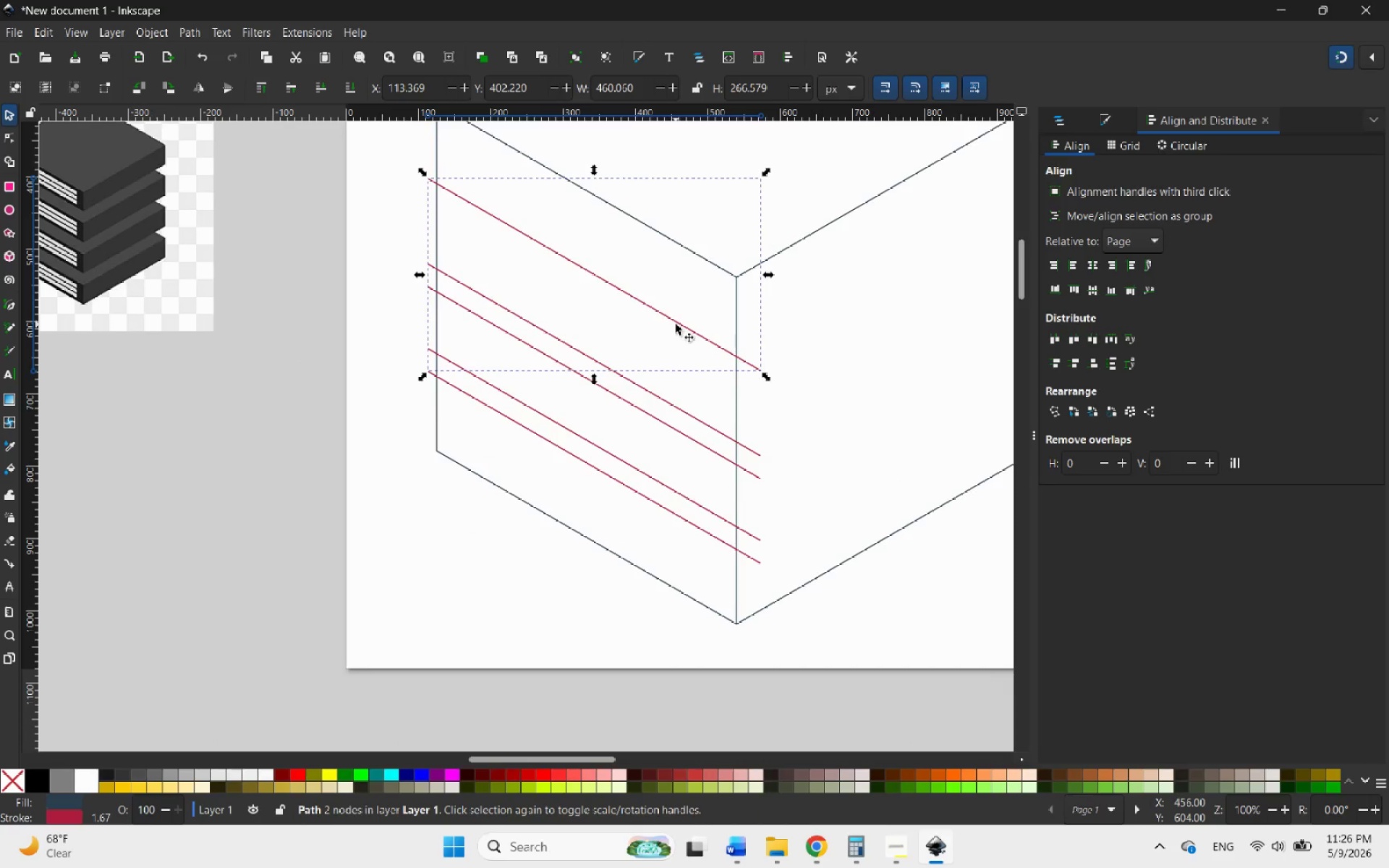 
key(Delete)
 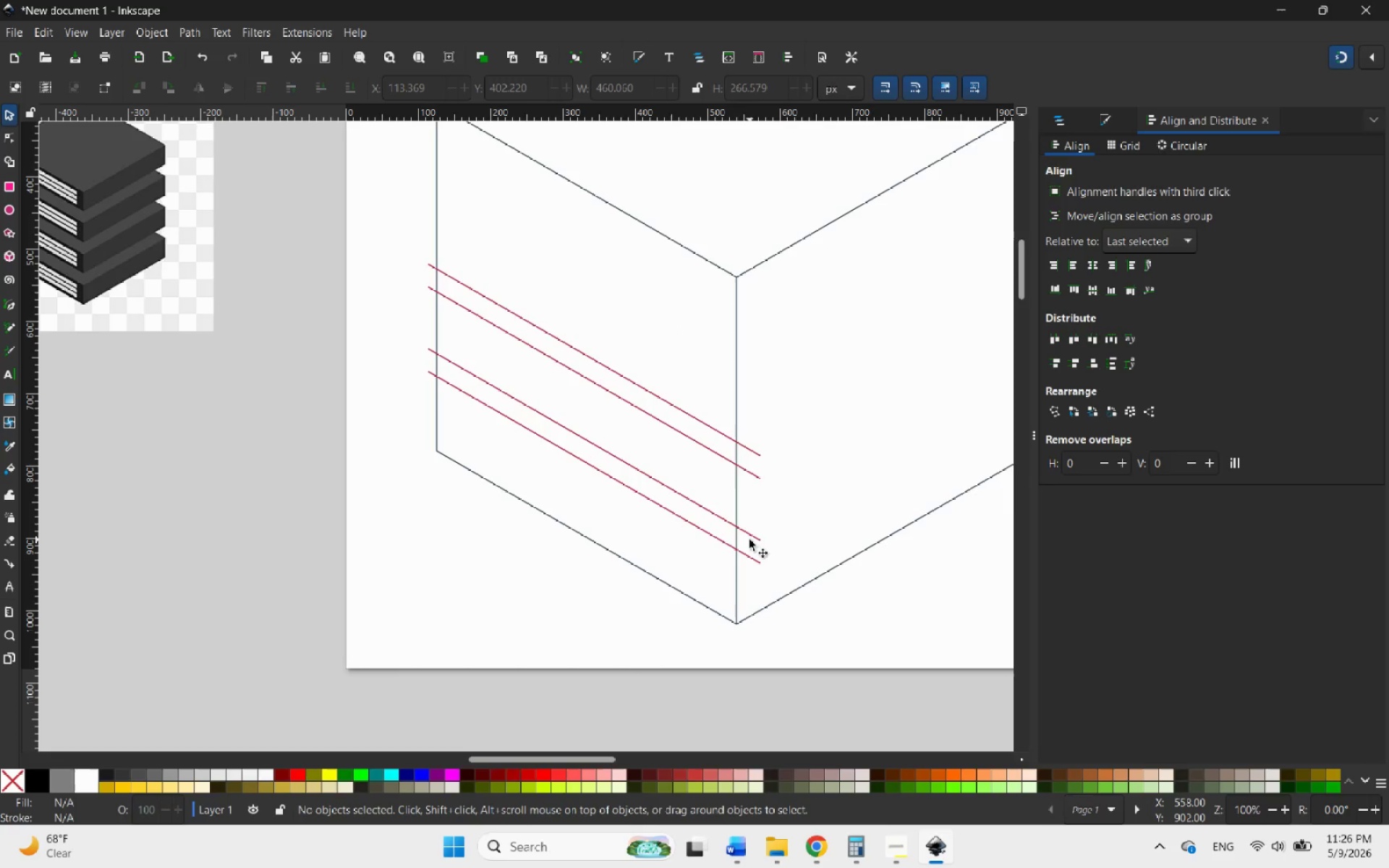 
left_click([751, 537])
 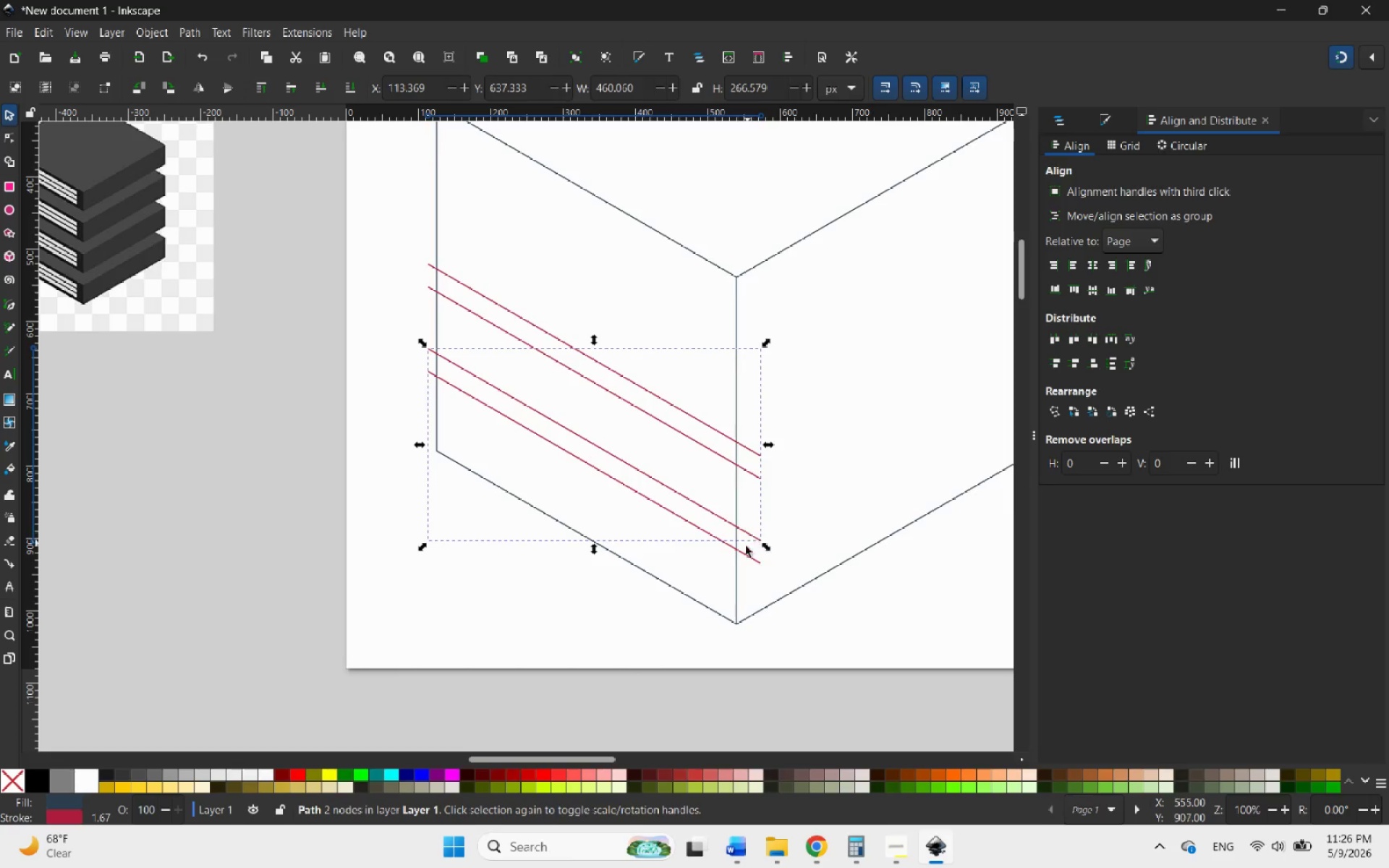 
hold_key(key=ControlLeft, duration=1.38)
left_click([742, 551])
 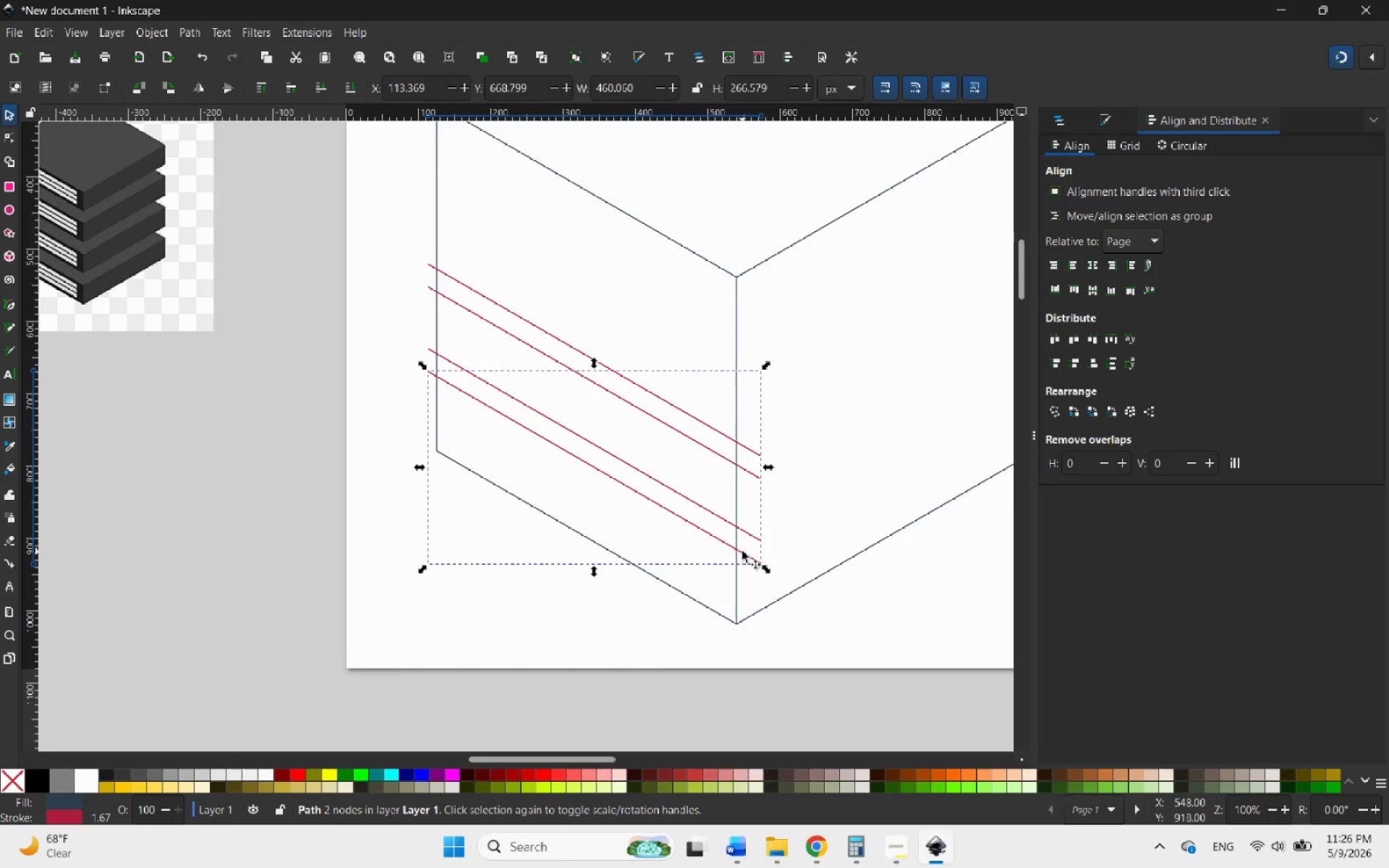 
left_click_drag(start_coordinate=[742, 551], to_coordinate=[746, 569])
 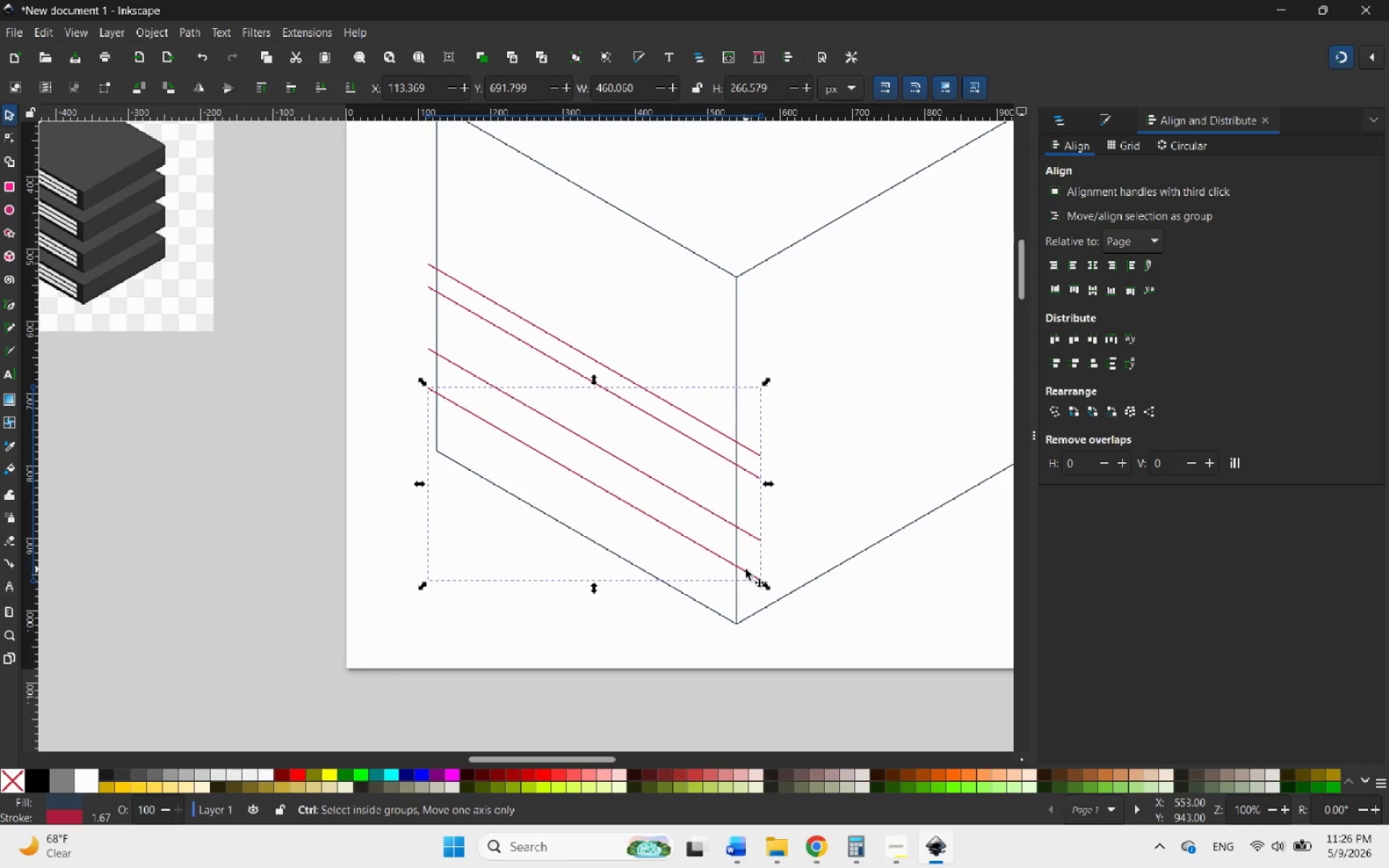 
hold_key(key=ControlLeft, duration=0.73)
 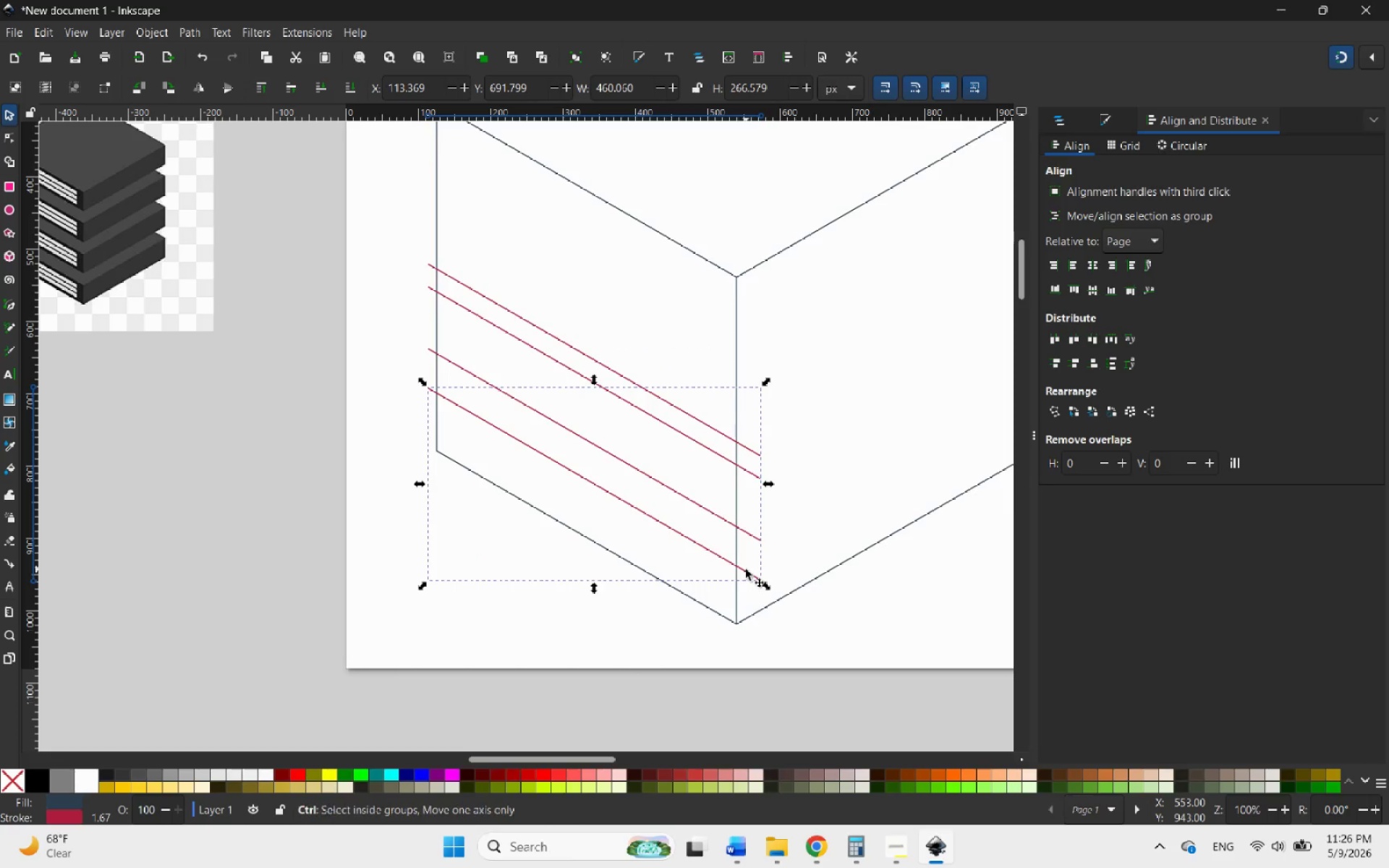 
key(Control+ControlLeft)
 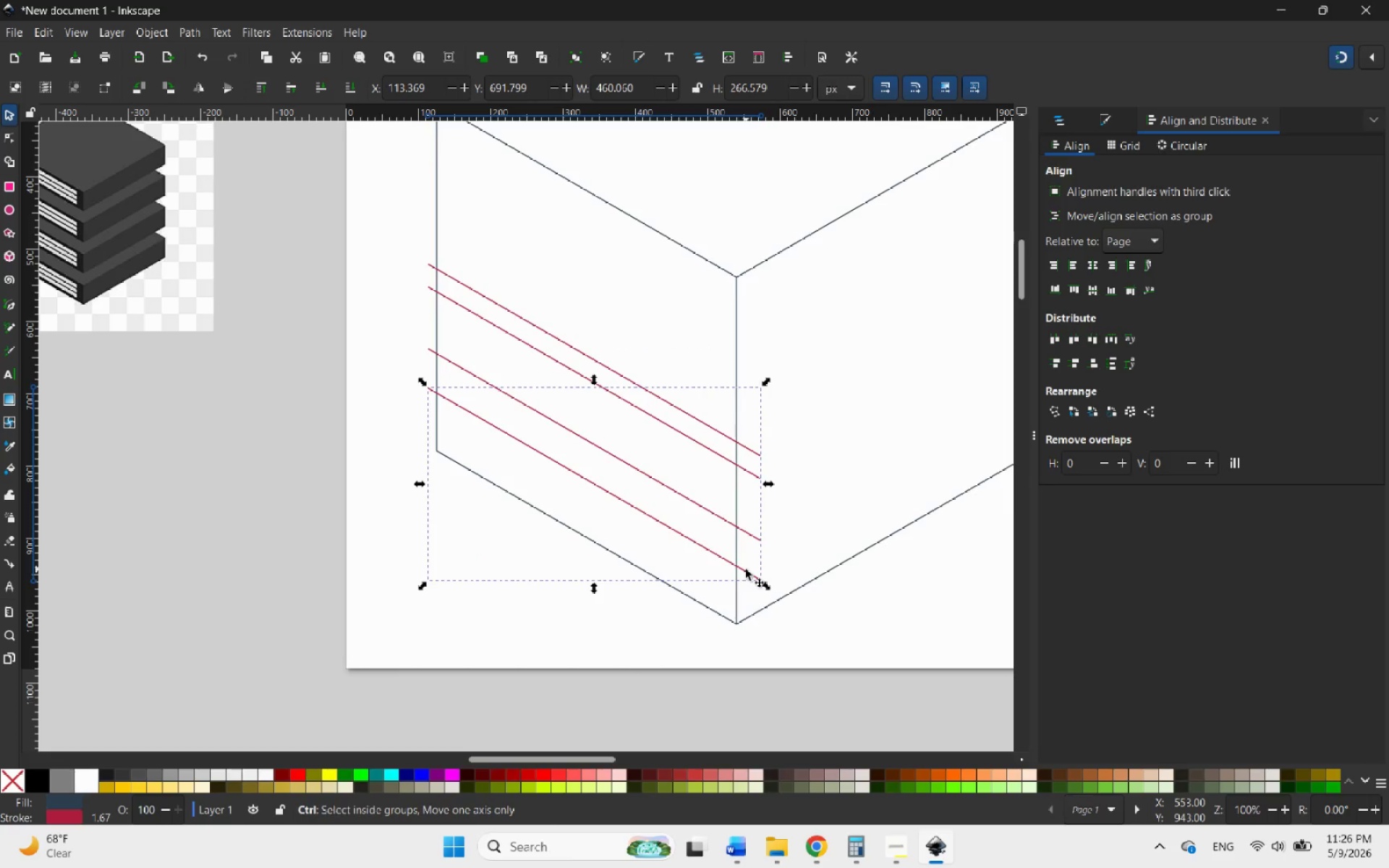 
key(Control+Z)
 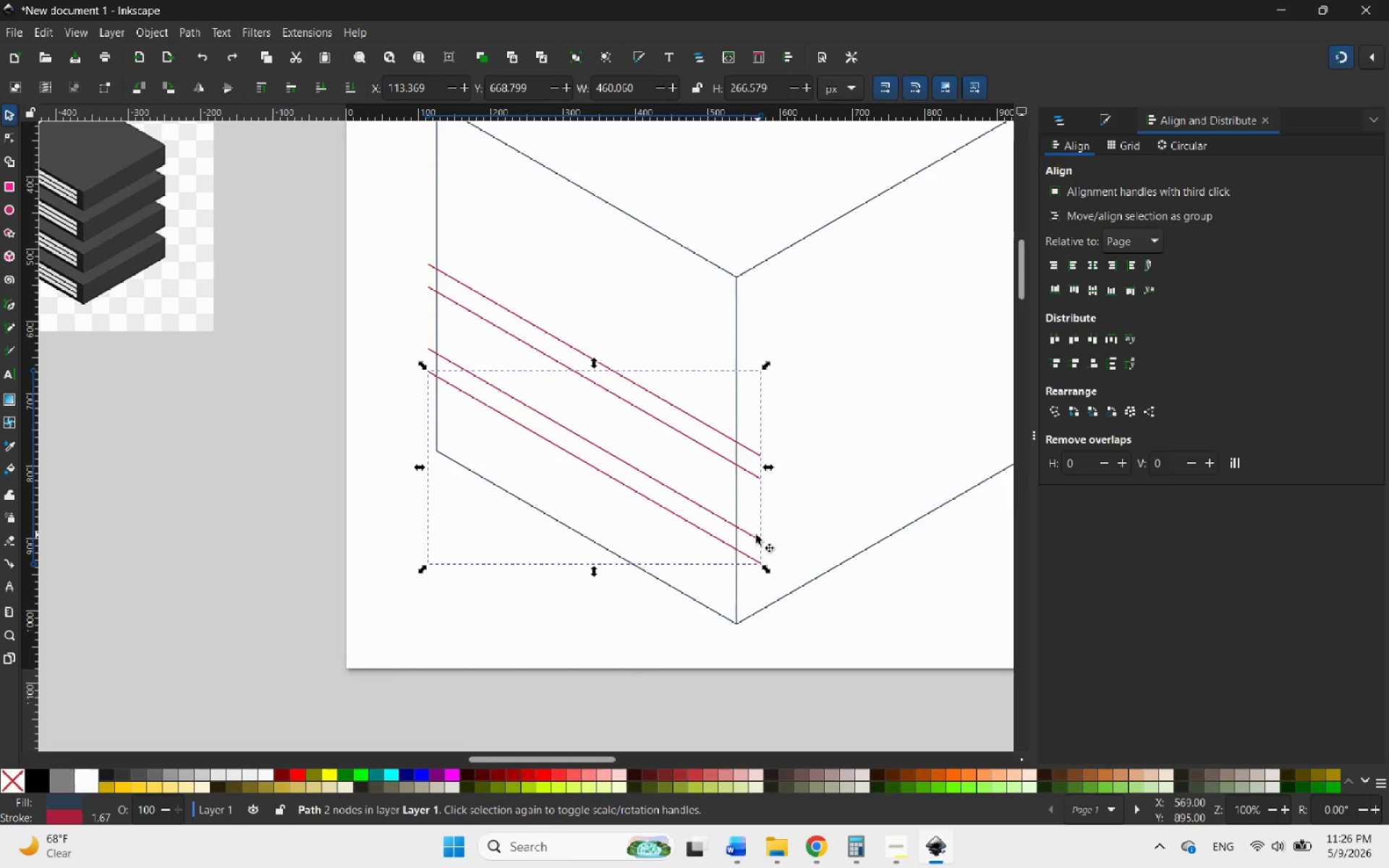 
hold_key(key=ShiftLeft, duration=0.56)
left_click([750, 537])
 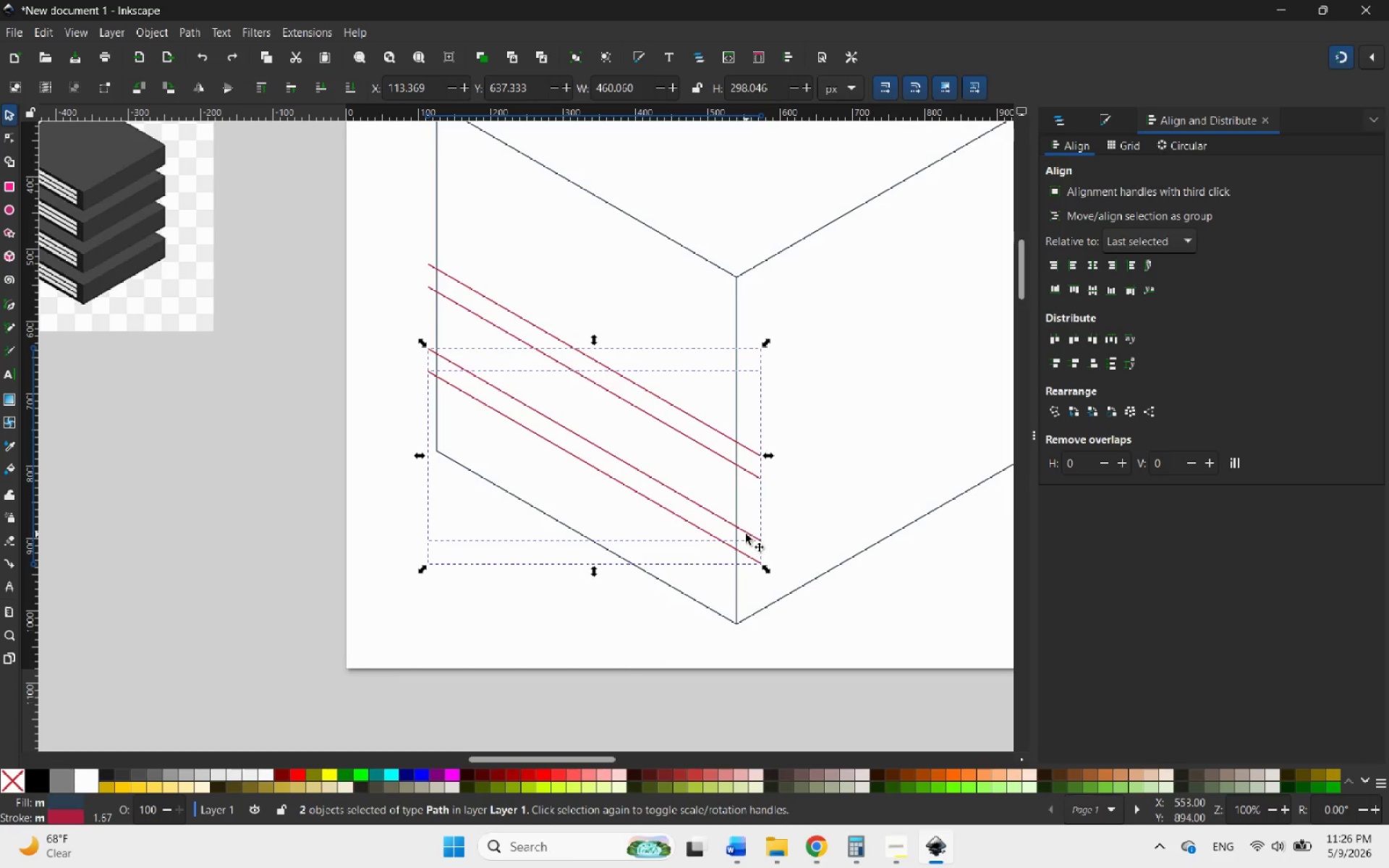 
left_click_drag(start_coordinate=[746, 533], to_coordinate=[753, 548])
 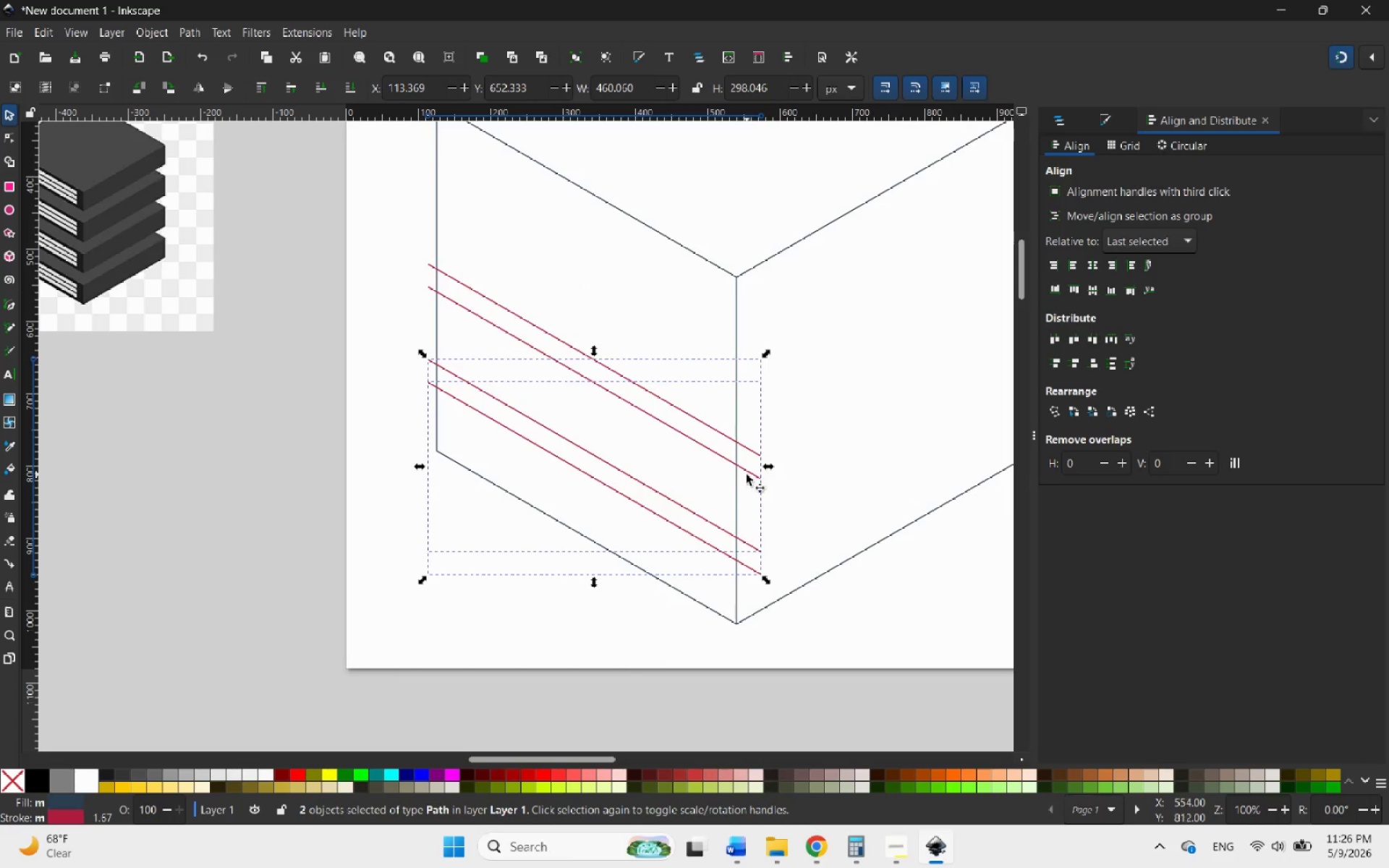 
hold_key(key=ControlLeft, duration=3.16)
 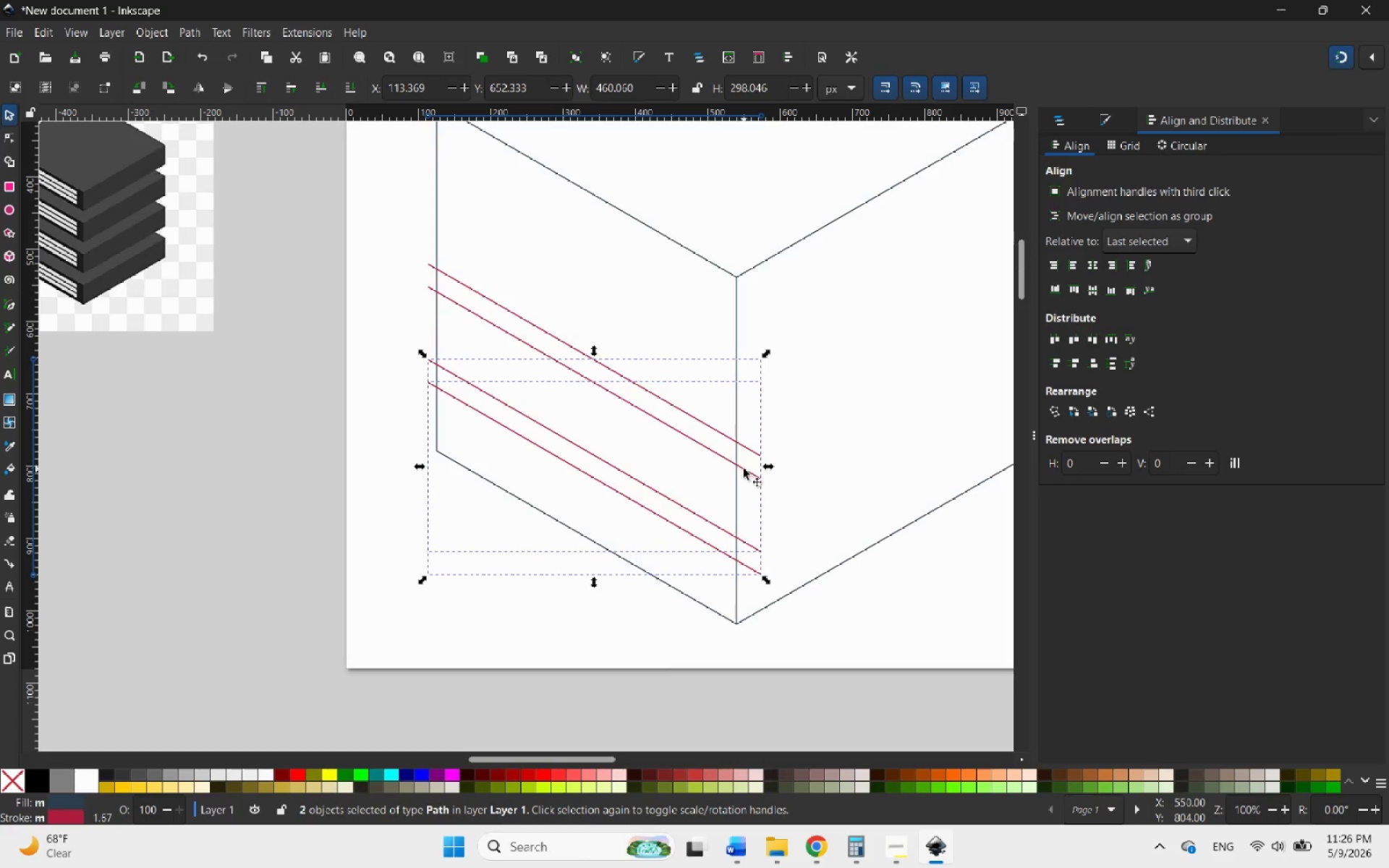 
left_click([744, 469])
 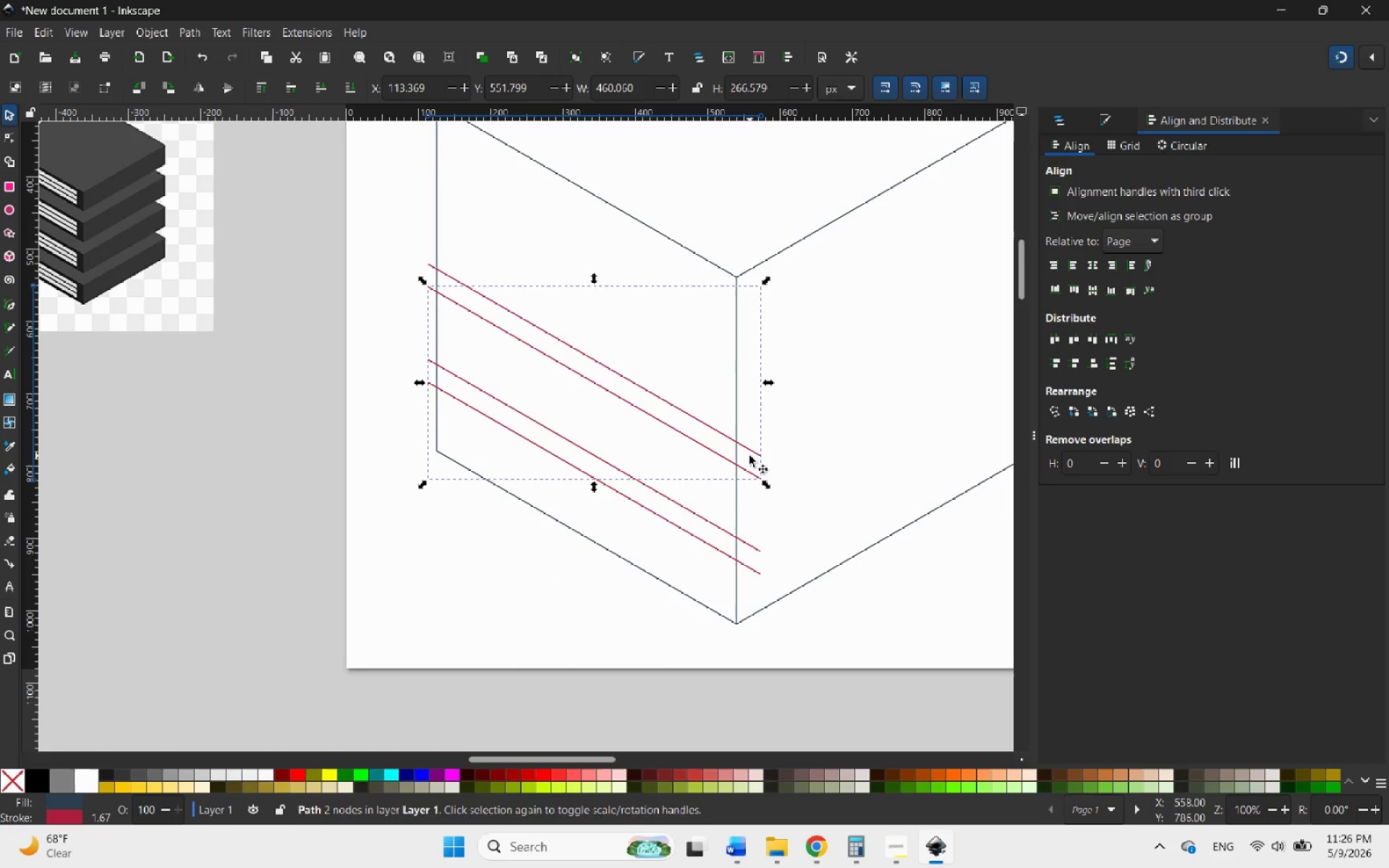 
hold_key(key=ControlLeft, duration=0.34)
 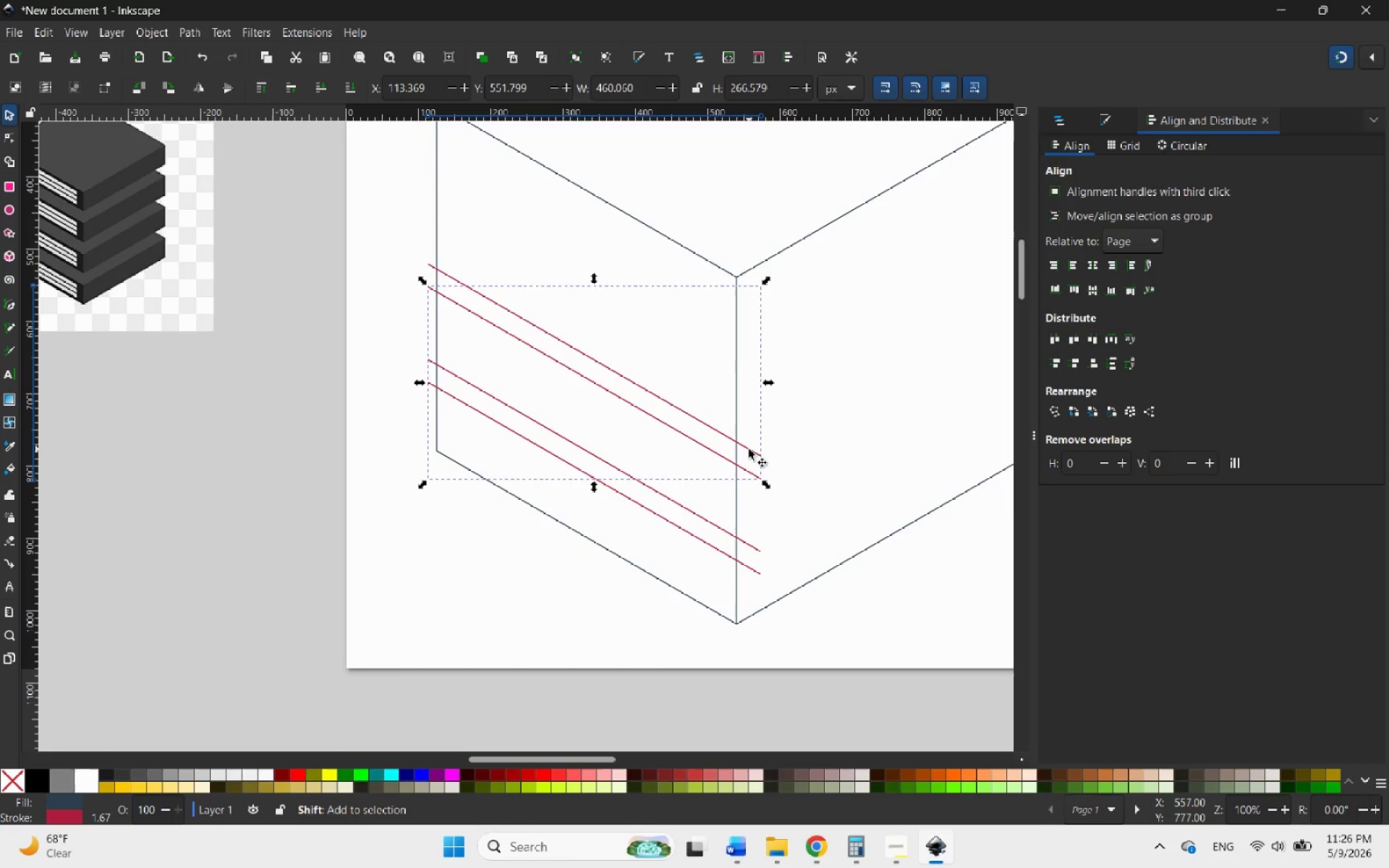 
hold_key(key=ShiftLeft, duration=0.5)
left_click([749, 449])
 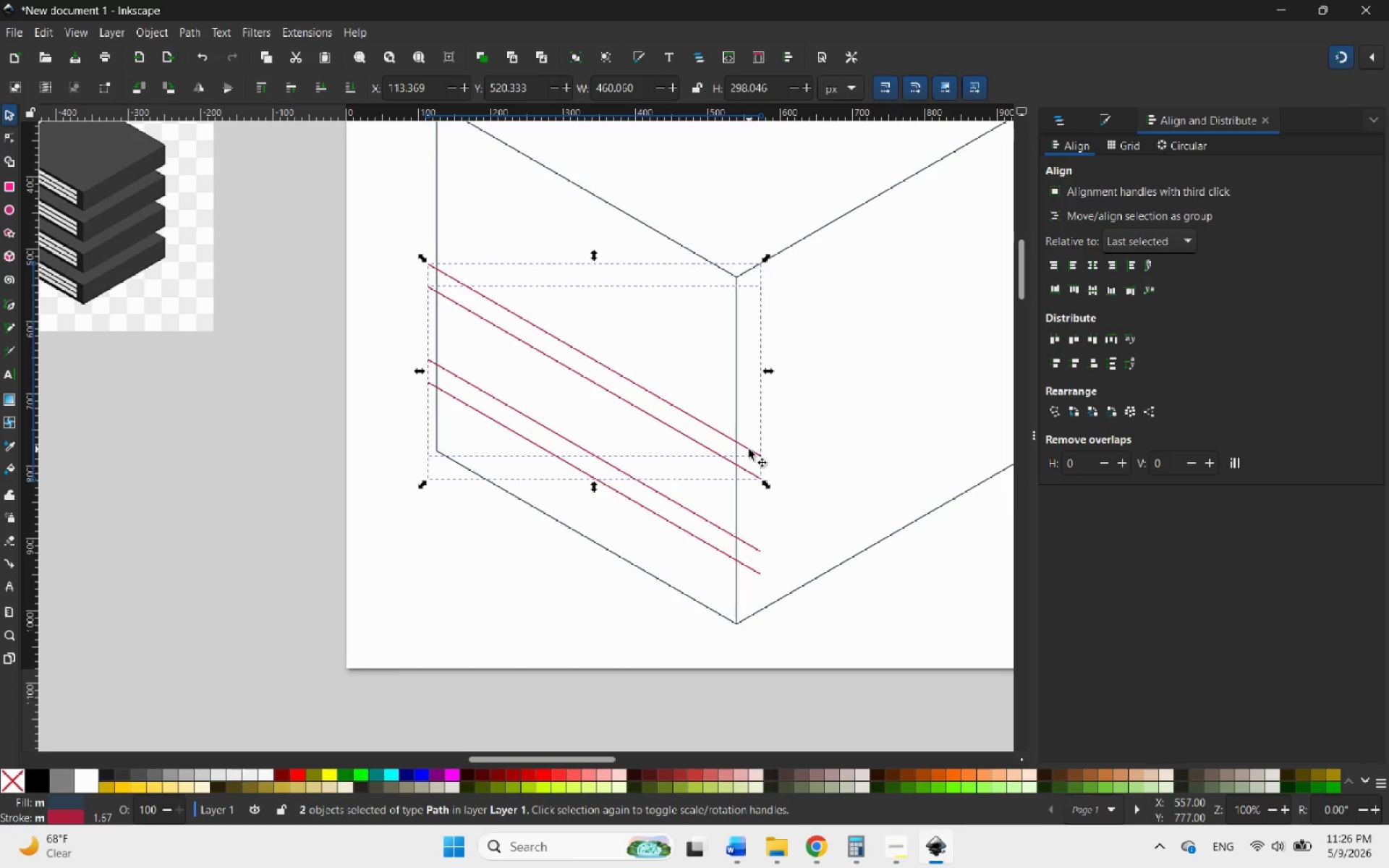 
right_click([708, 428])
 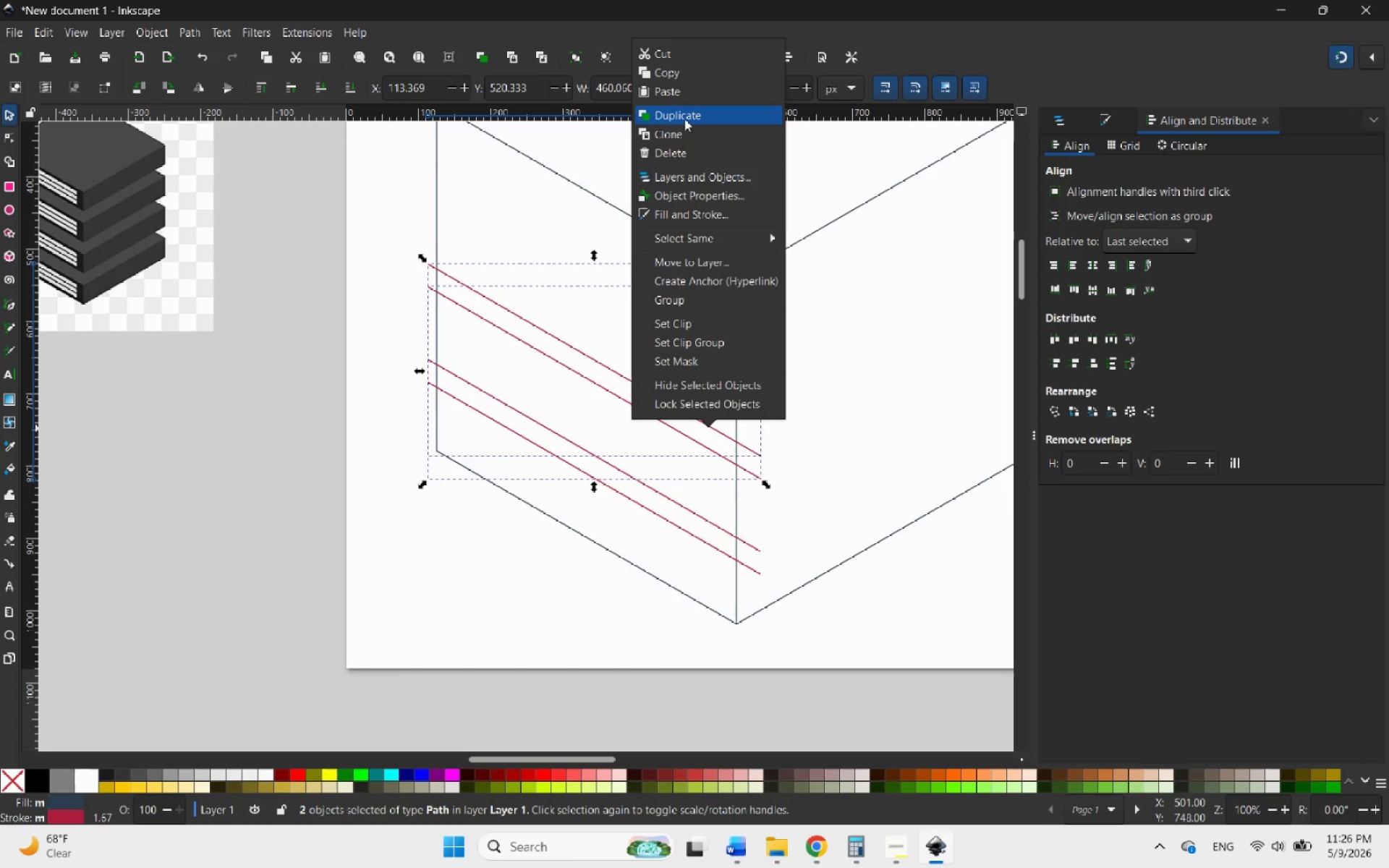 
left_click([684, 119])
 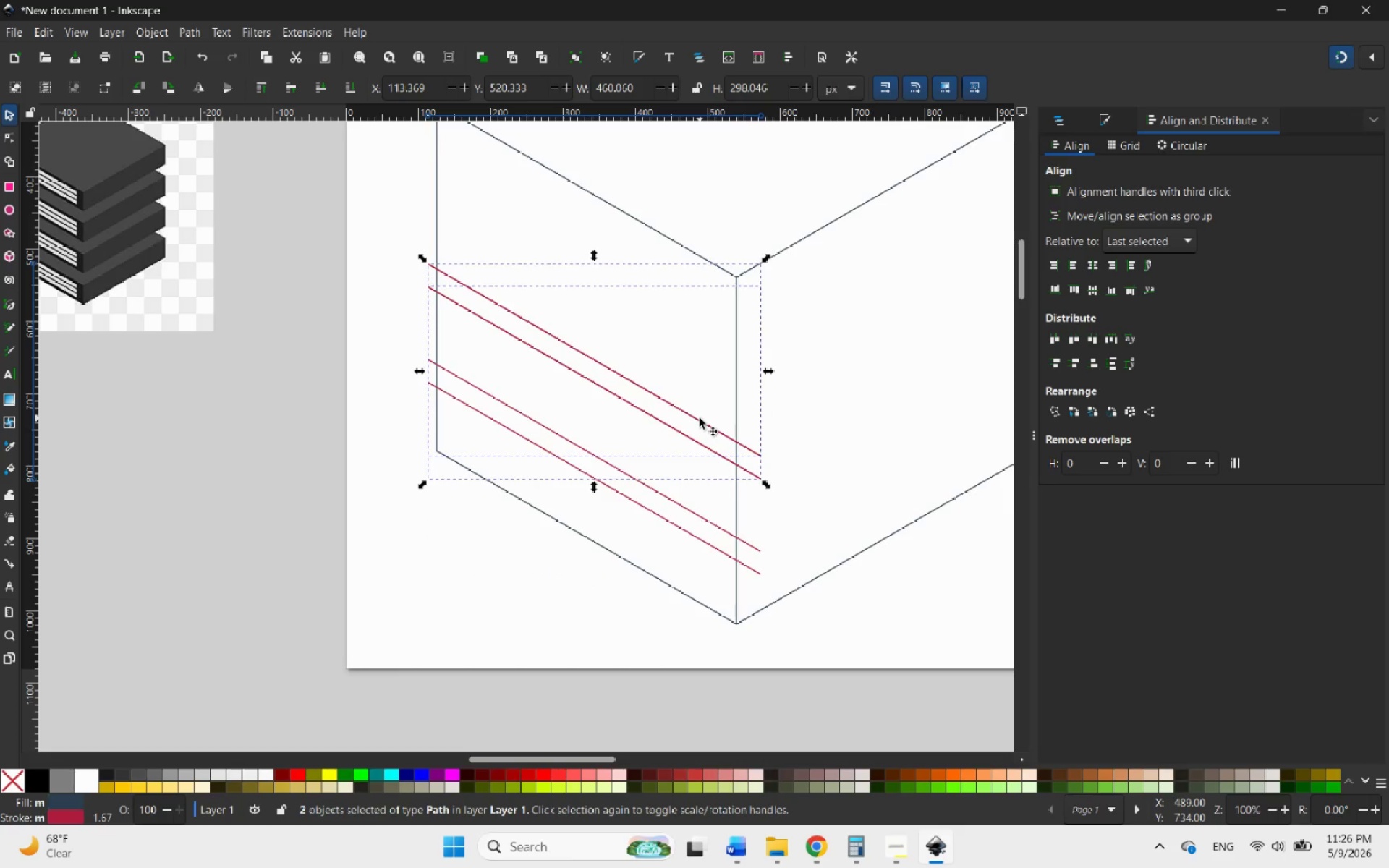 
left_click_drag(start_coordinate=[700, 418], to_coordinate=[718, 320])
 